 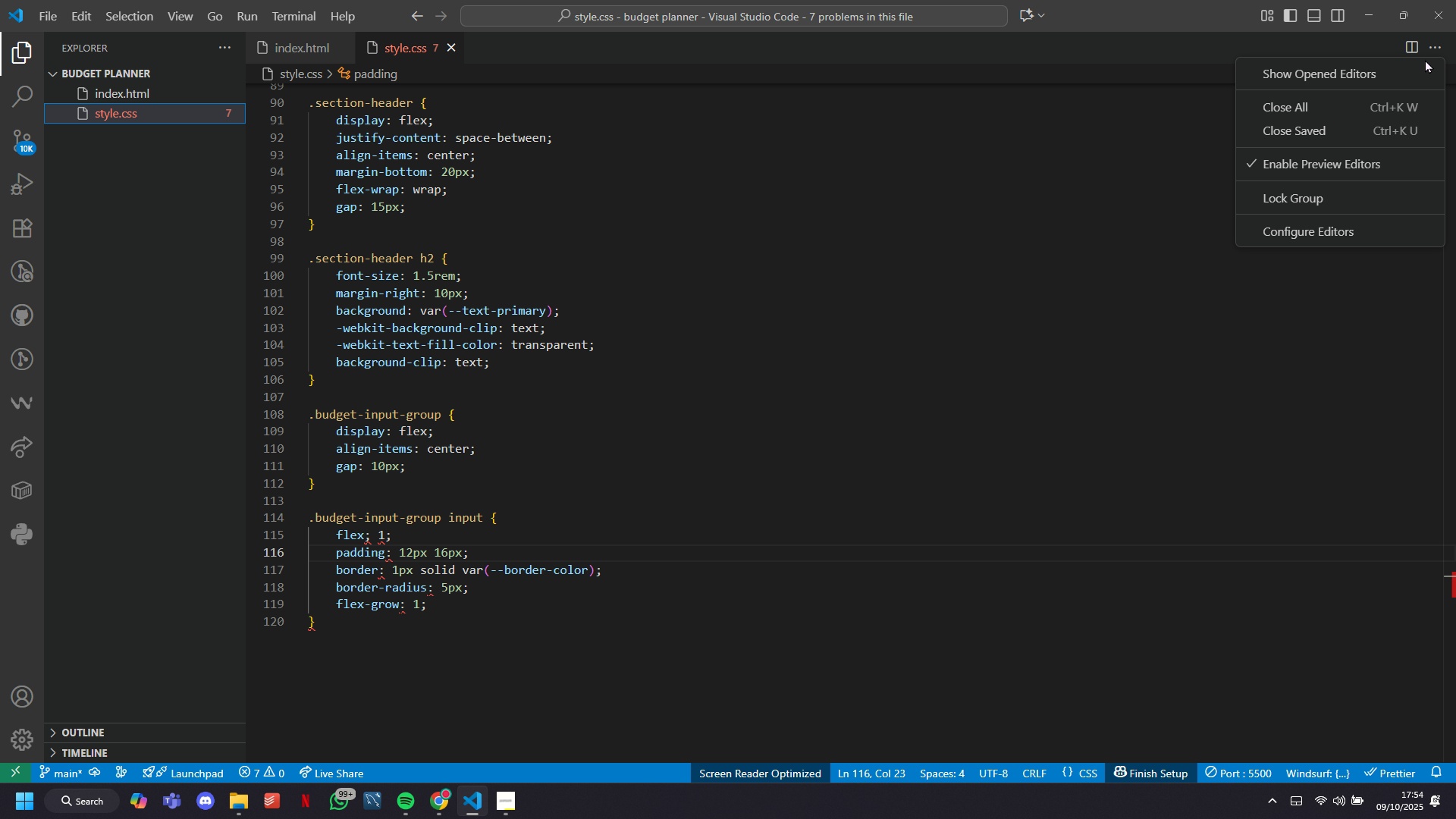 
left_click([1214, 152])
 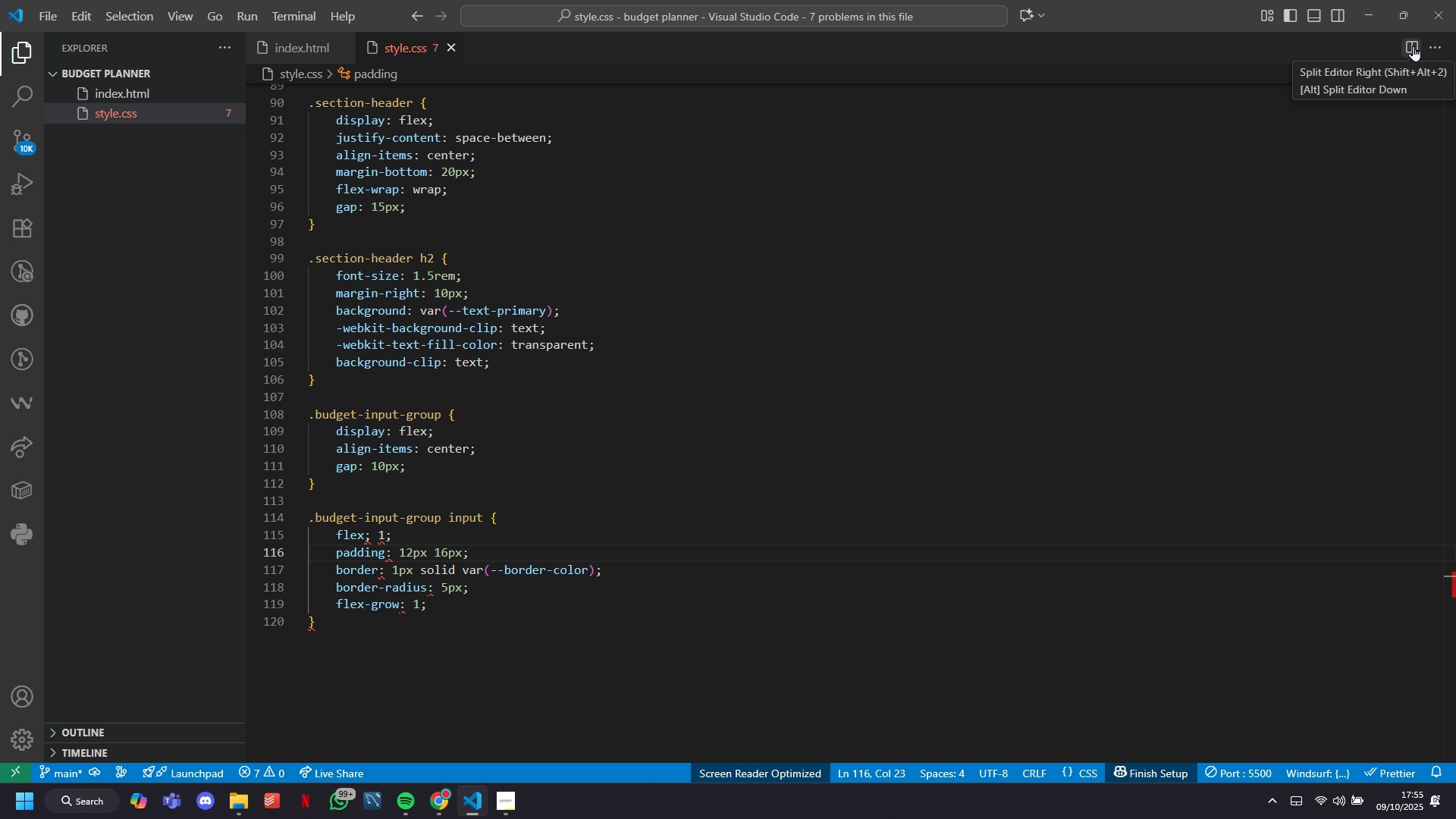 
left_click([1428, 44])
 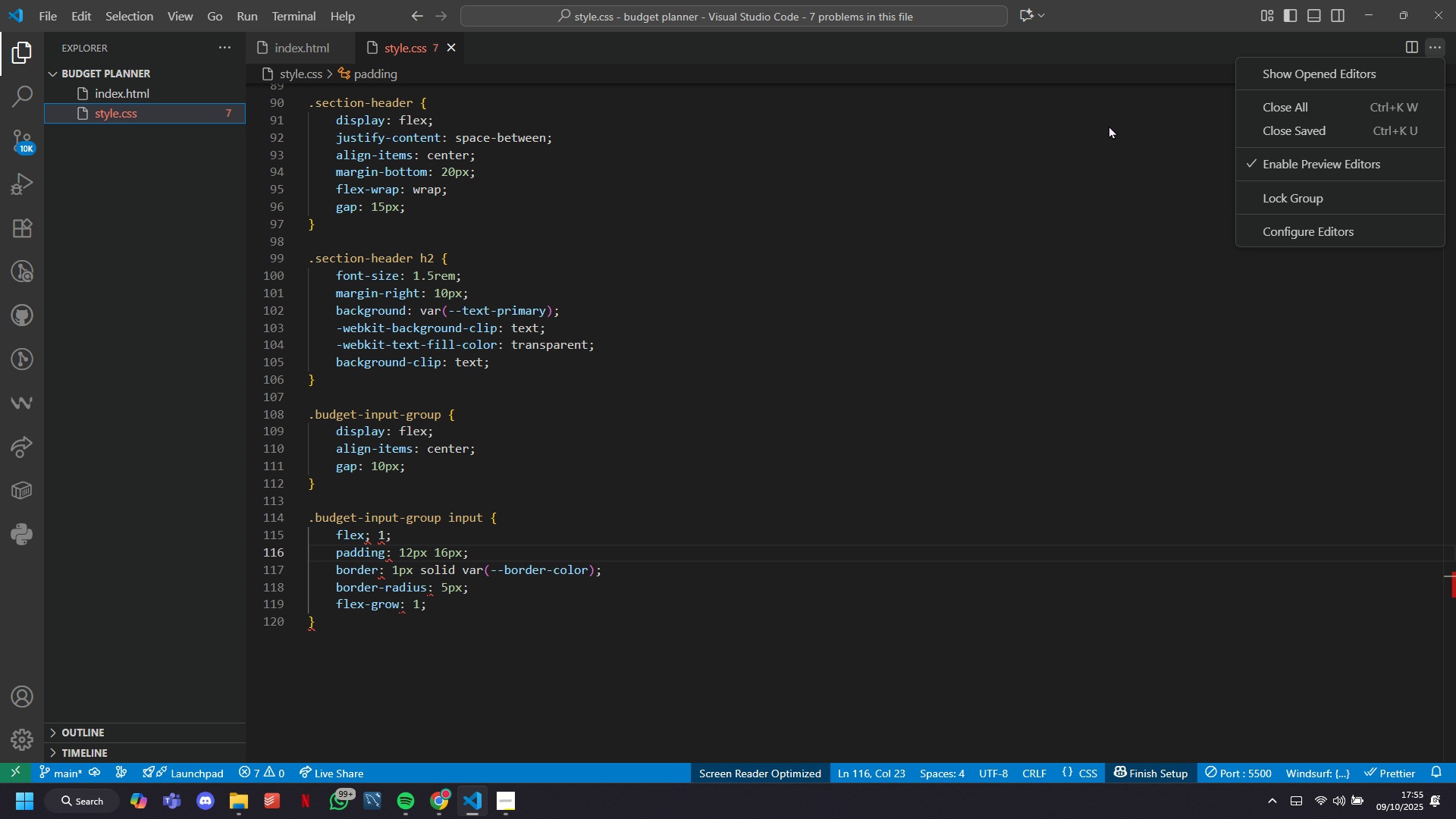 
left_click([897, 136])
 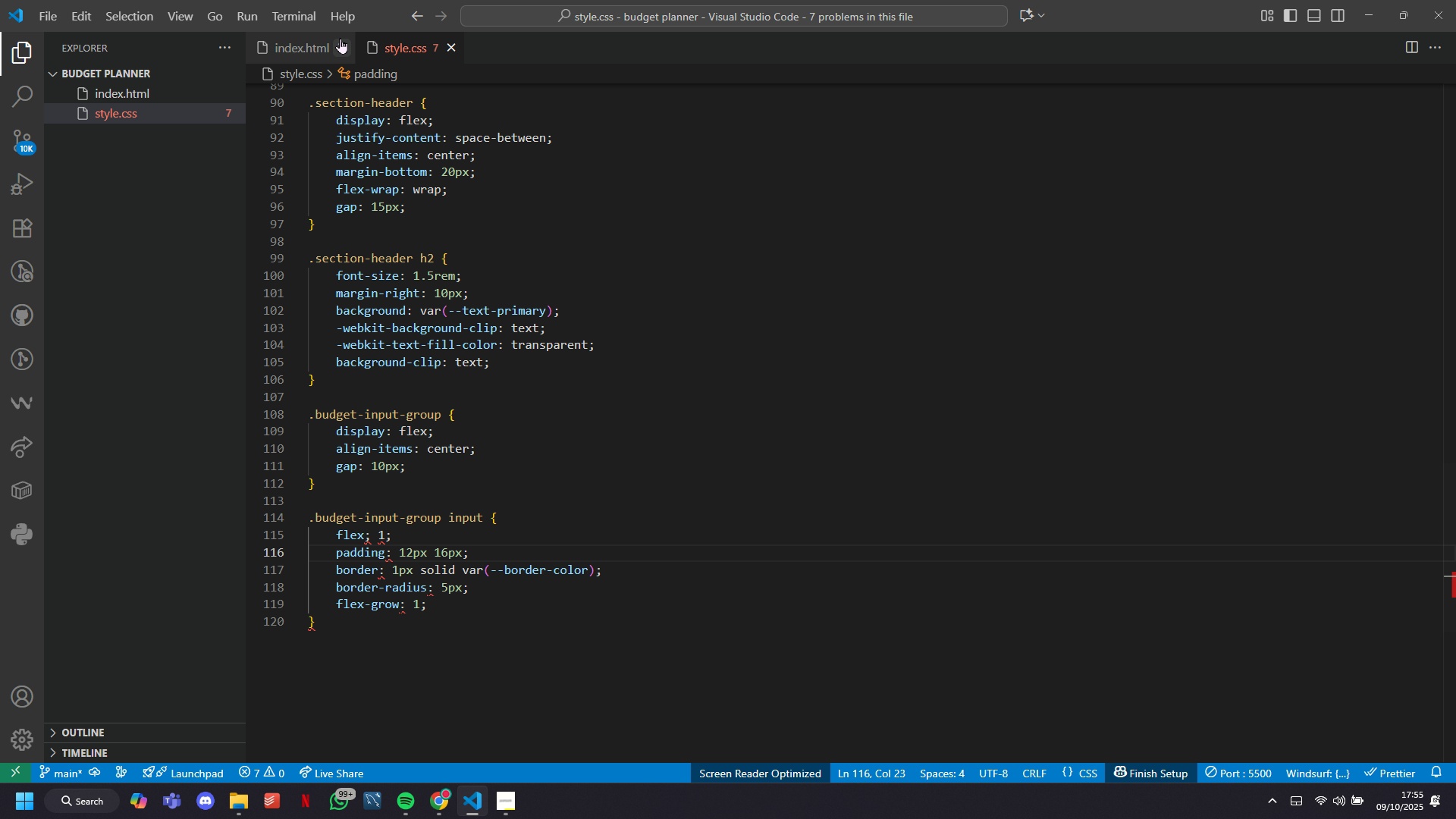 
left_click([303, 11])
 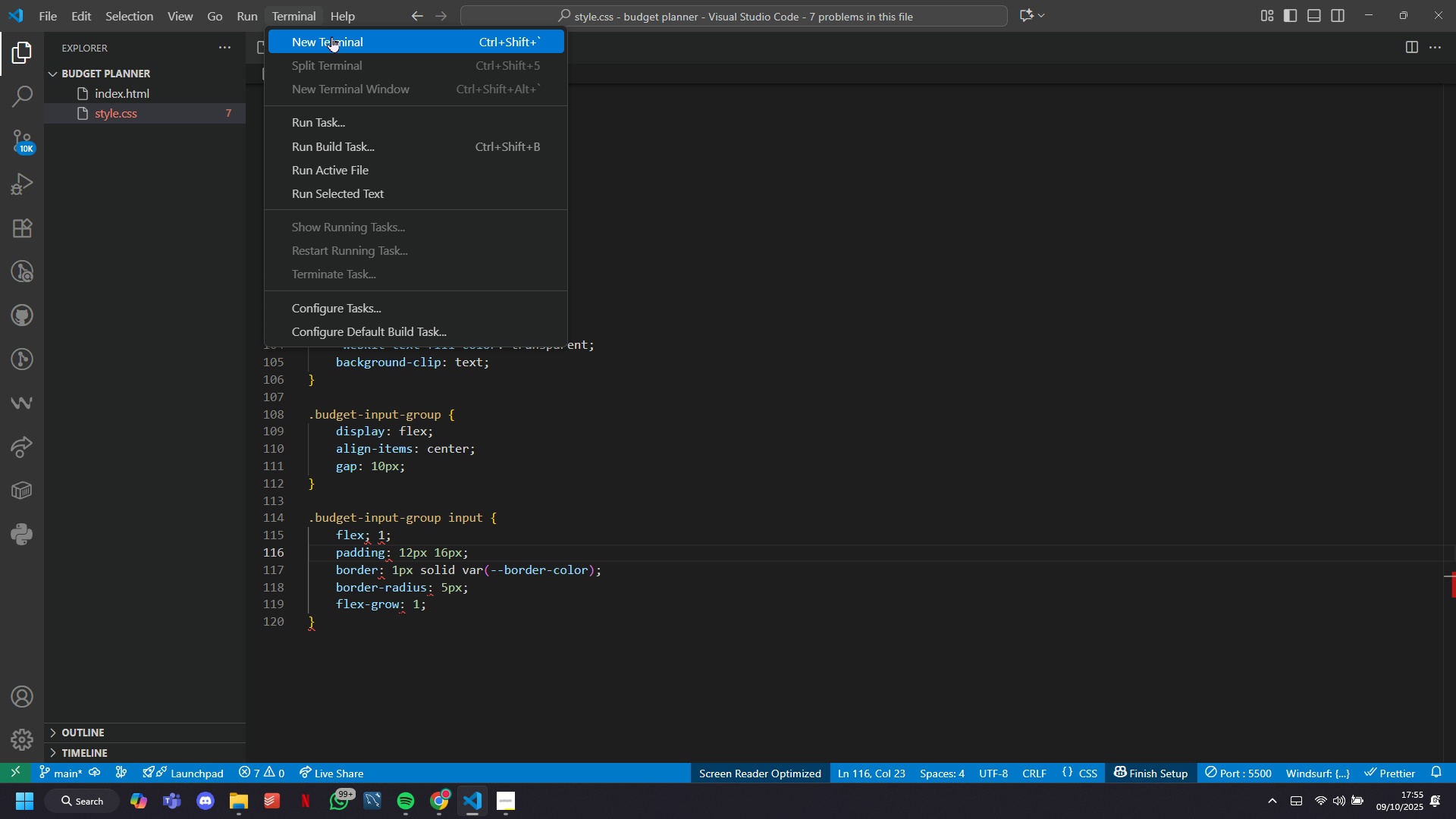 
left_click([331, 36])
 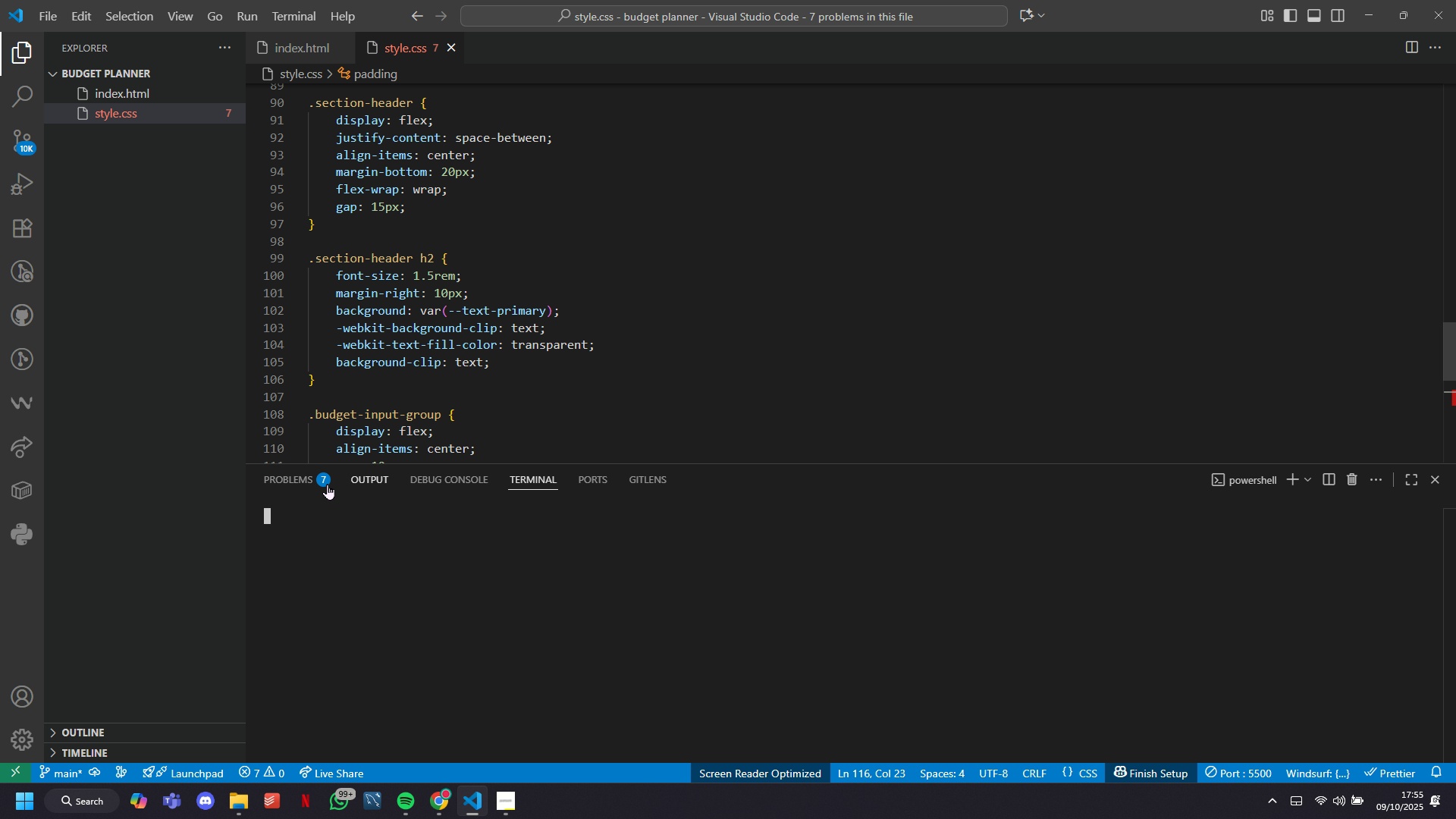 
left_click([312, 484])
 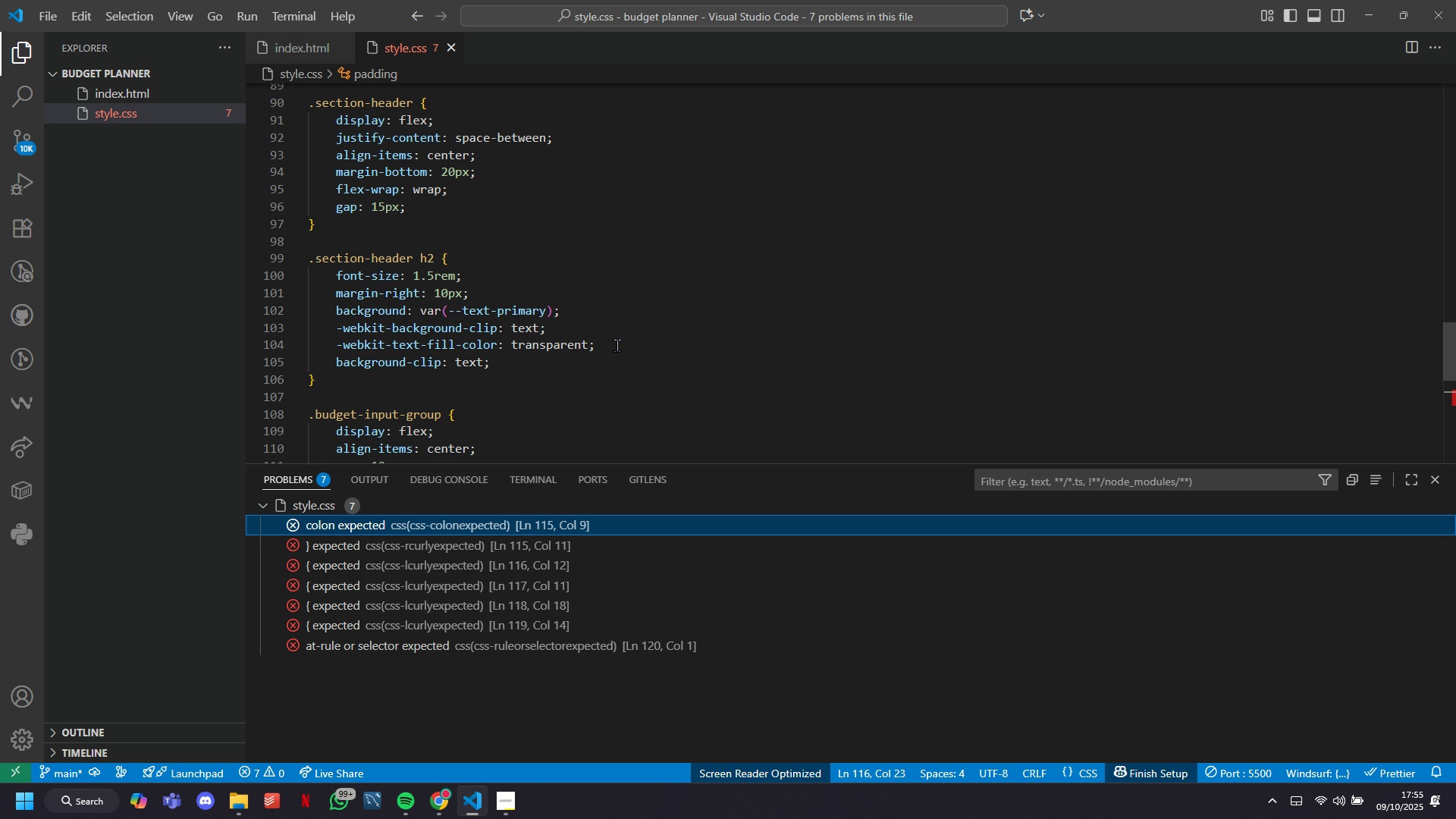 
scroll: coordinate [617, 345], scroll_direction: down, amount: 4.0
 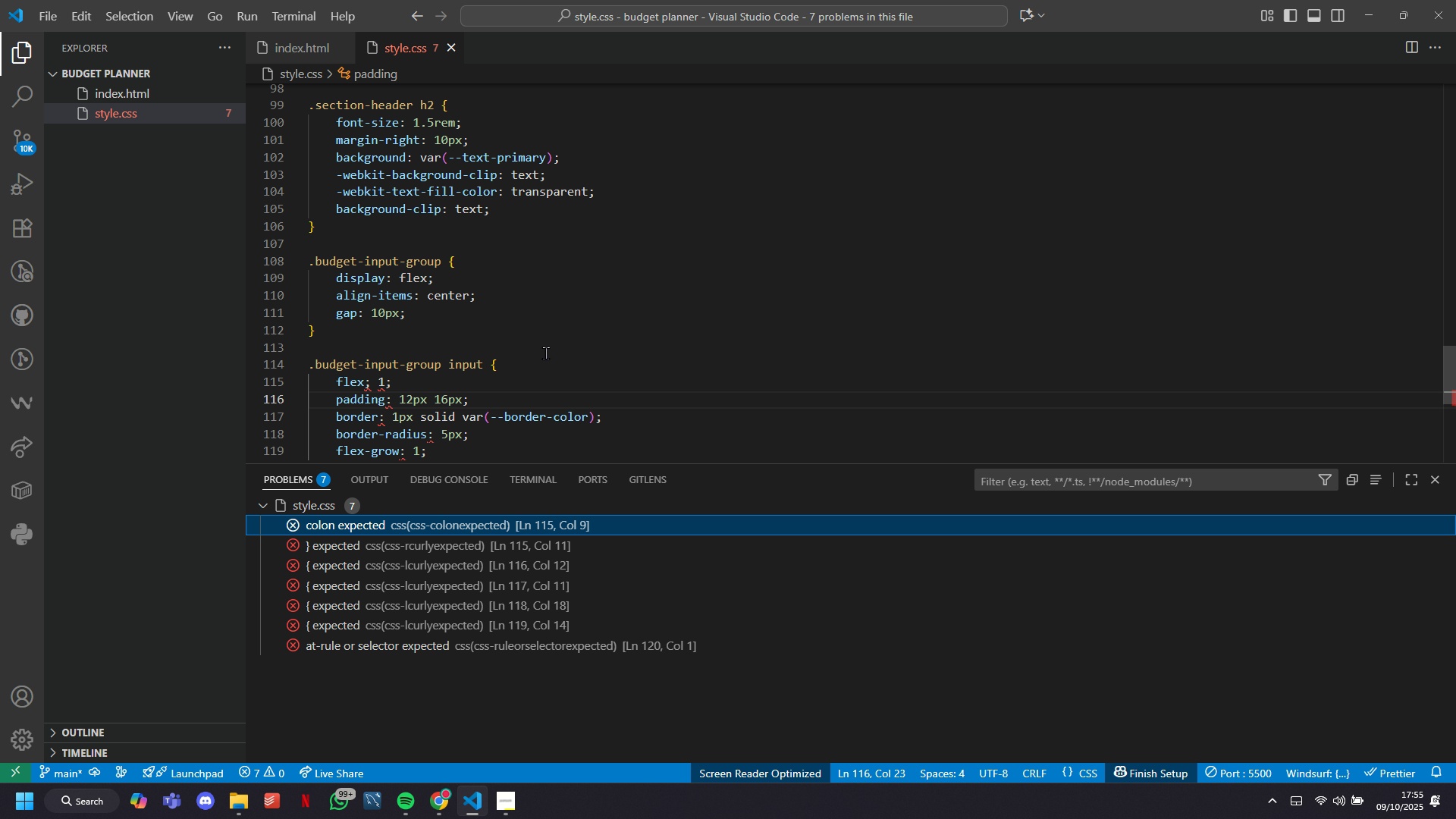 
wait(5.34)
 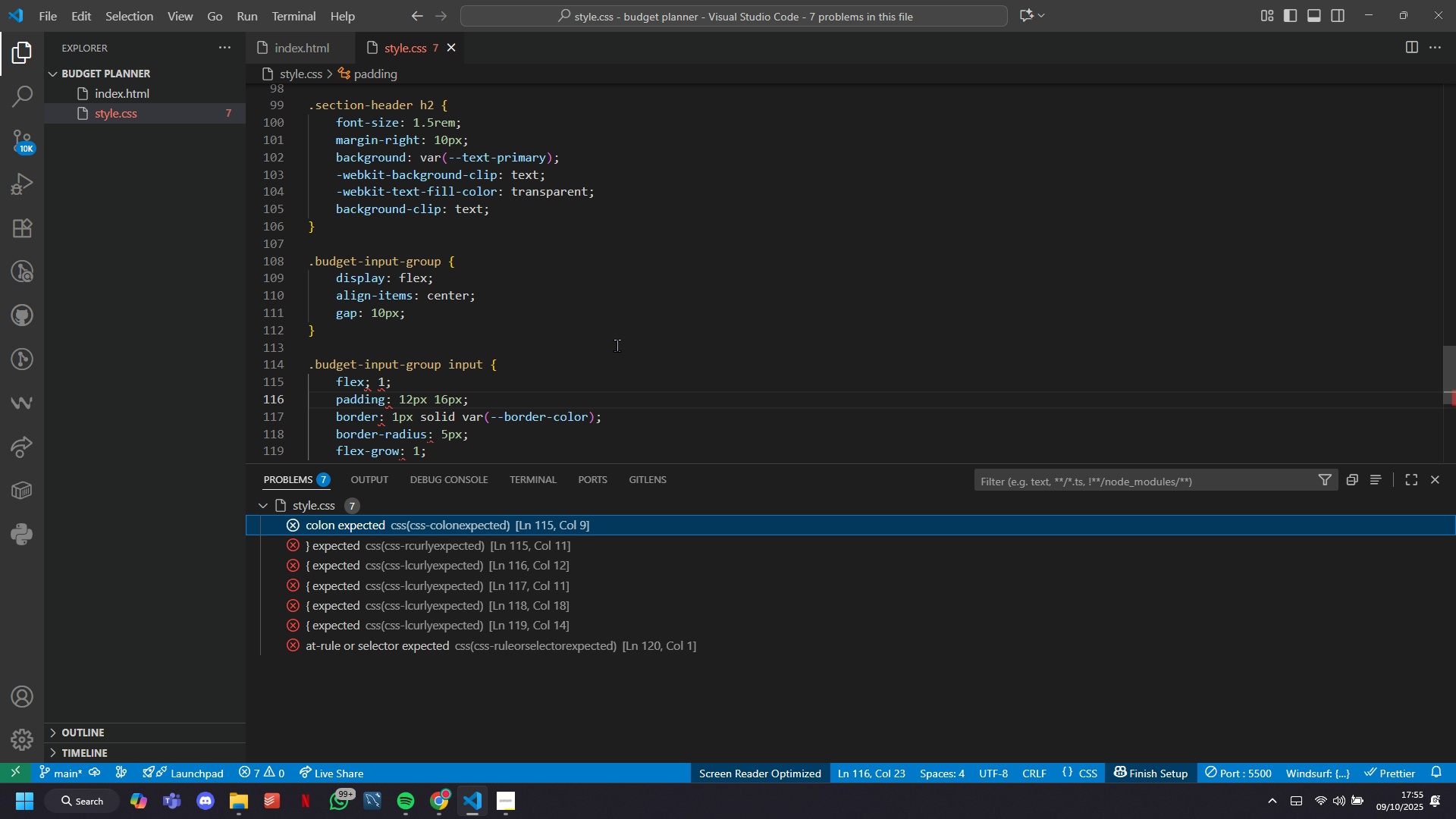 
left_click([372, 381])
 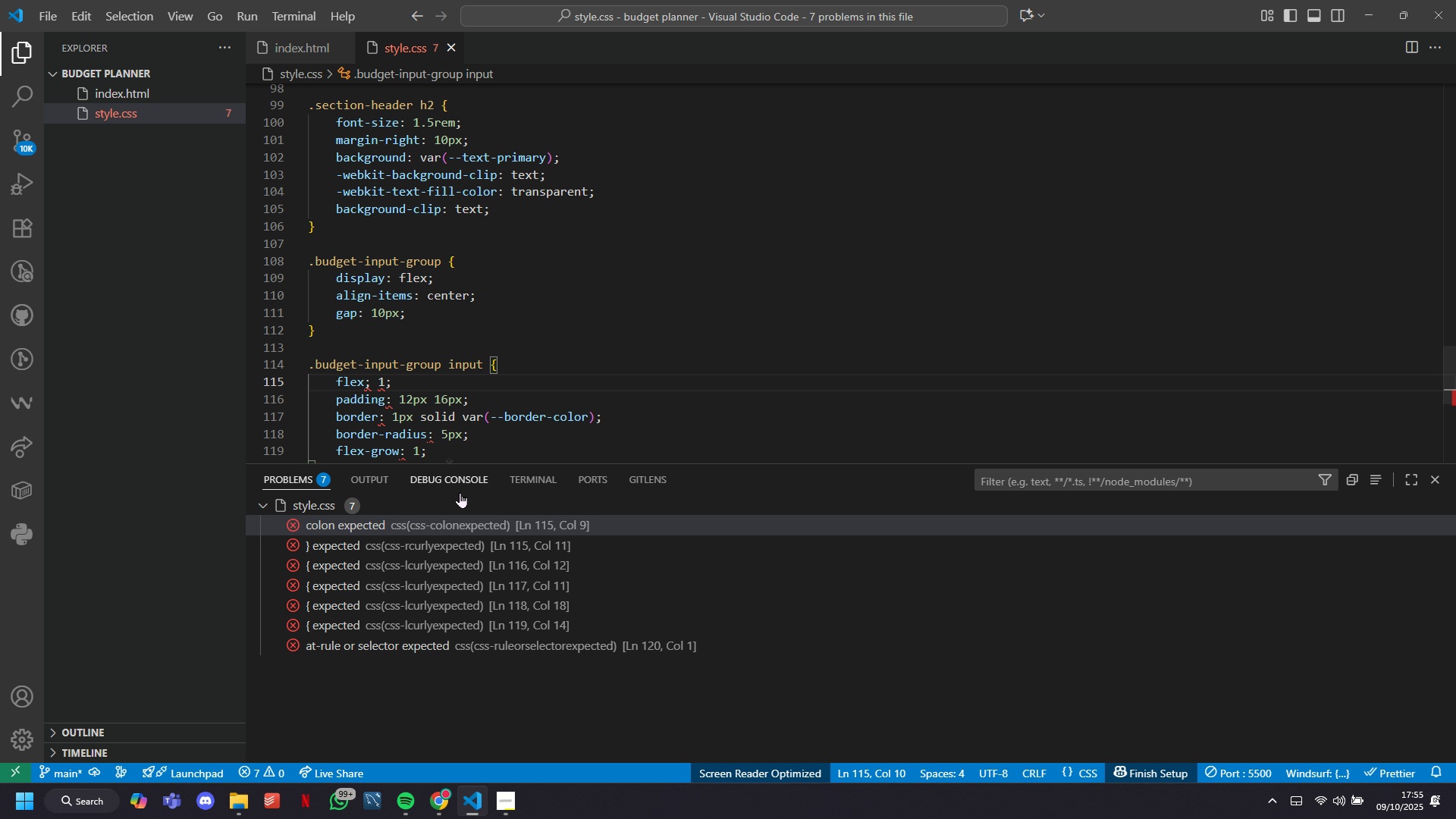 
key(Backspace)
 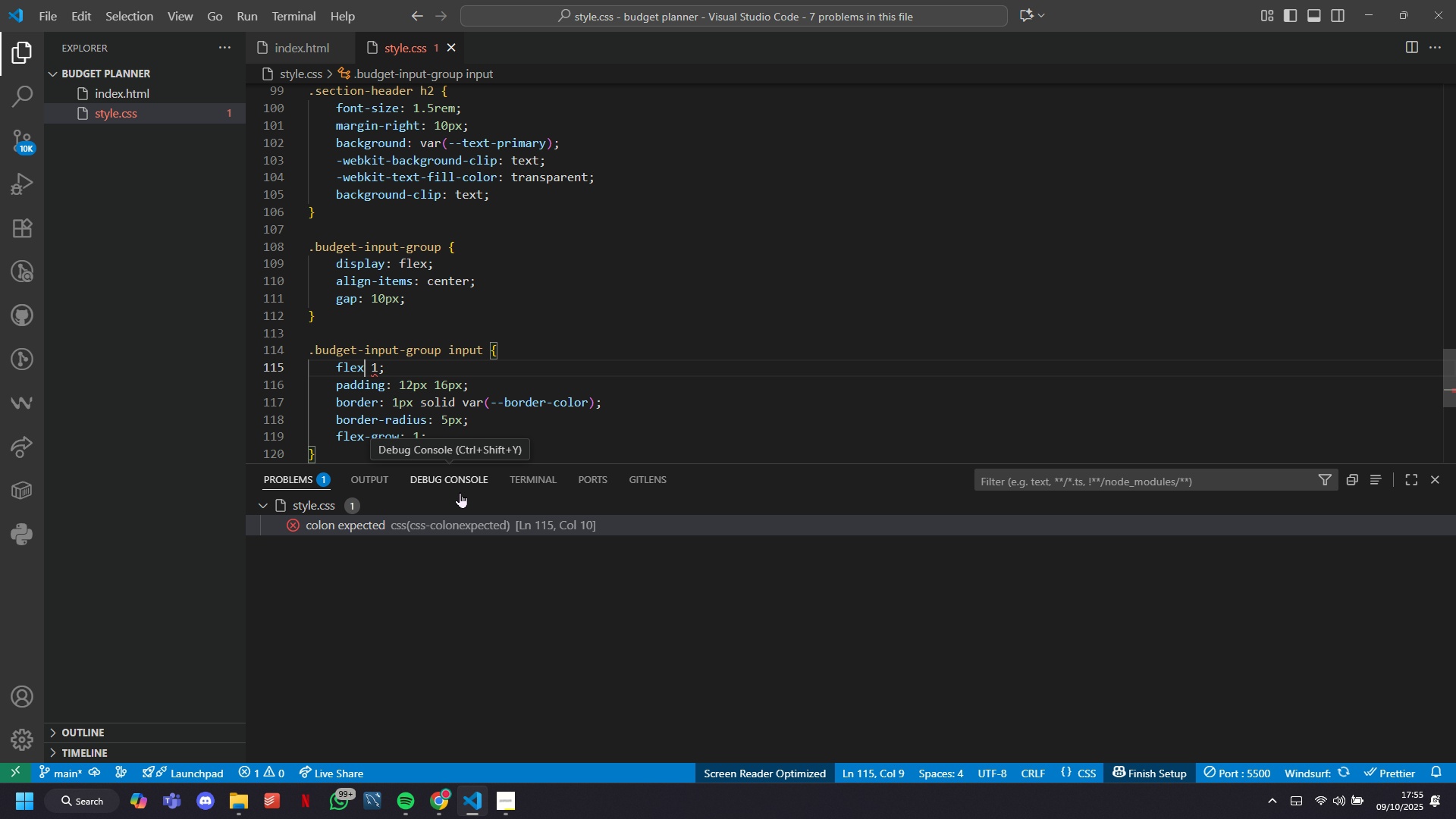 
key(Shift+ShiftLeft)
 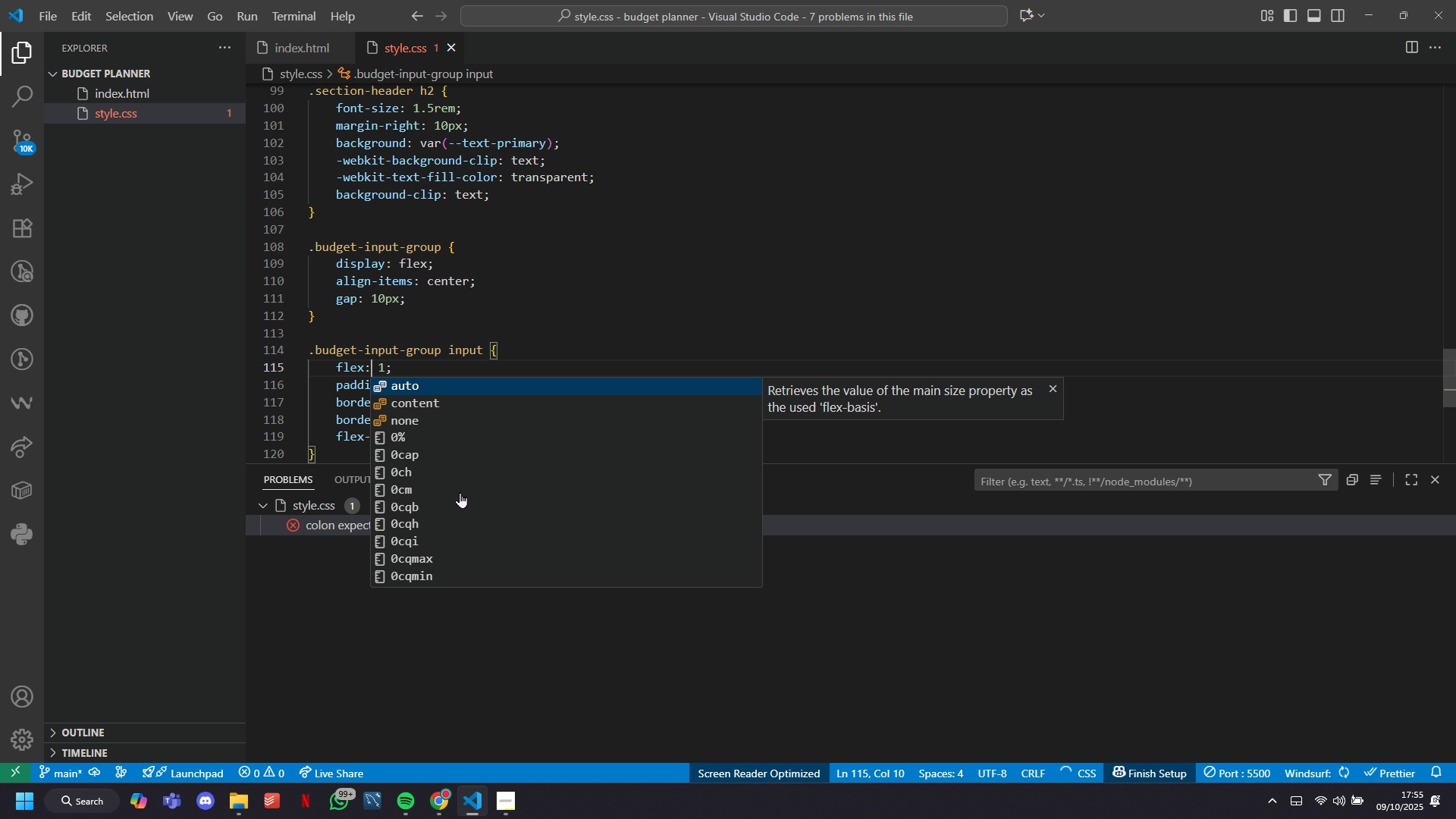 
key(Semicolon)
 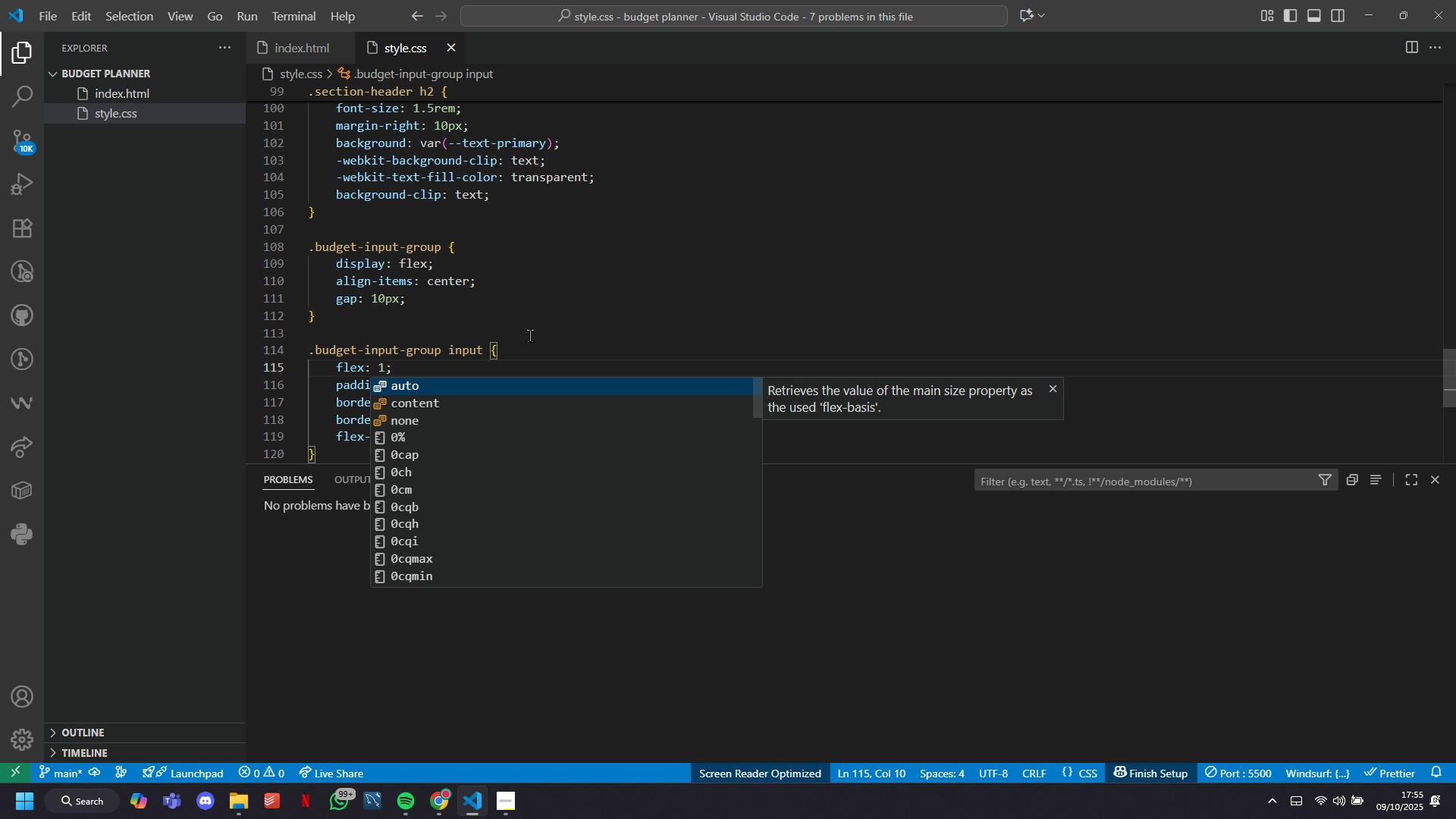 
left_click([533, 328])
 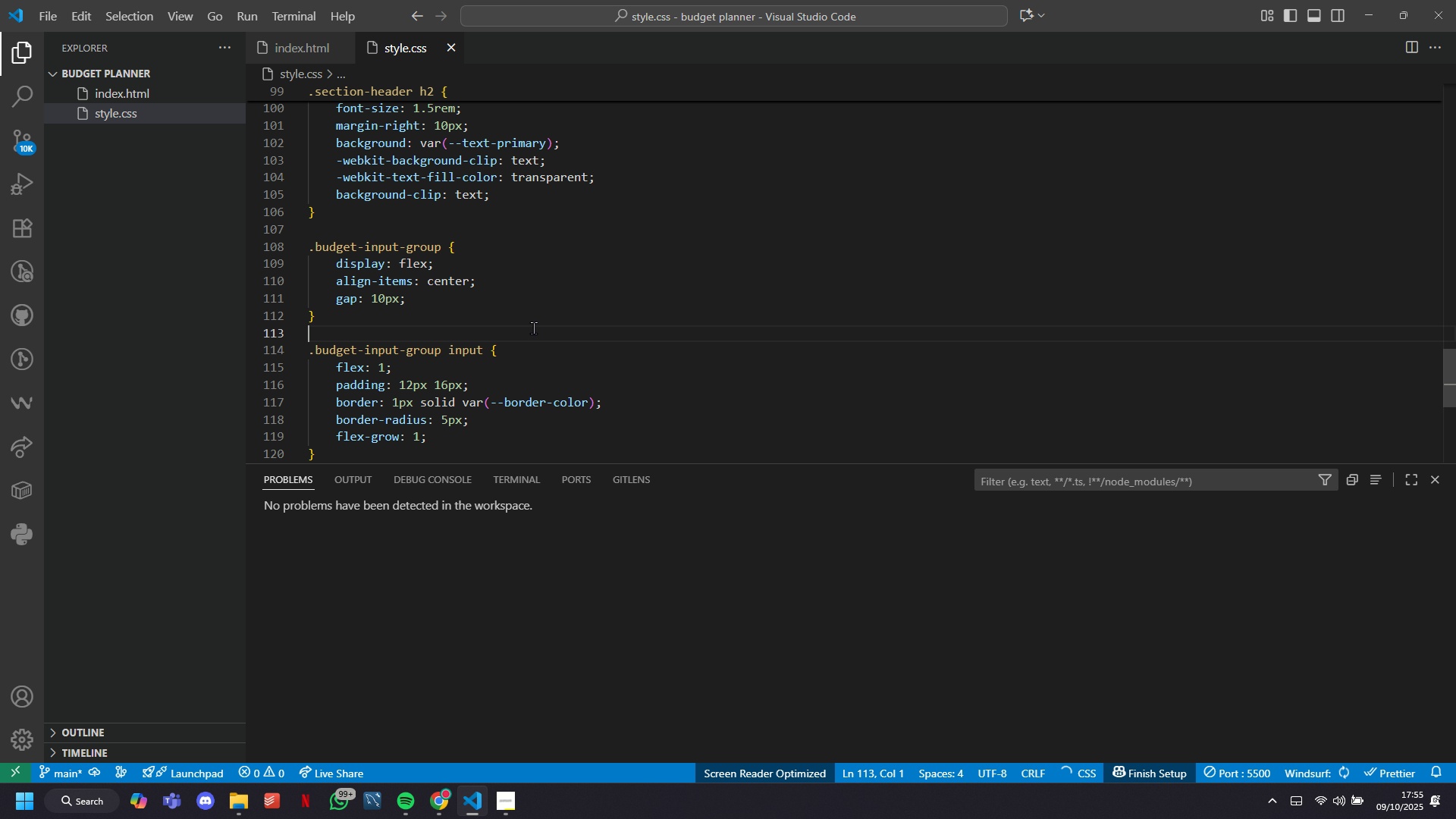 
scroll: coordinate [534, 328], scroll_direction: down, amount: 4.0
 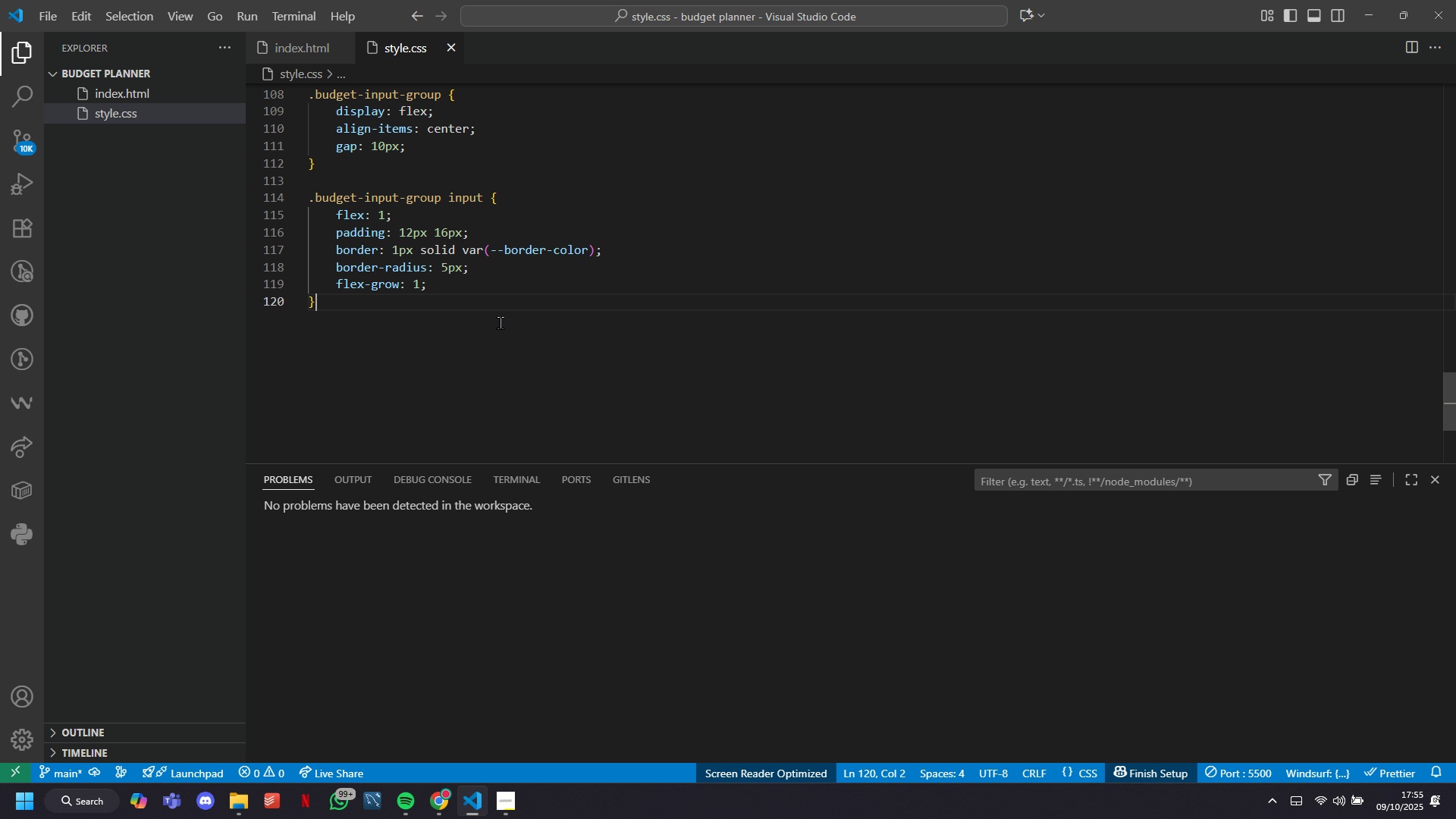 
left_click([500, 322])
 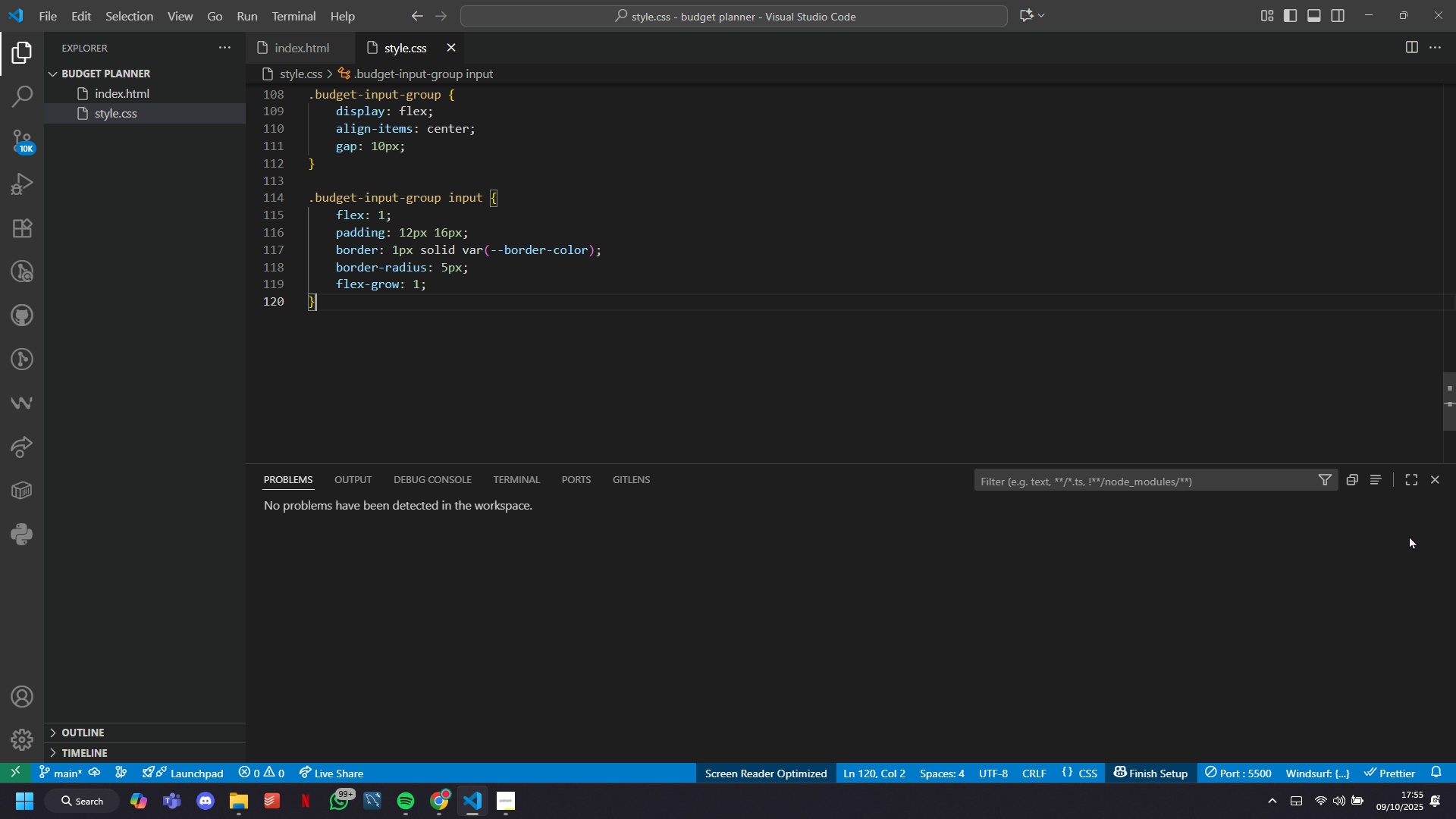 
left_click([1432, 481])
 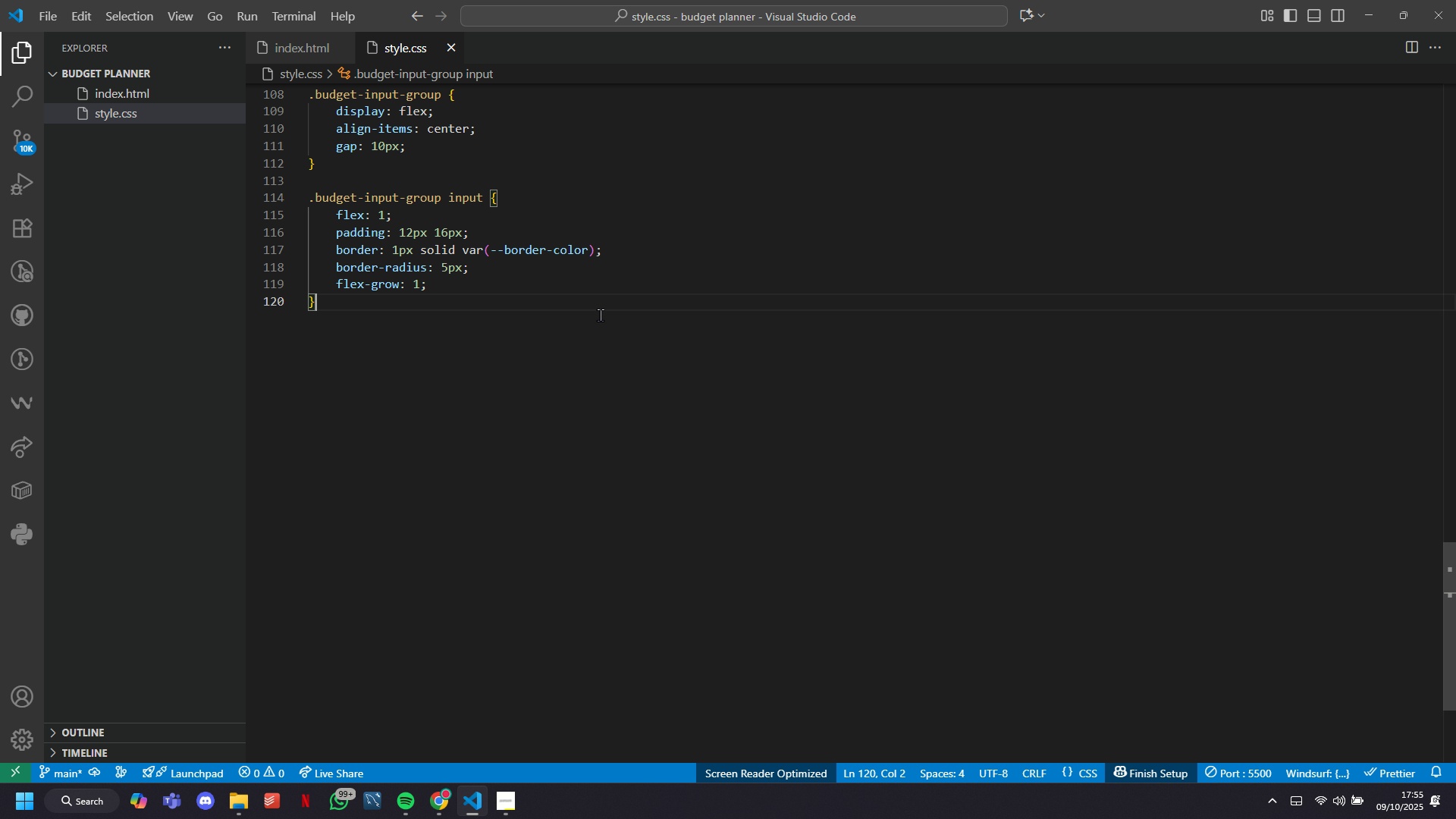 
wait(7.9)
 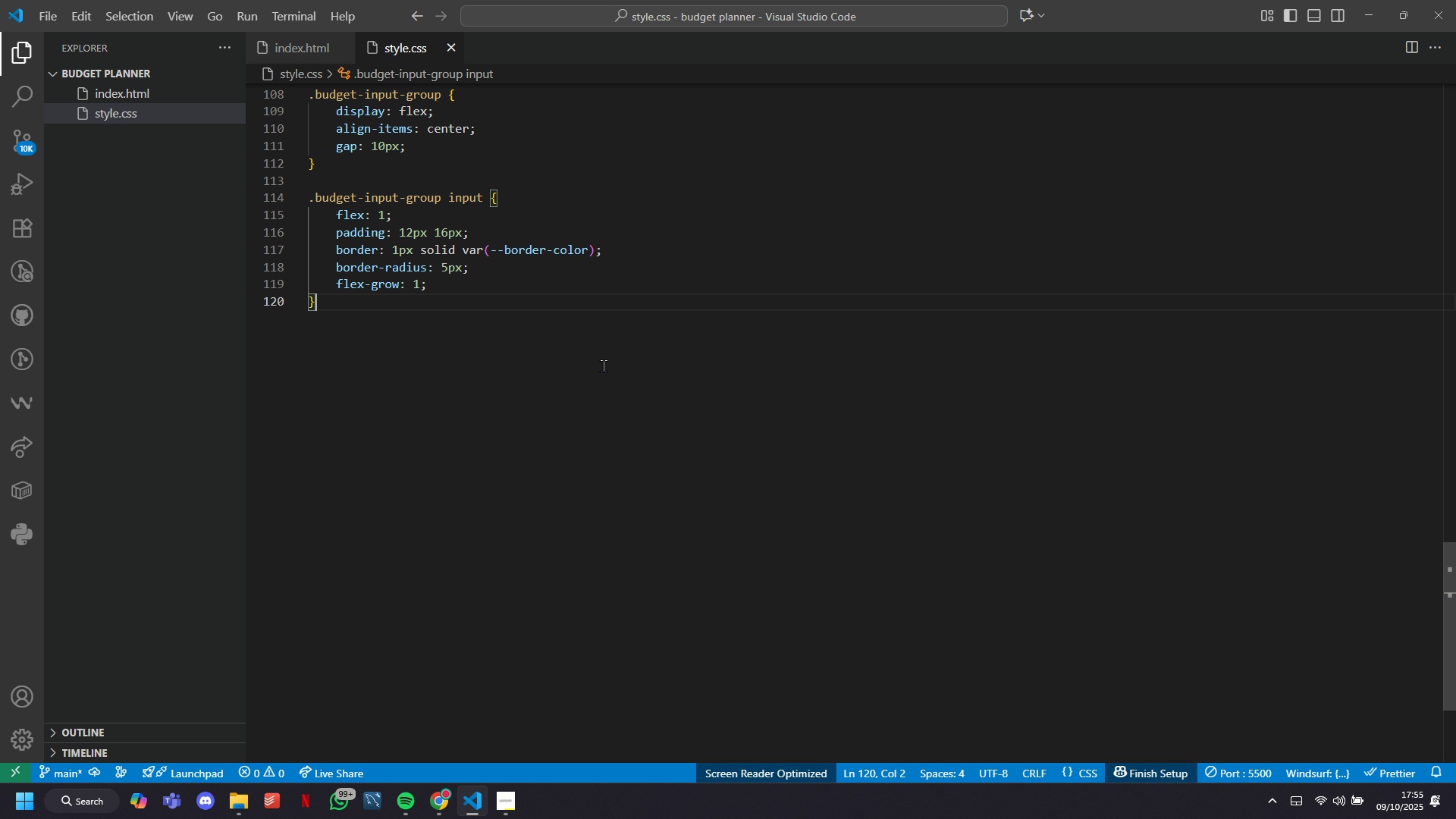 
left_click([479, 291])
 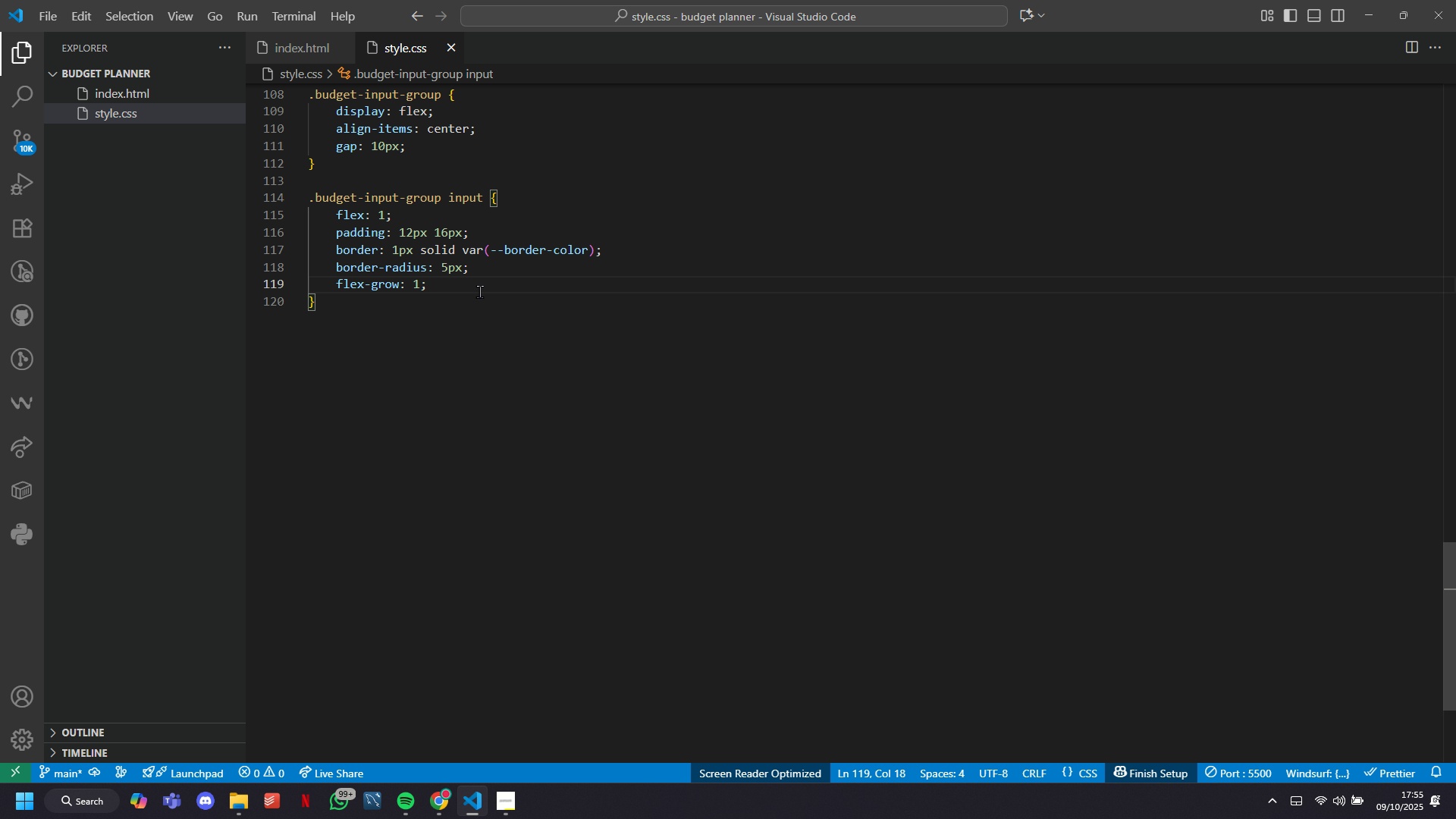 
hold_key(key=Backspace, duration=0.68)
 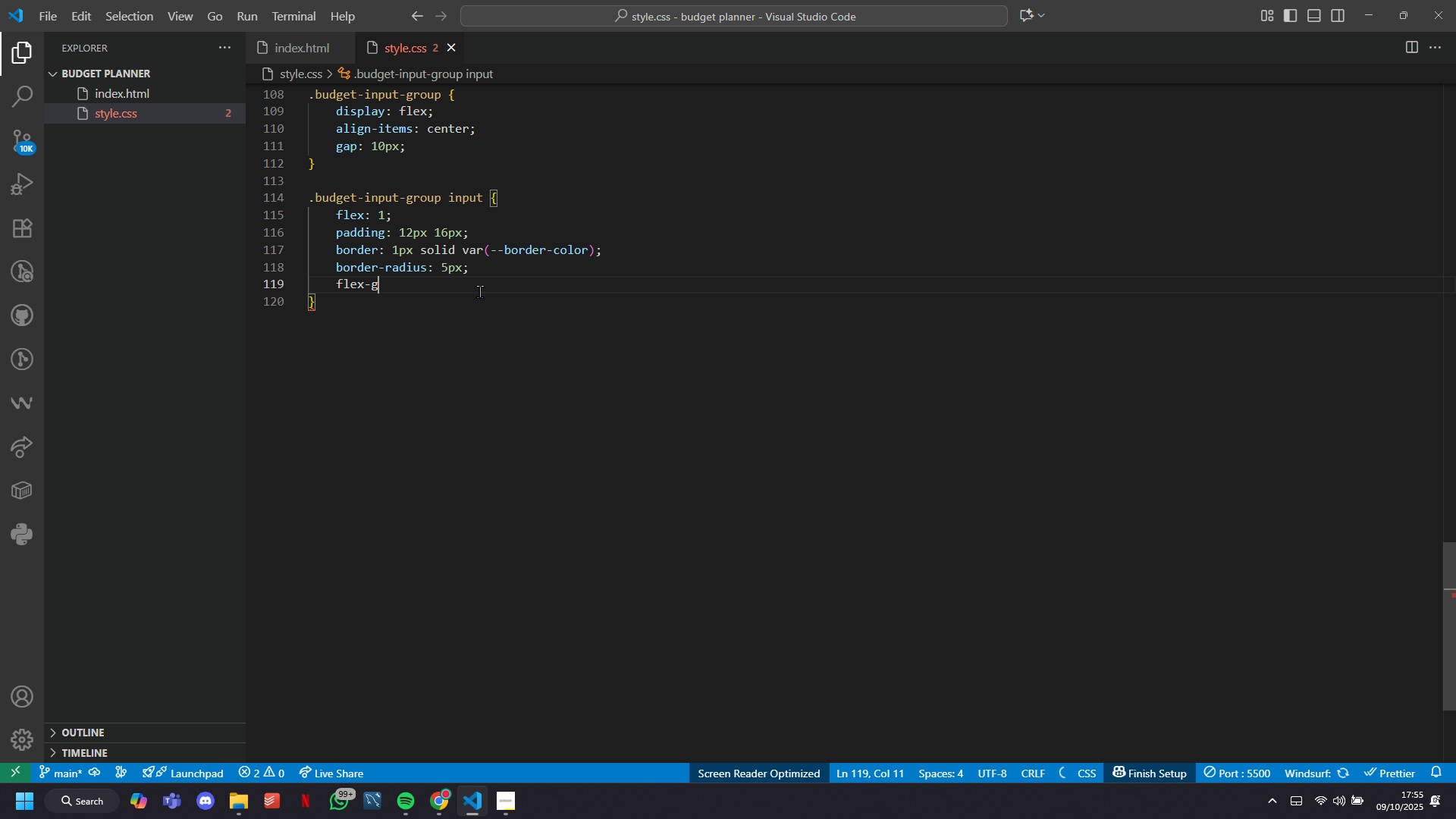 
key(Backspace)
key(Backspace)
key(Backspace)
key(Backspace)
key(Backspace)
key(Backspace)
type(trans)
key(Tab)
key(Backspace)
key(Backspace)
key(Backspace)
key(Backspace)
key(Backspace)
key(Backspace)
type(u)
key(Backspace)
type(ition)
 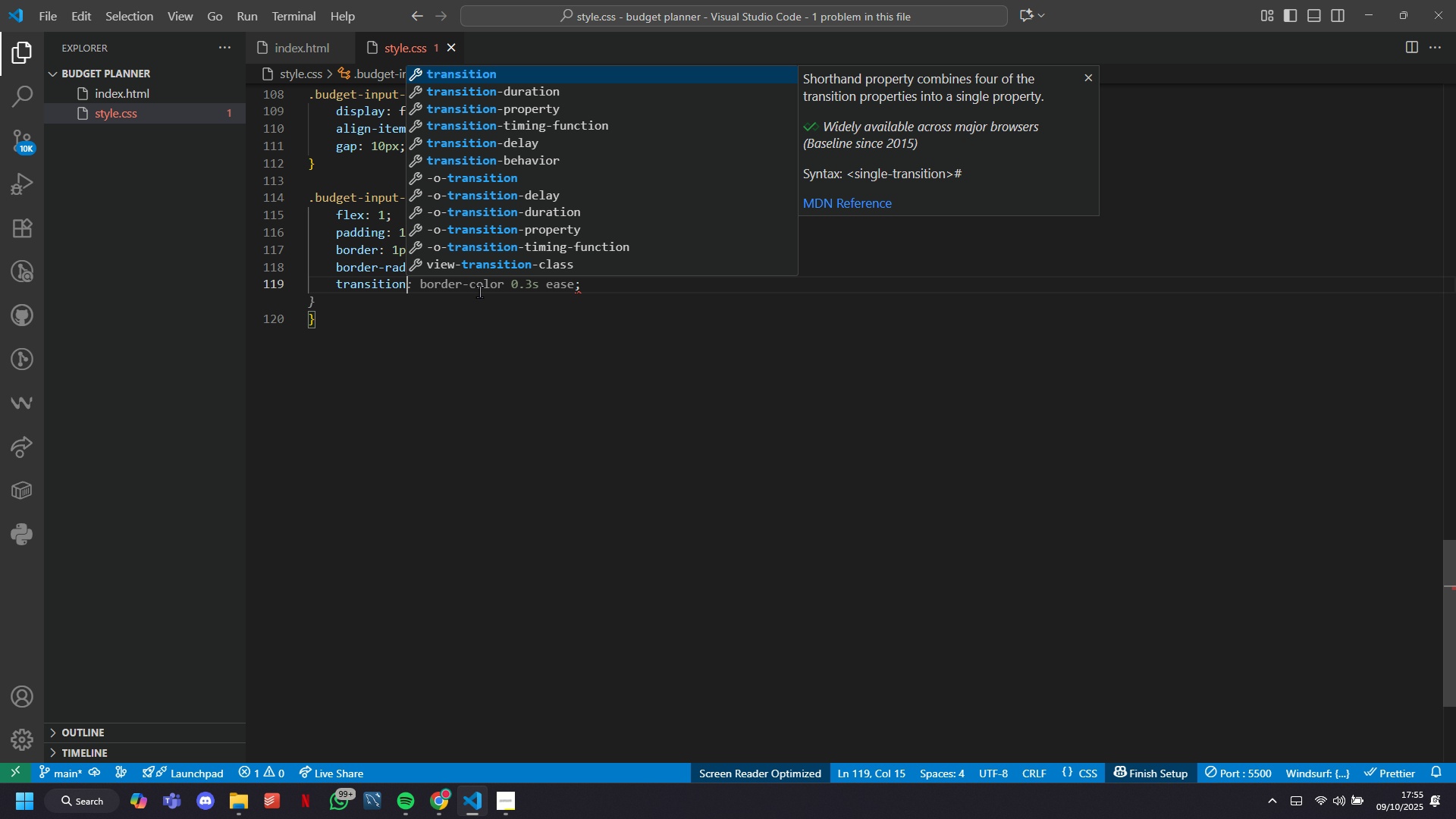 
type(: all )
key(Tab)
key(Backspace)
 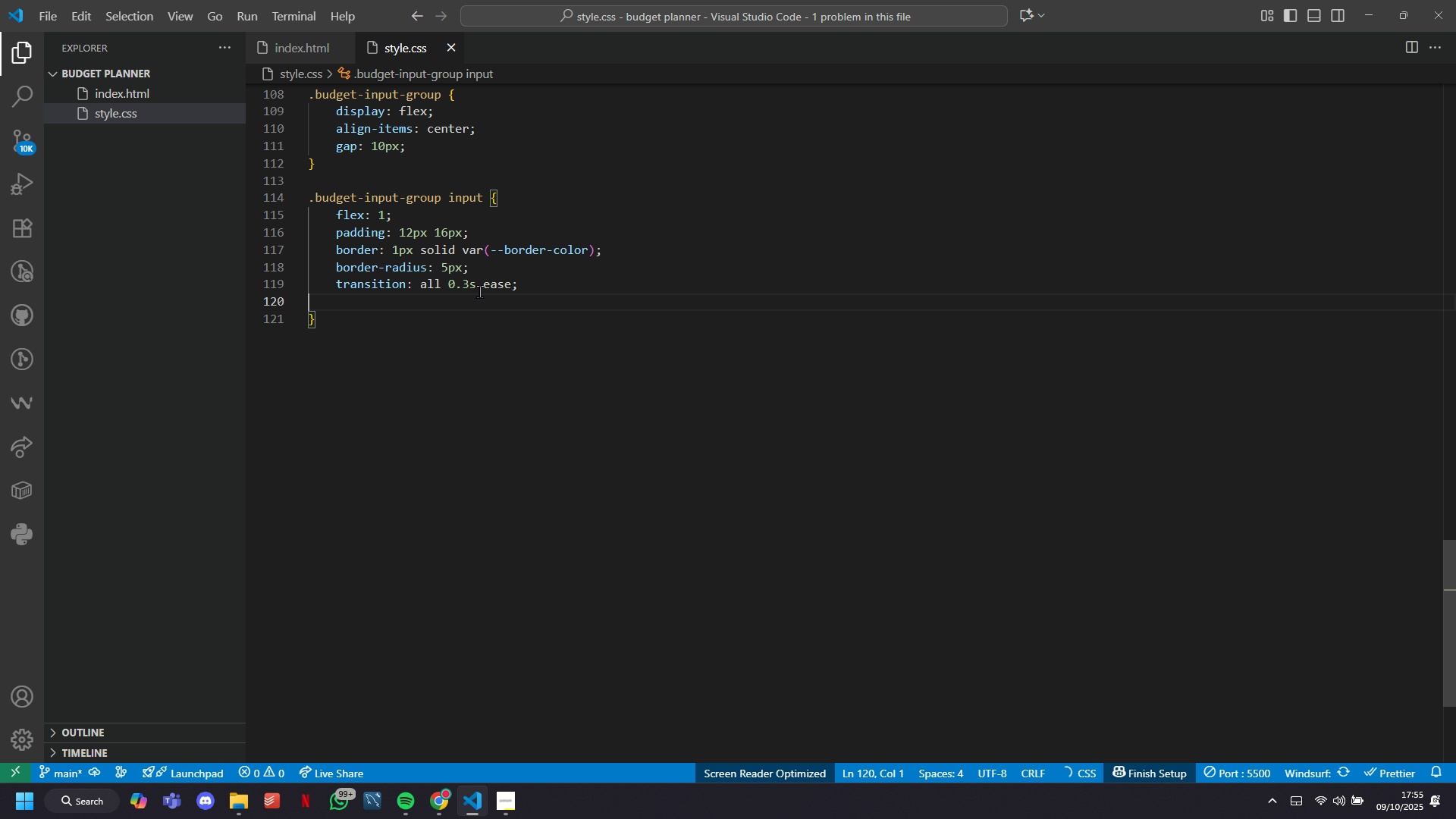 
key(ArrowDown)
 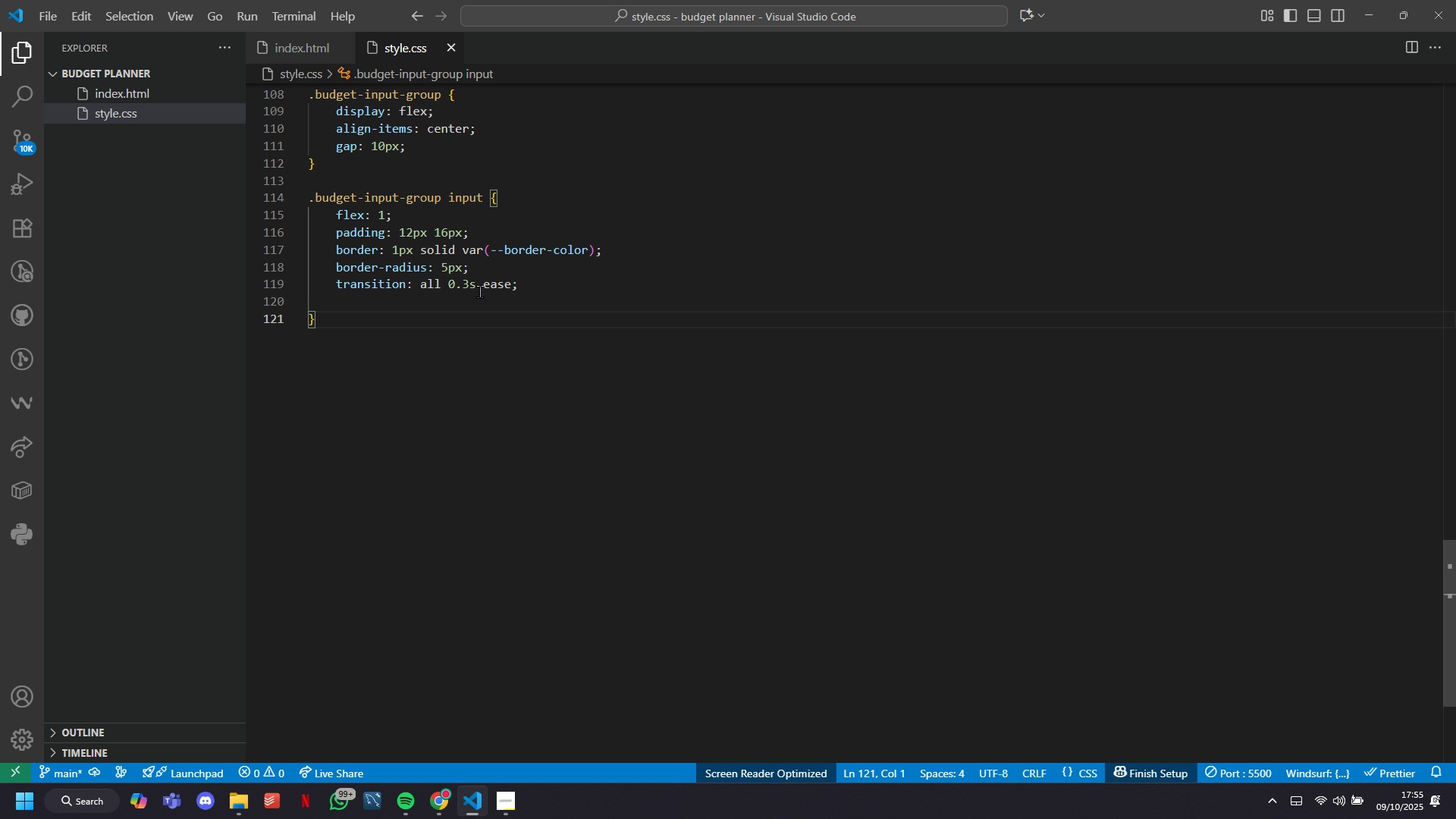 
key(Backspace)
 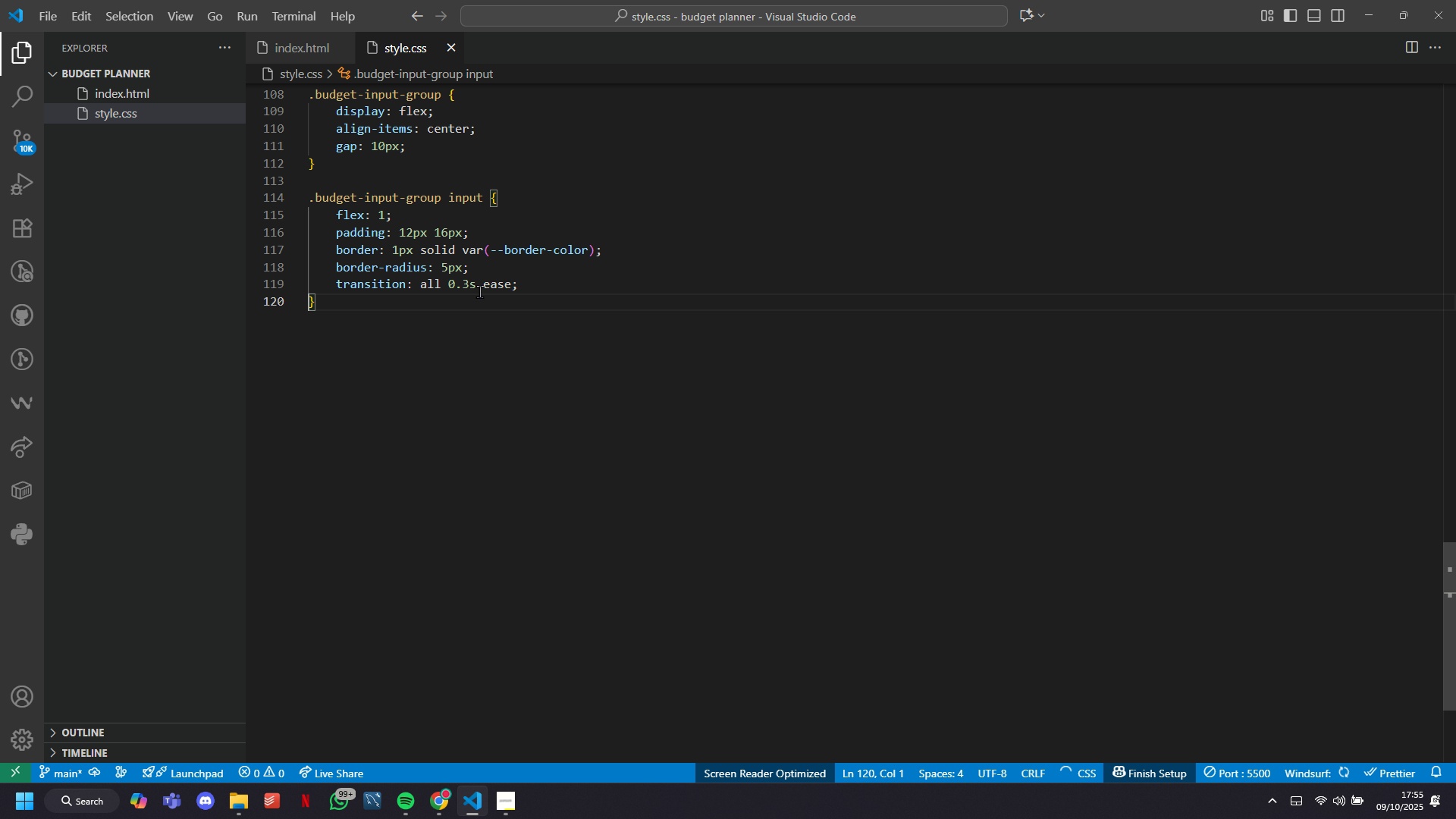 
key(ArrowDown)
 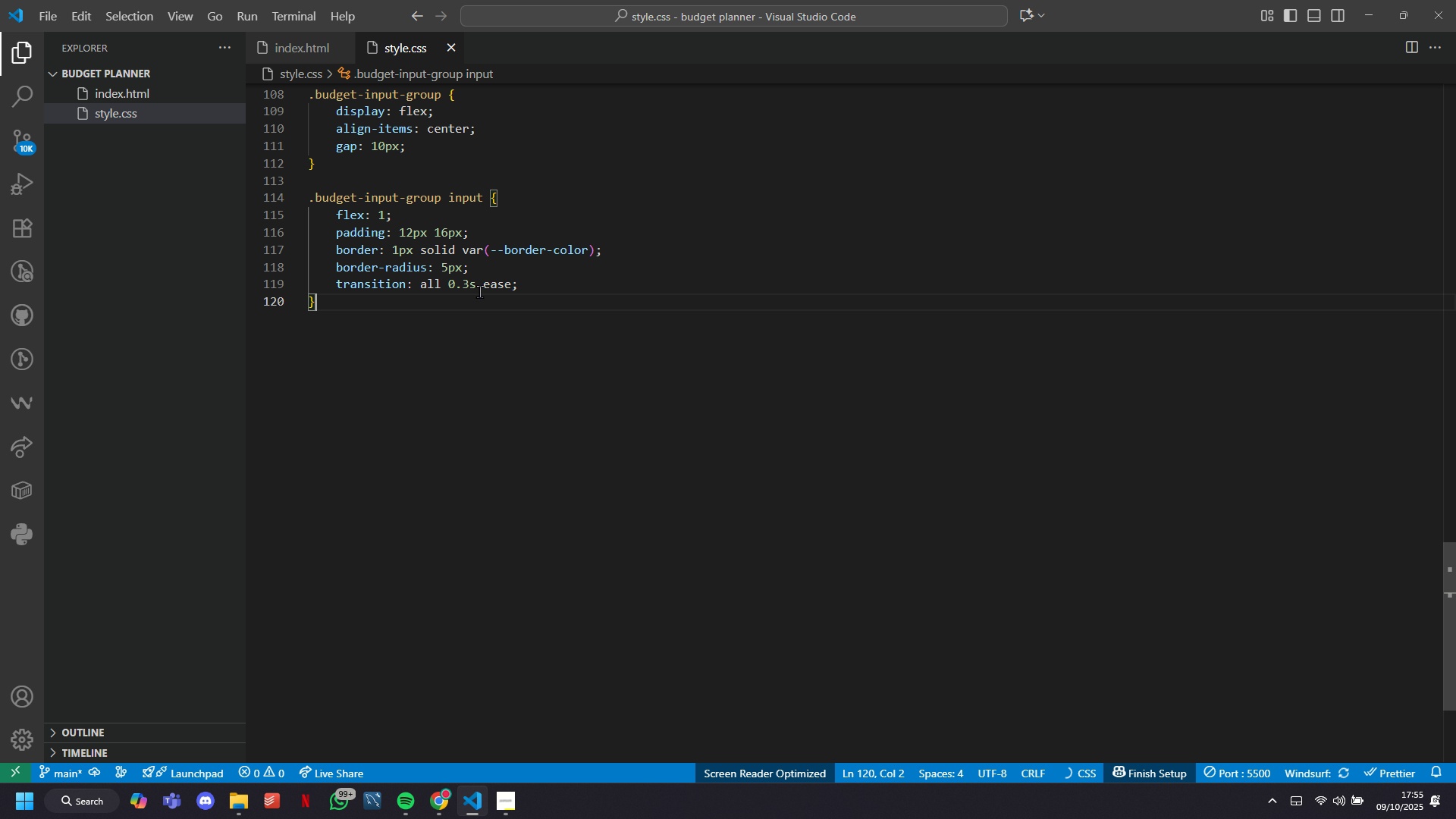 
key(ArrowRight)
 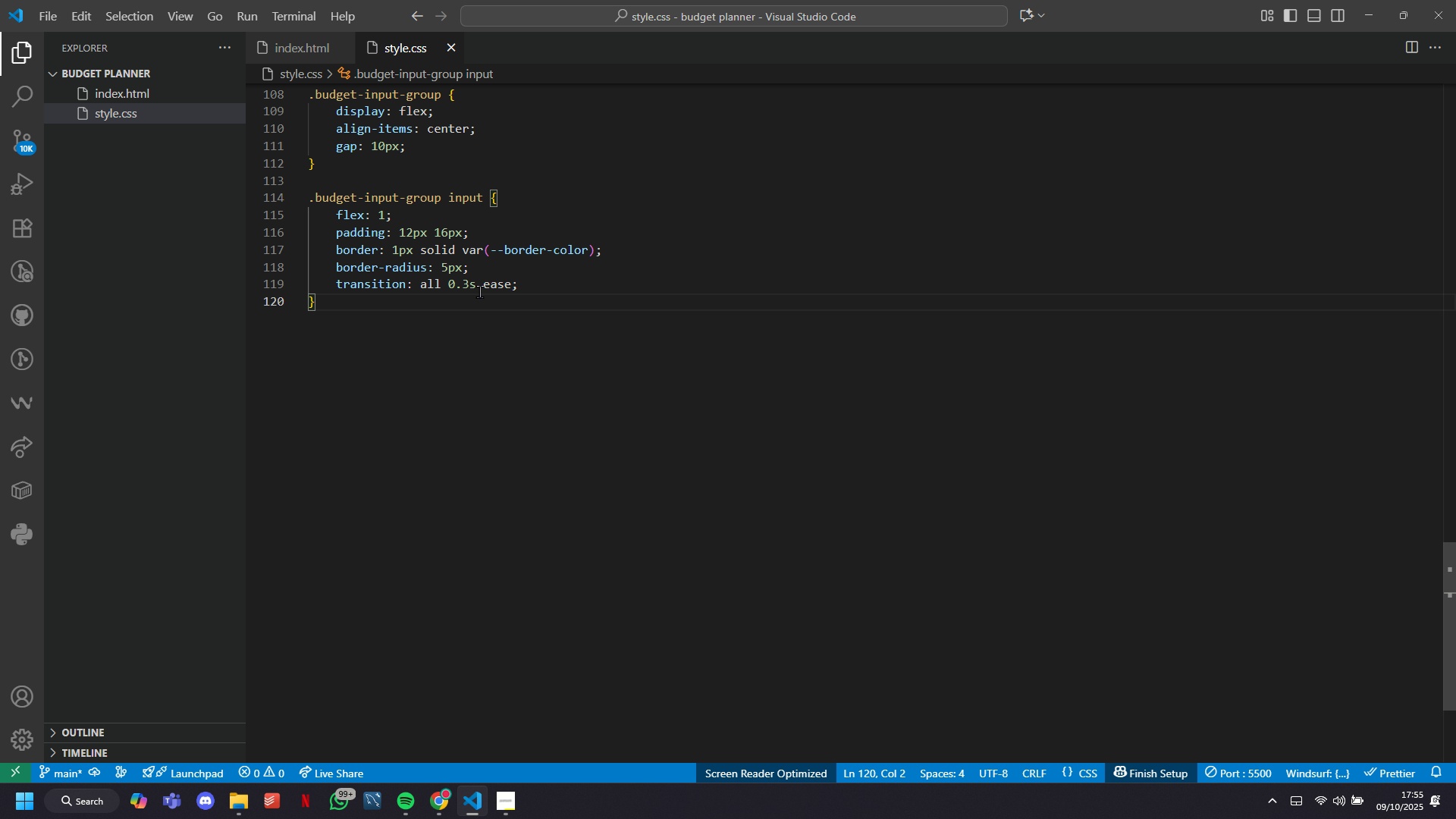 
key(Enter)
 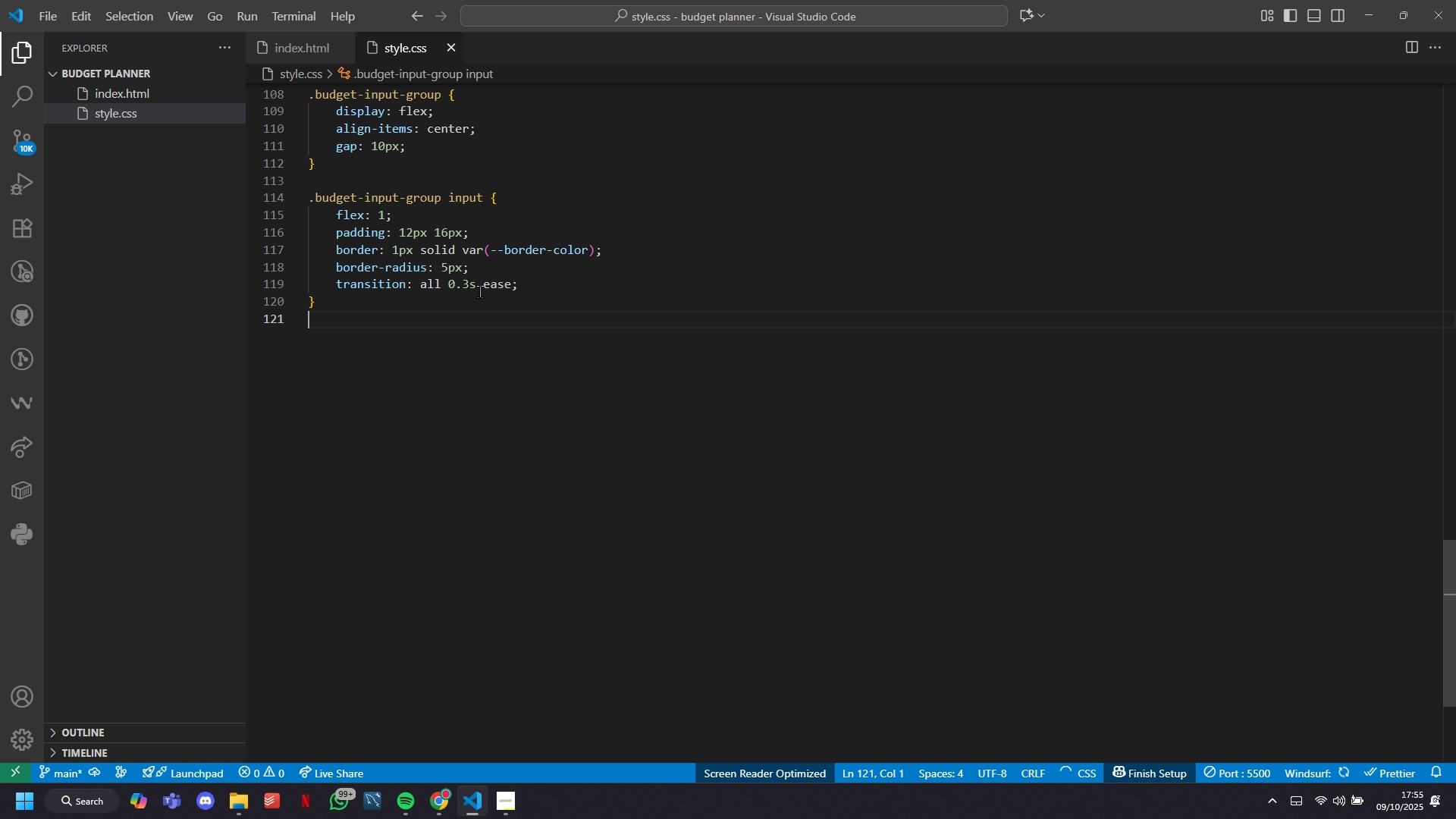 
key(Enter)
 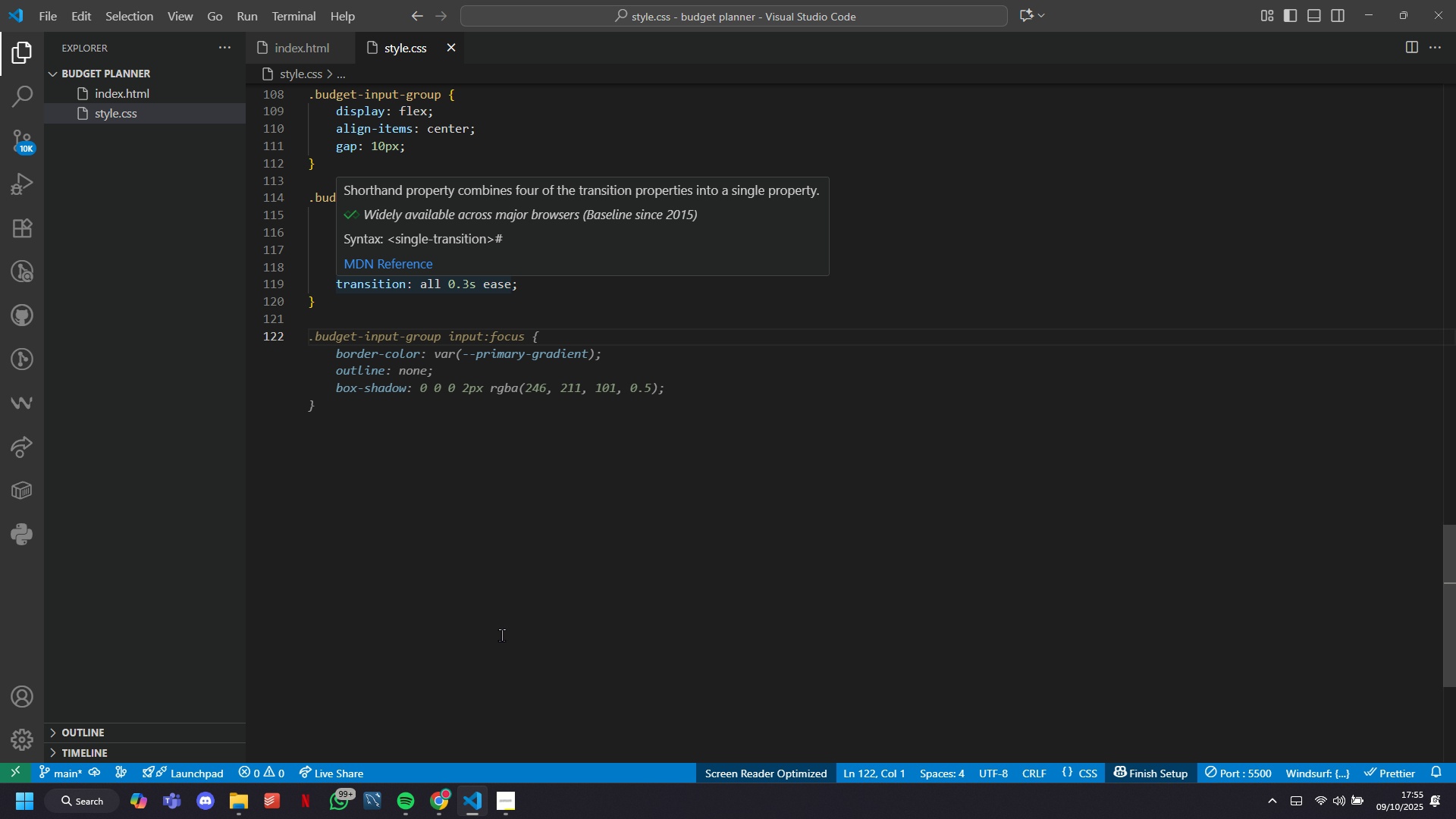 
left_click([513, 798])
 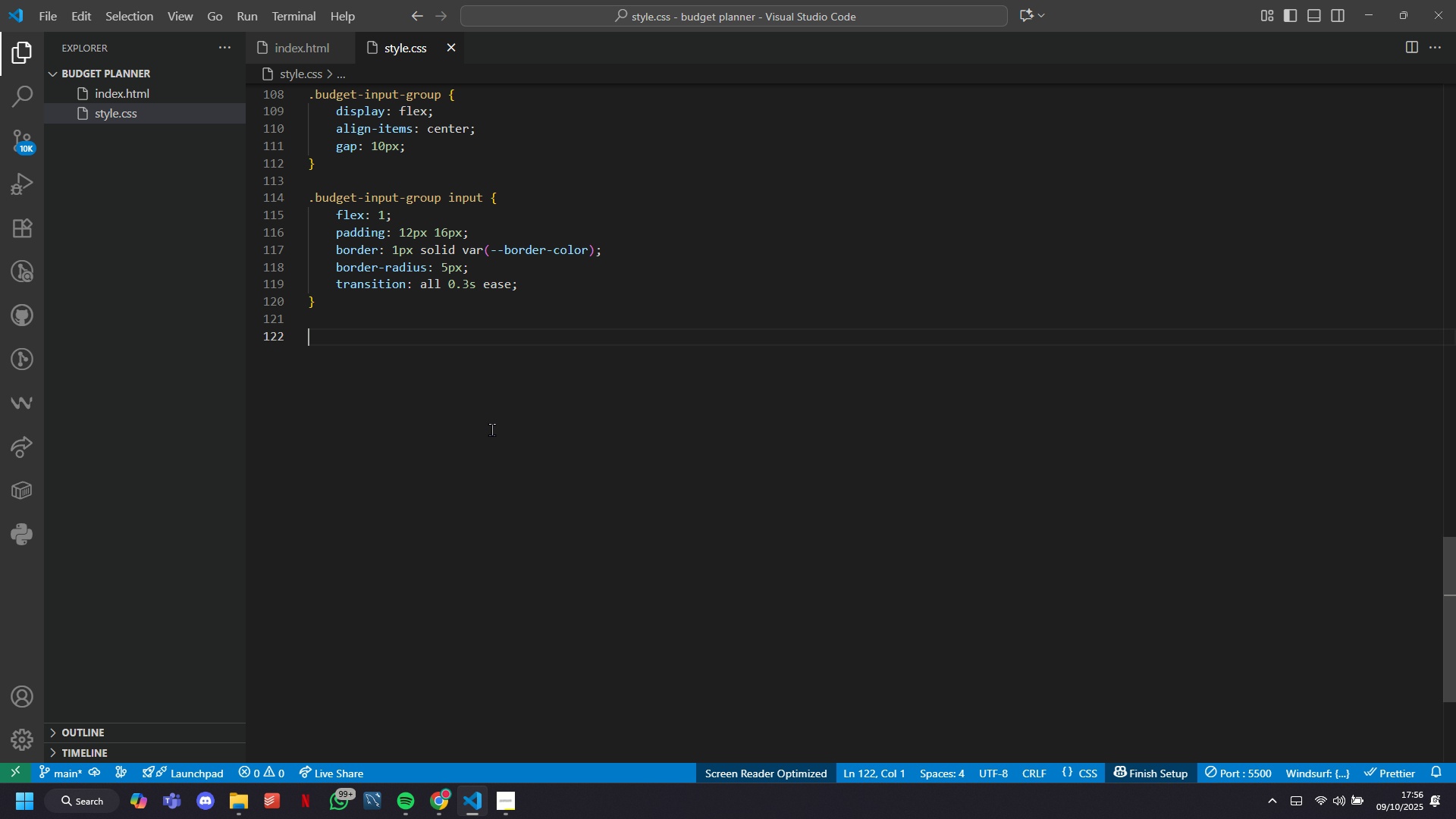 
wait(8.66)
 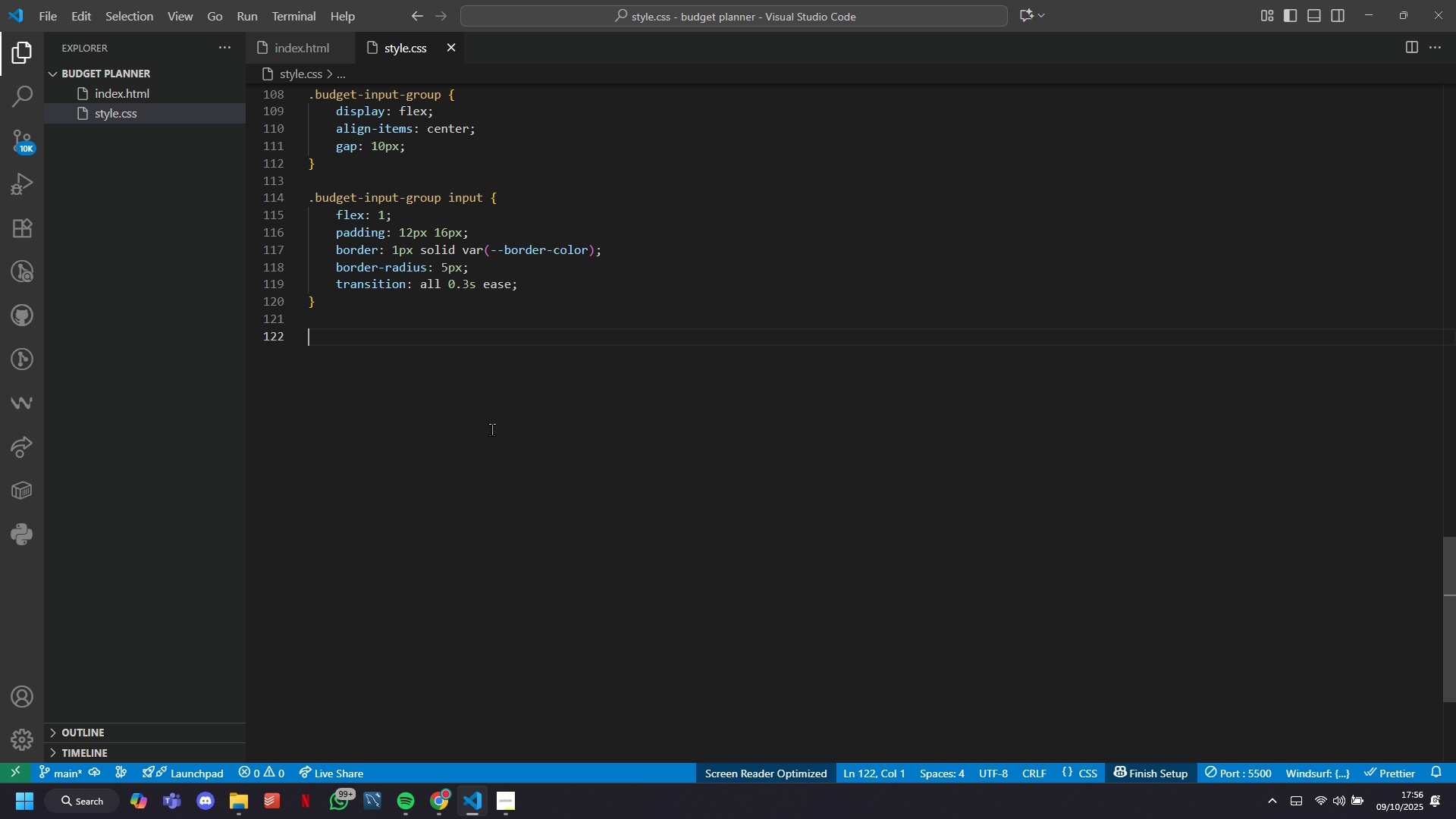 
type(.budget)
key(Tab)
key(Tab)
 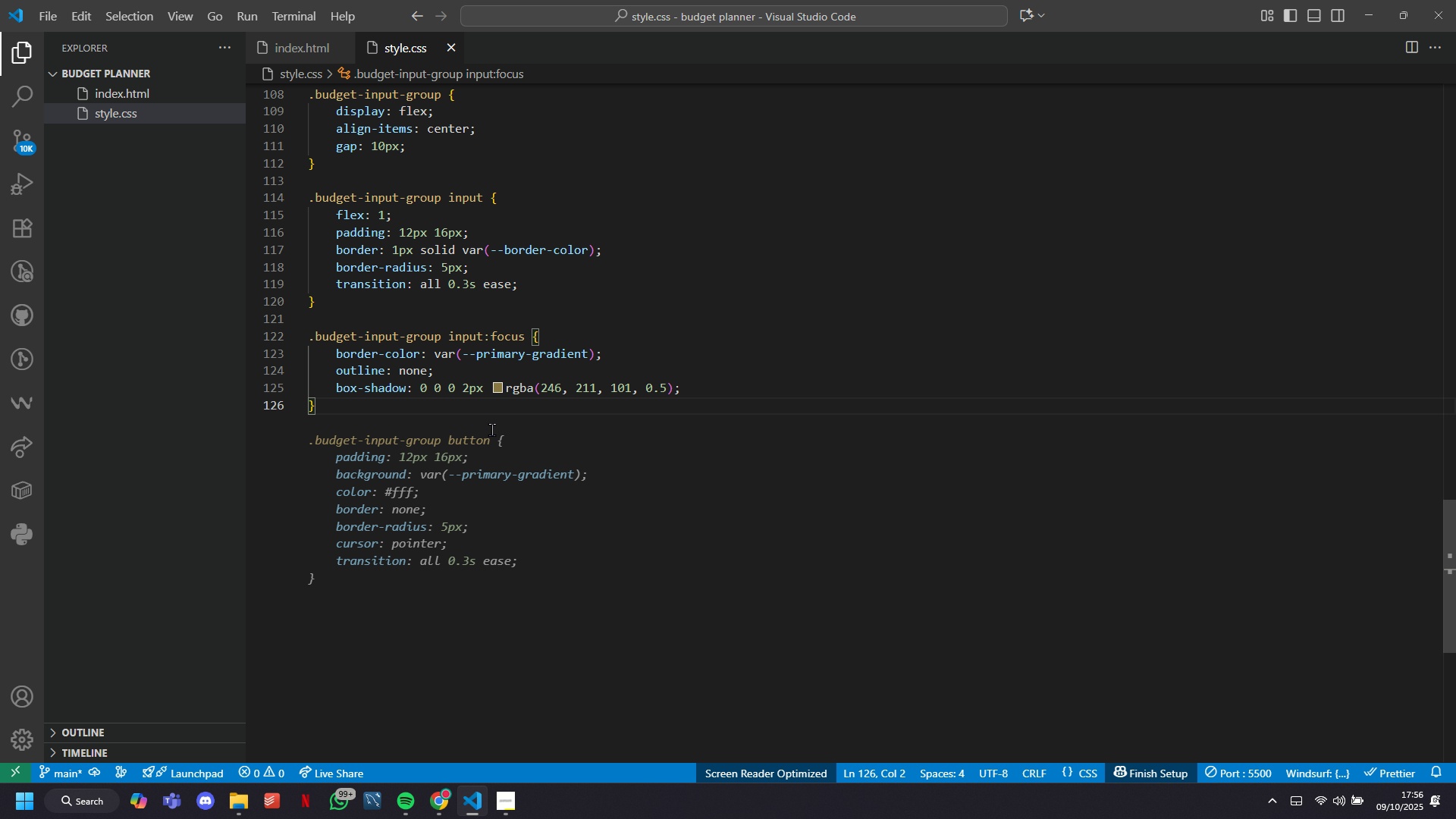 
left_click([710, 400])
 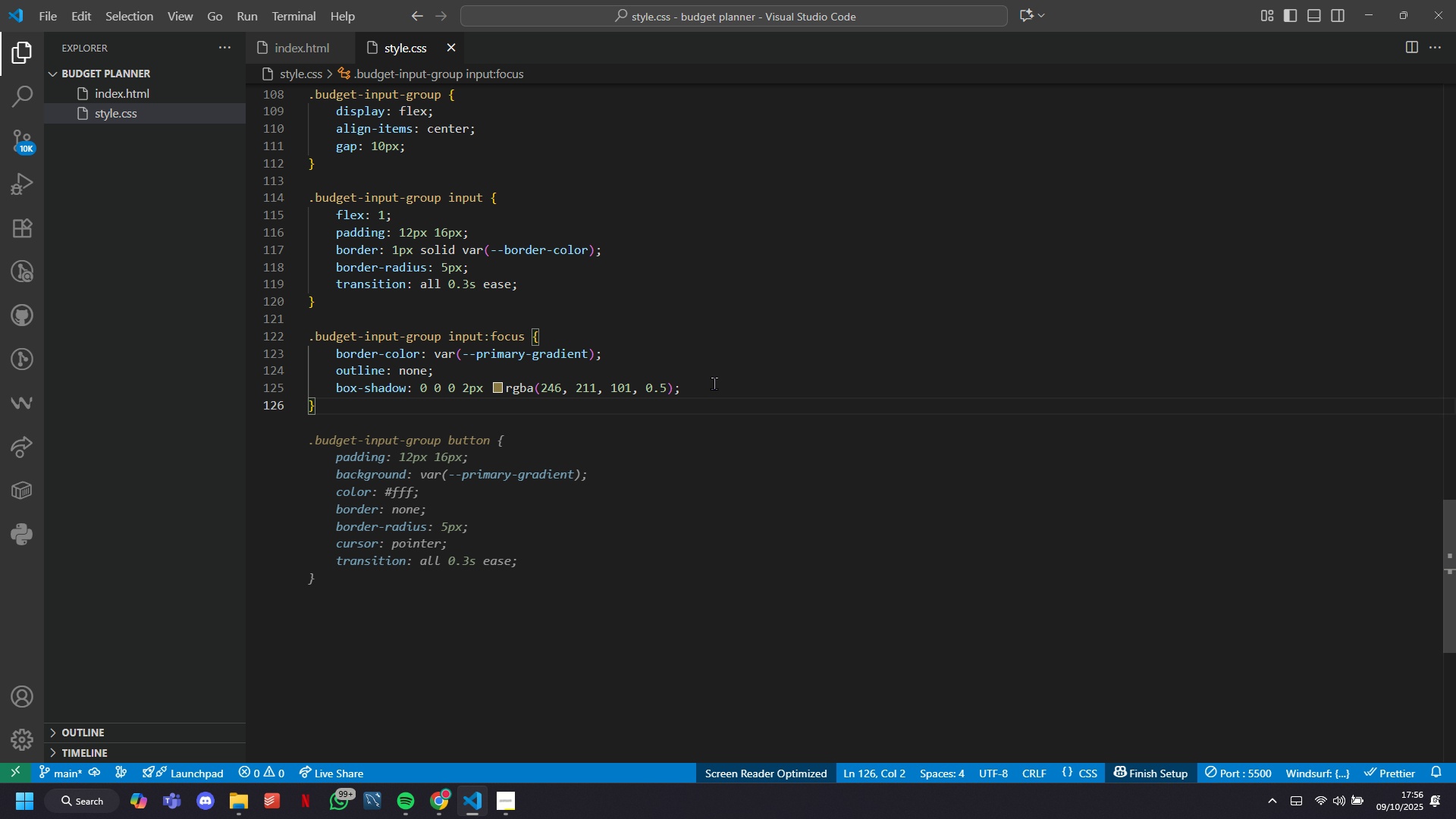 
left_click_drag(start_coordinate=[714, 383], to_coordinate=[359, 350])
 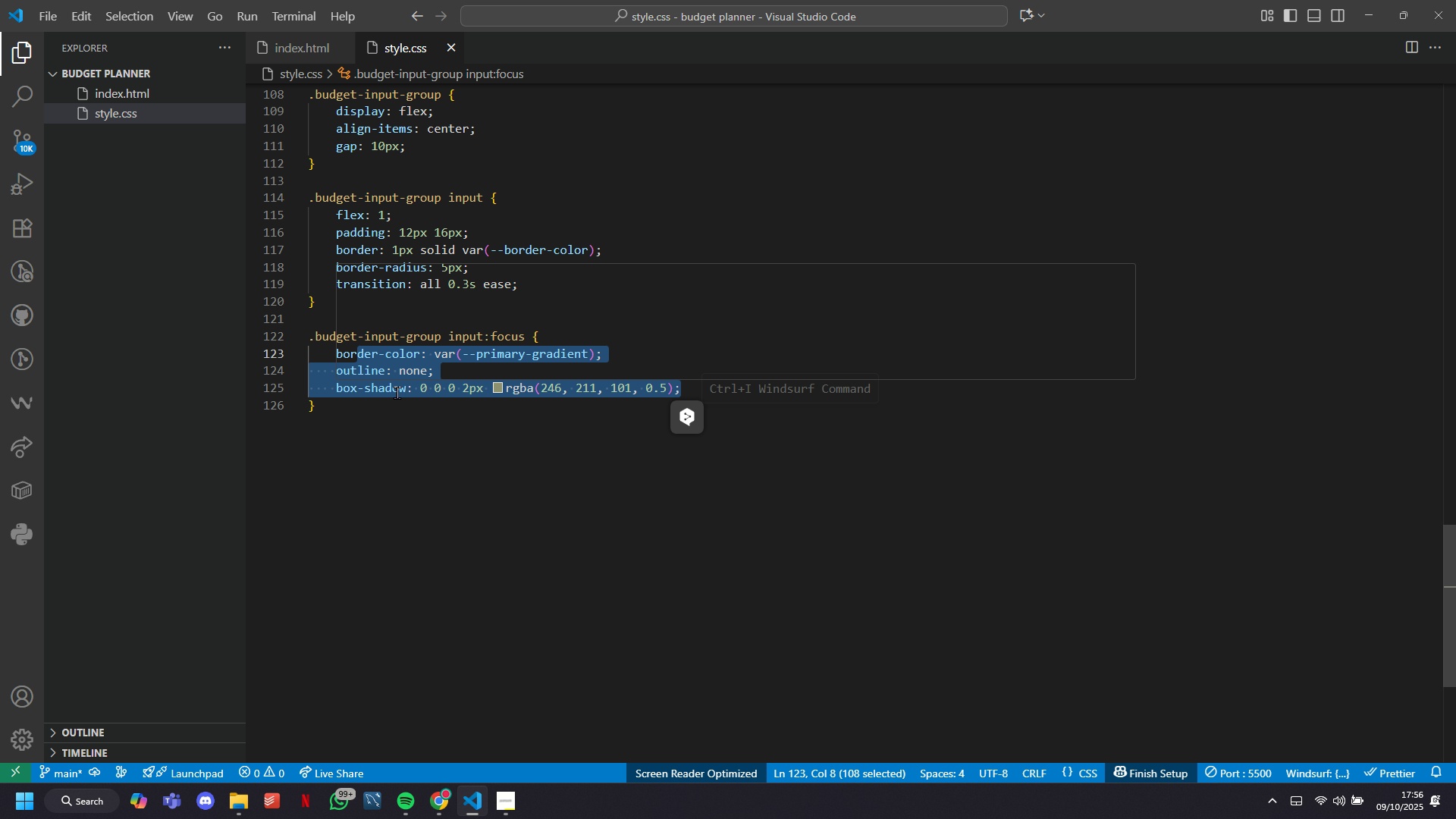 
key(Backspace)
key(Backspace)
key(Backspace)
key(Backspace)
type(outline: none;)
key(Tab)
 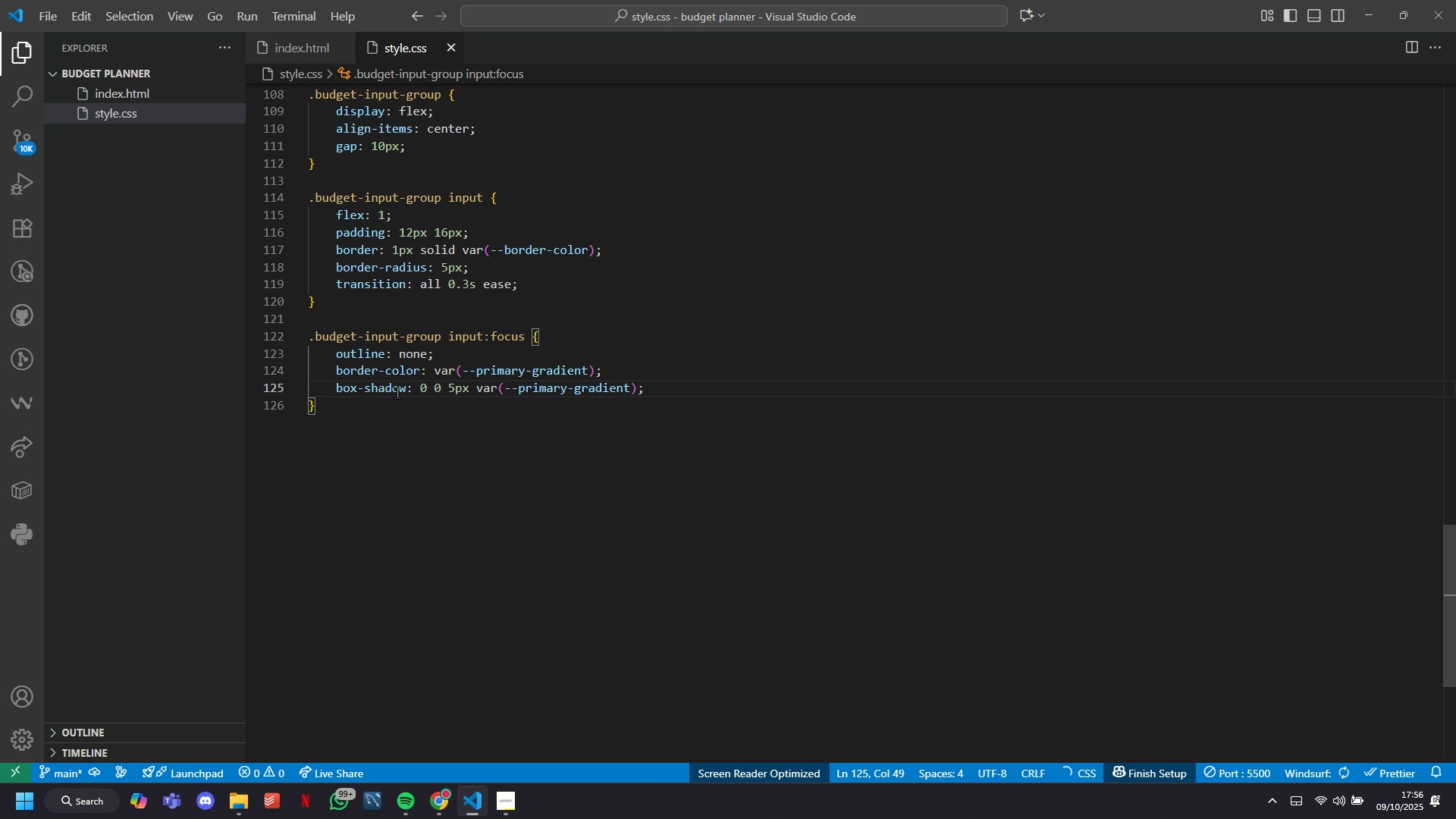 
key(ArrowLeft)
 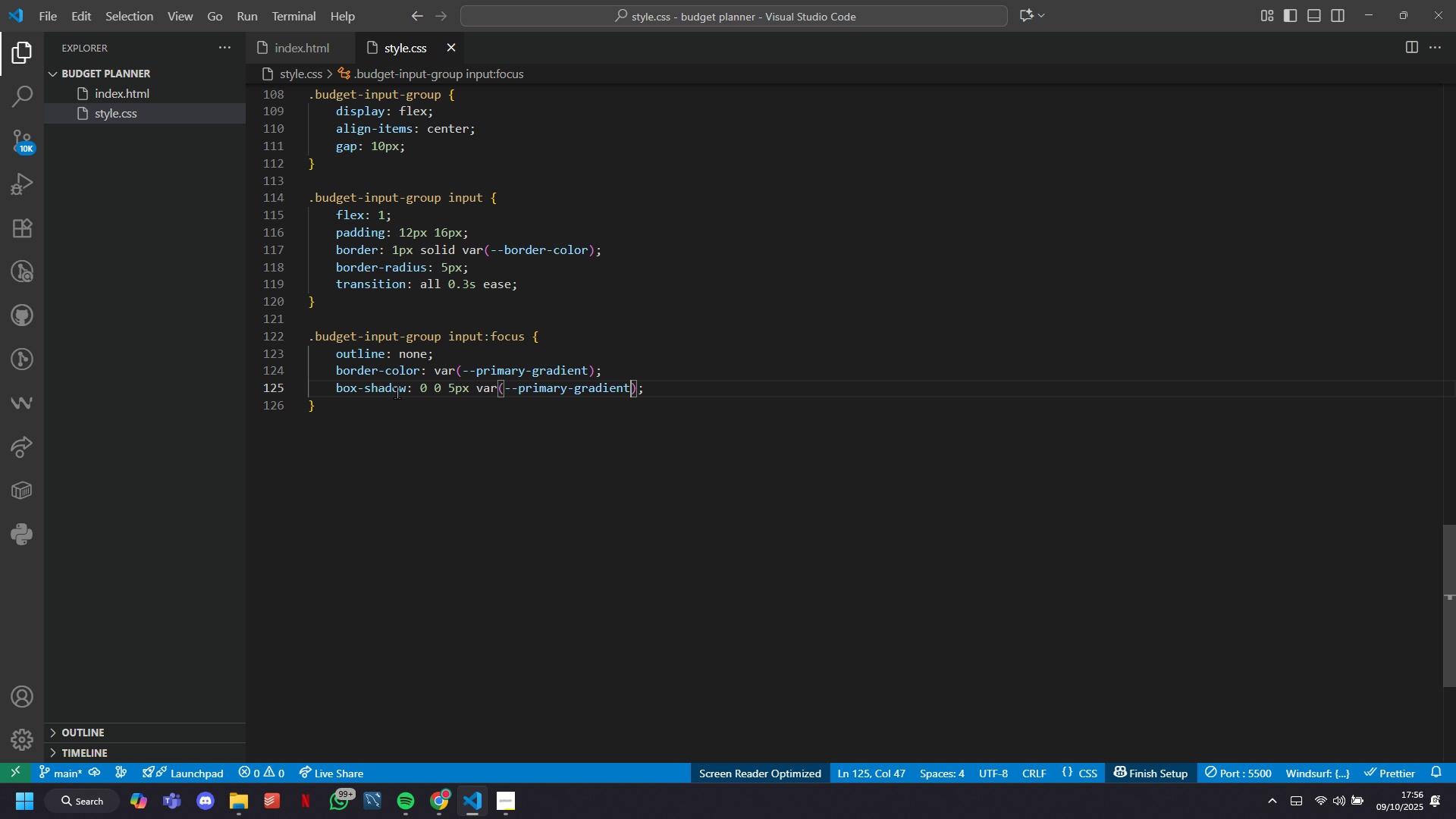 
key(ArrowLeft)
 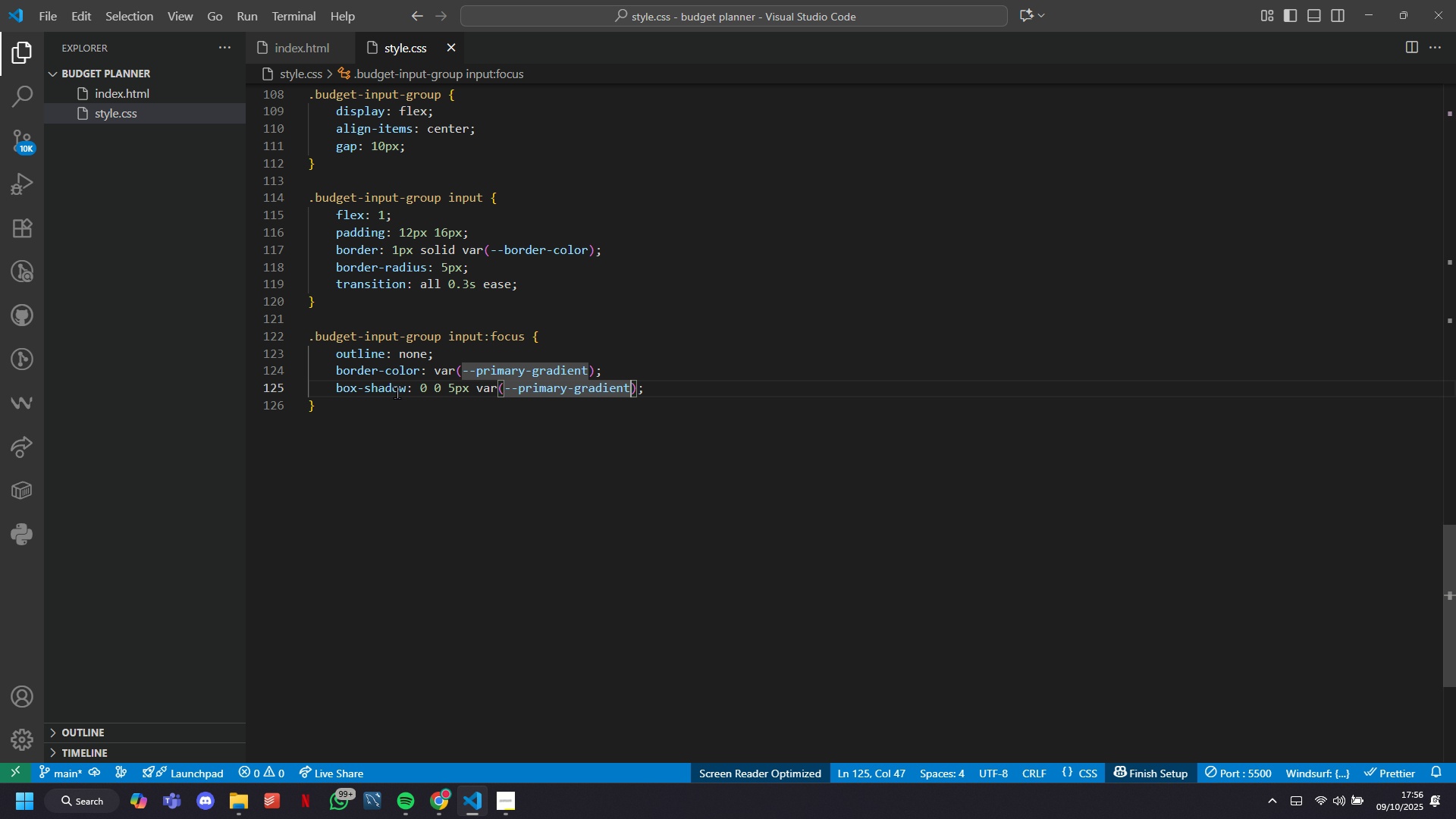 
key(Control+S)
 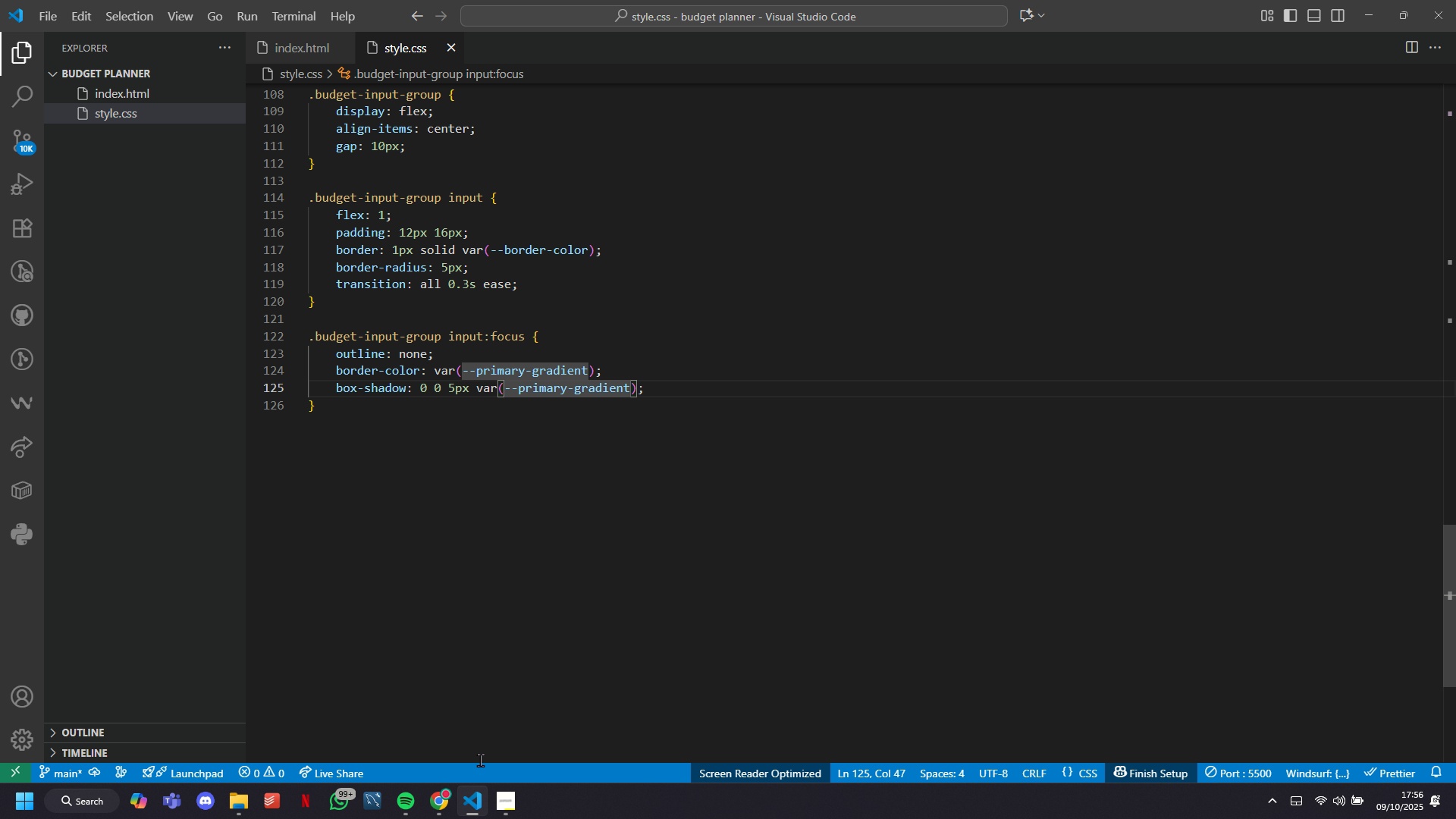 
left_click([440, 794])
 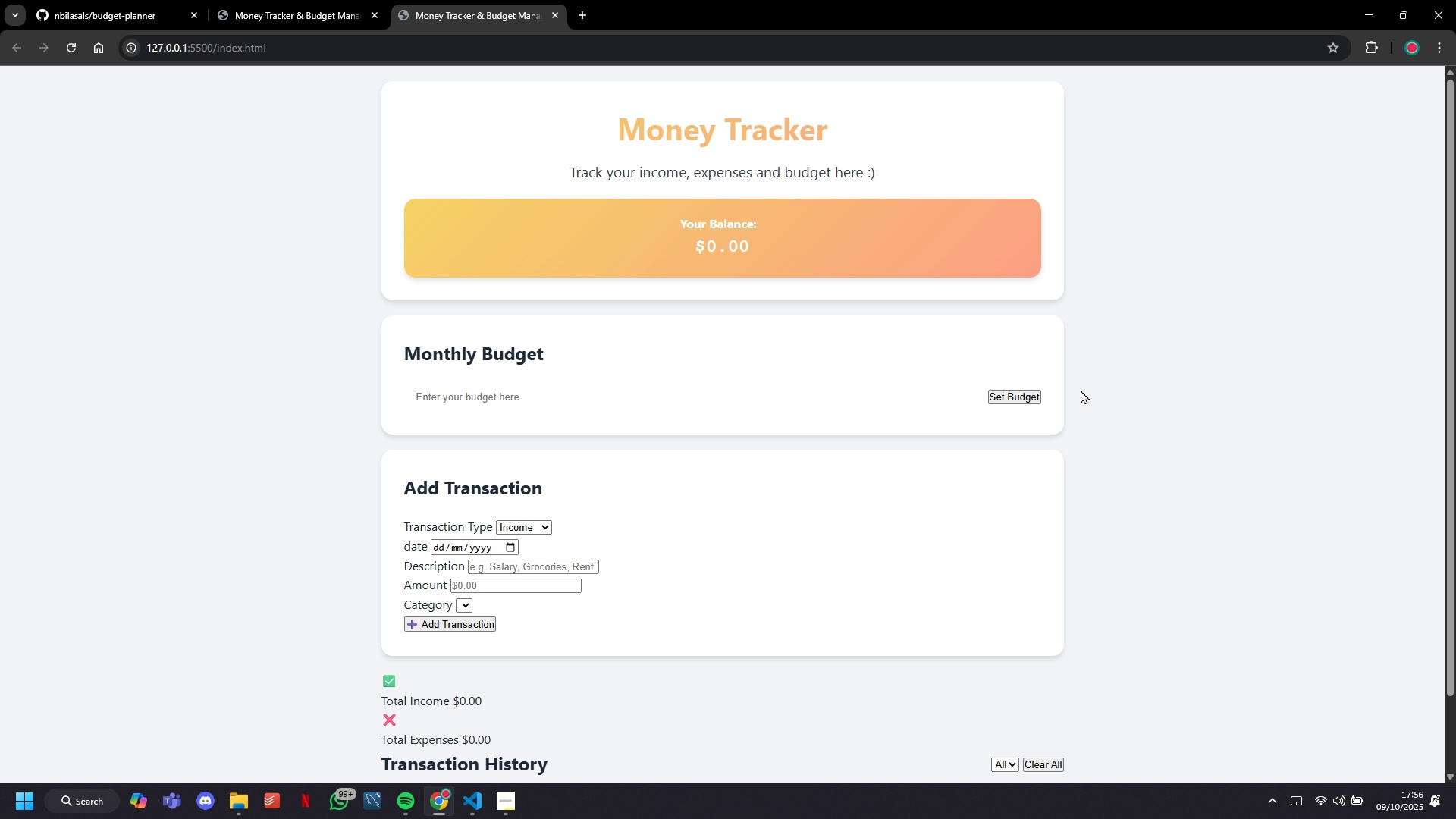 
double_click([1031, 397])
 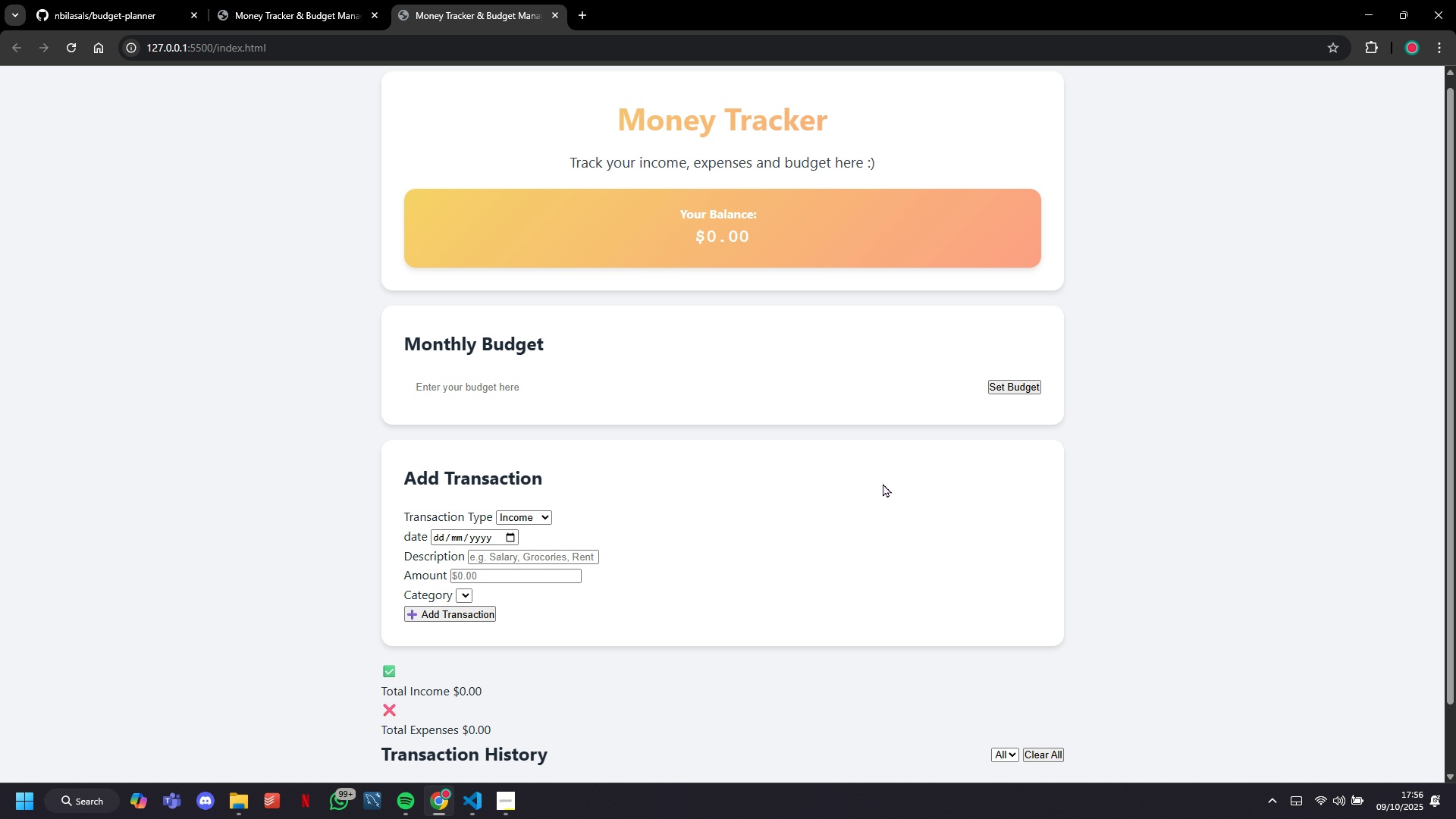 
scroll: coordinate [883, 483], scroll_direction: down, amount: 8.0
 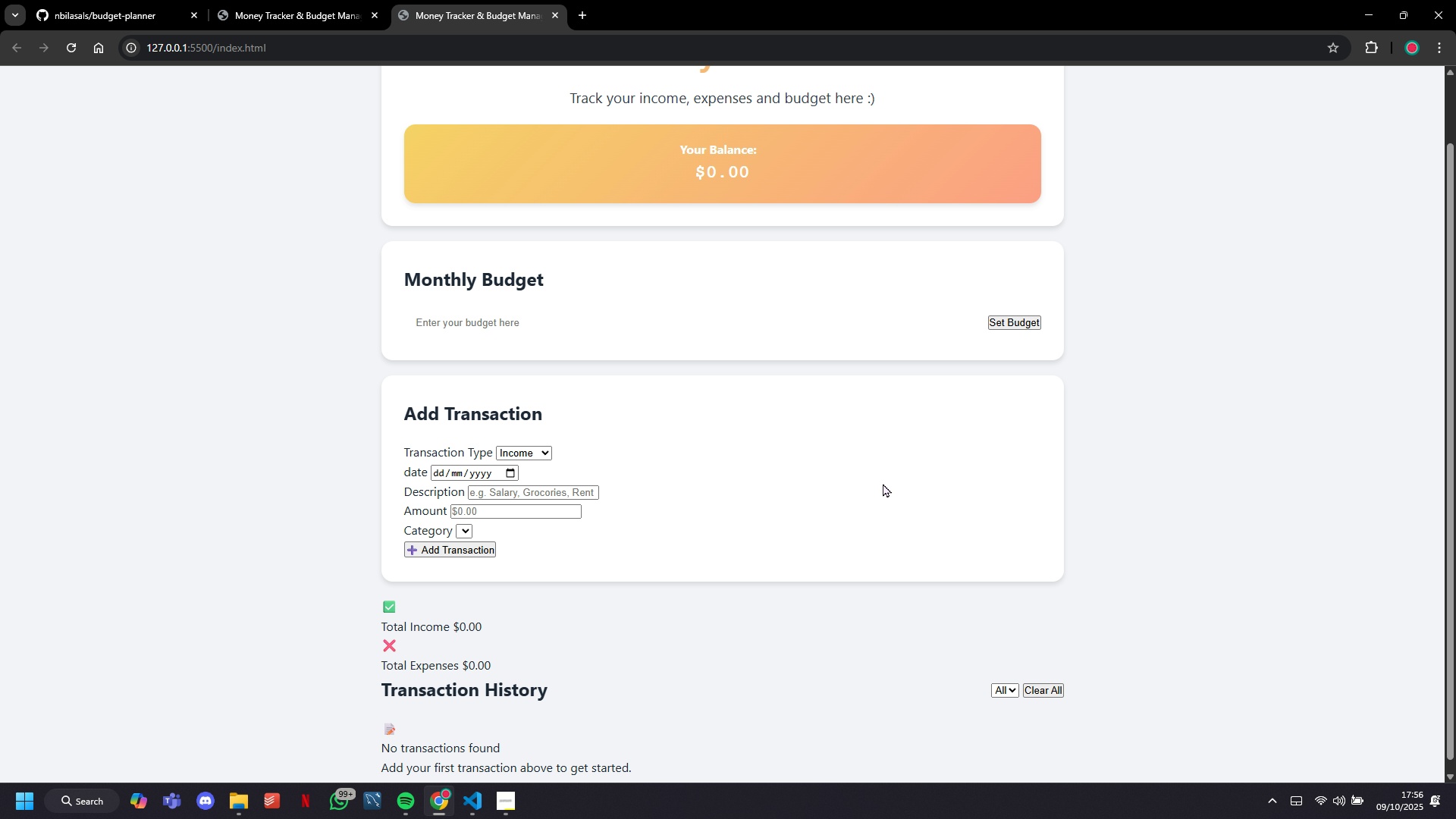 
scroll: coordinate [883, 483], scroll_direction: up, amount: 4.0
 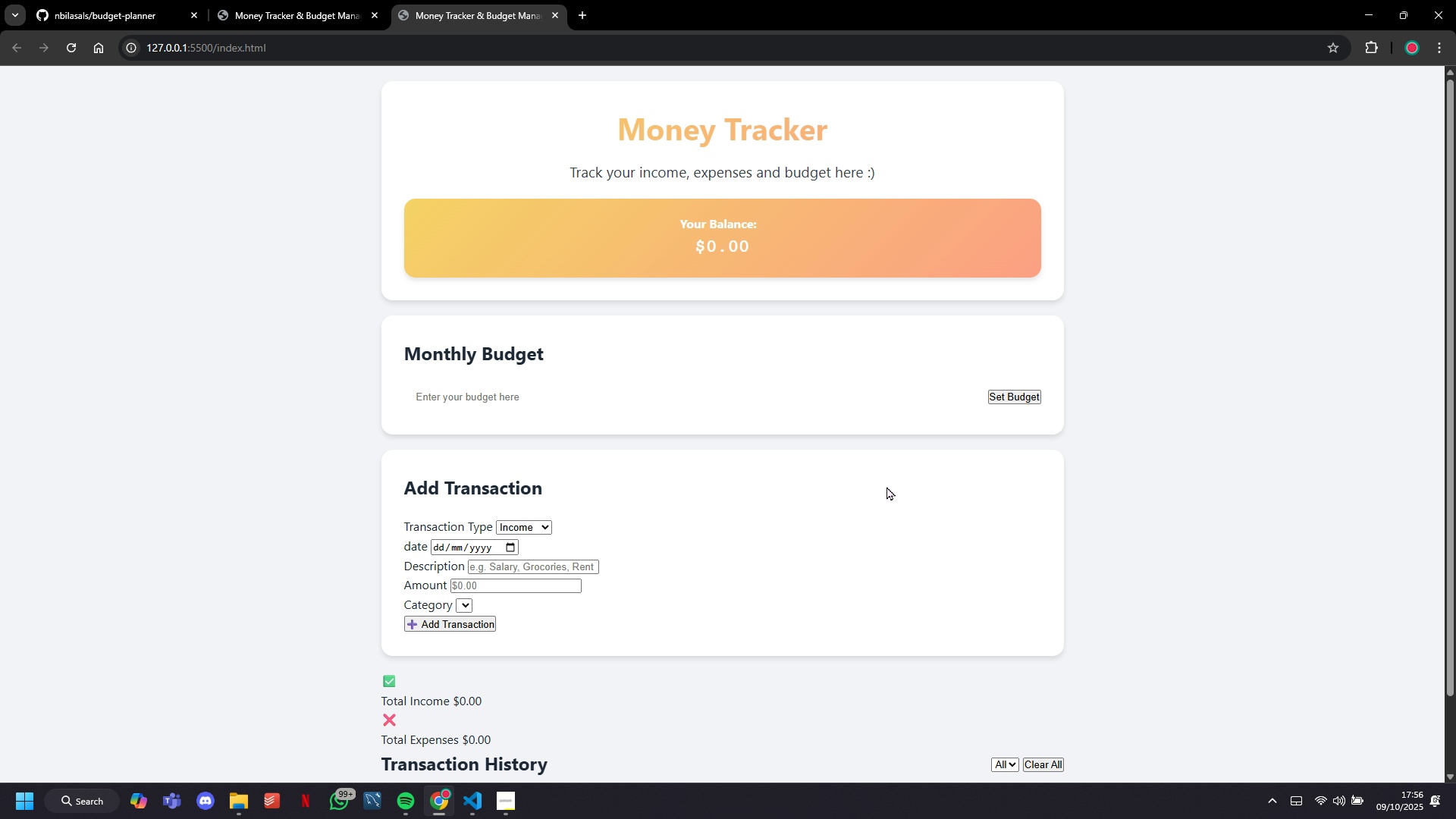 
scroll: coordinate [887, 490], scroll_direction: down, amount: 2.0
 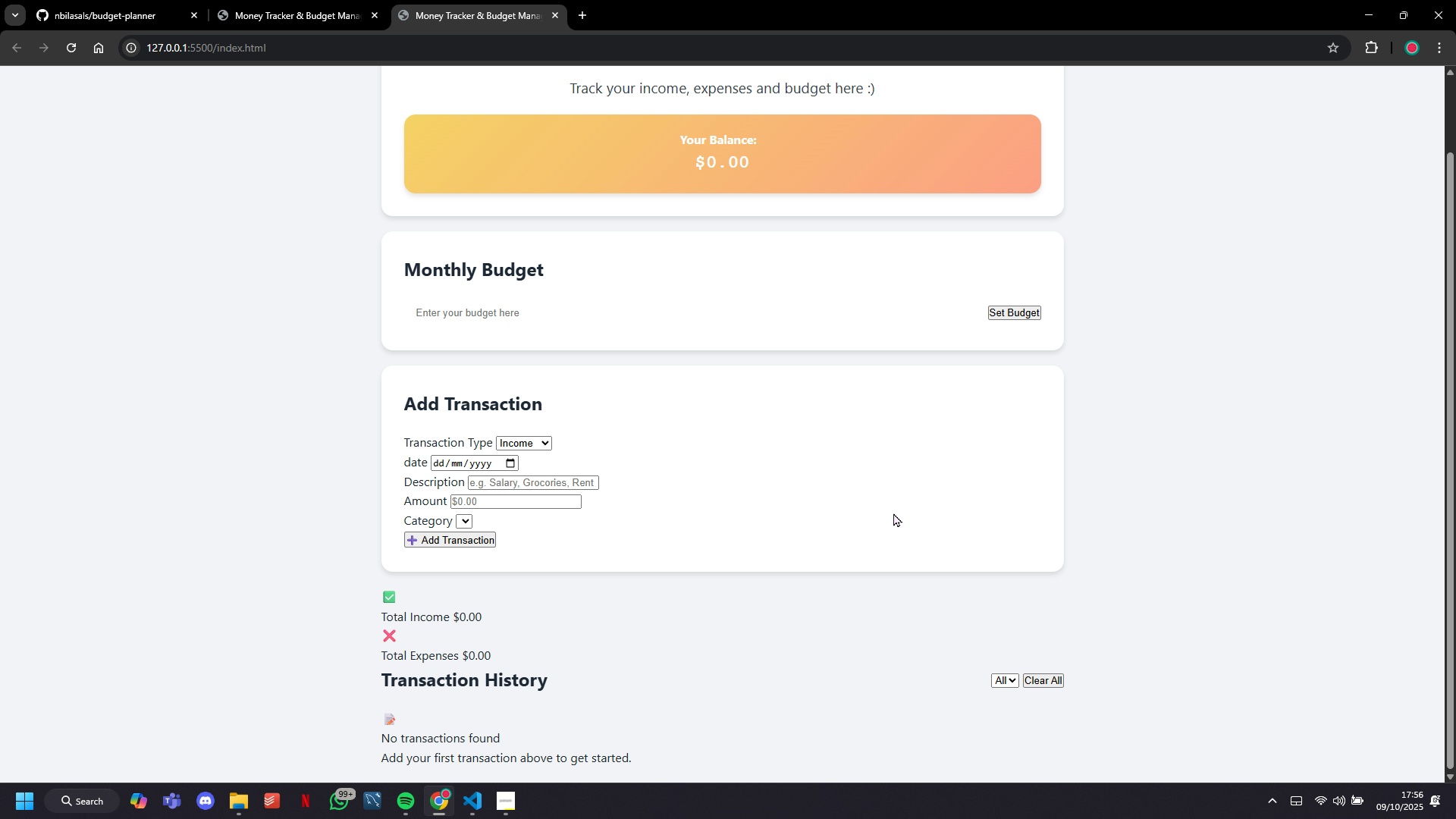 
scroll: coordinate [897, 516], scroll_direction: up, amount: 8.0
 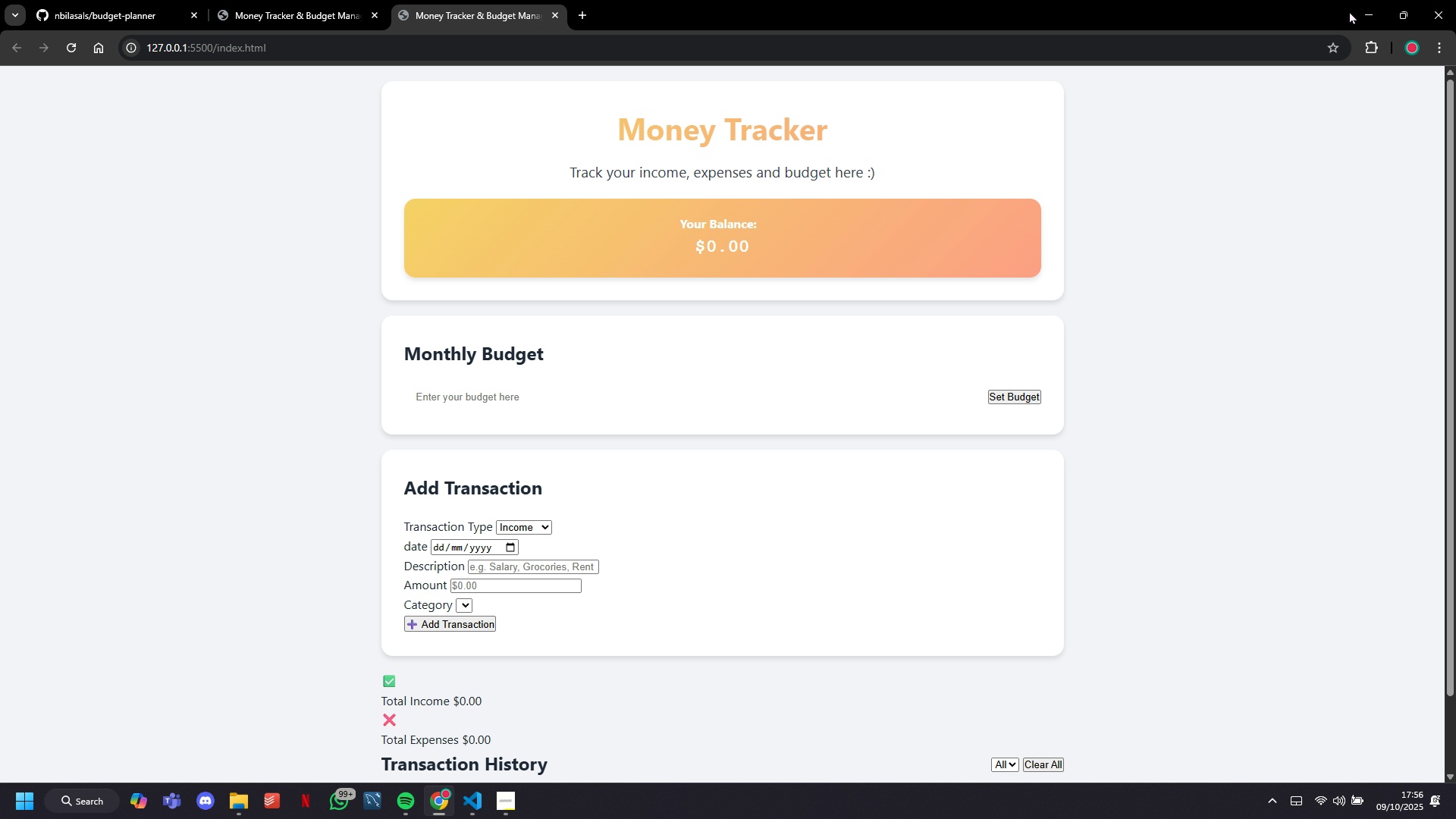 
left_click([1350, 10])
 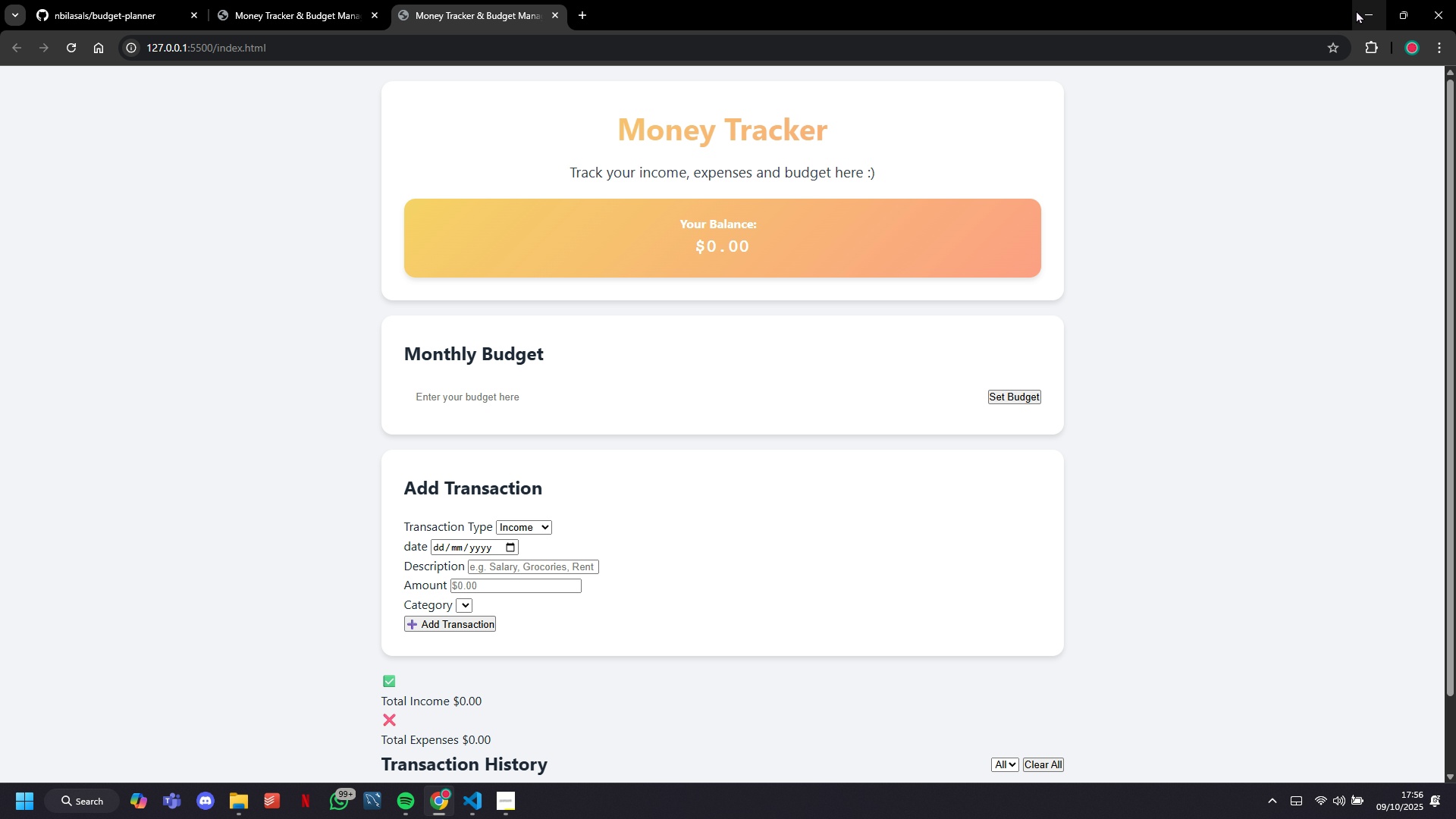 
left_click([1356, 10])
 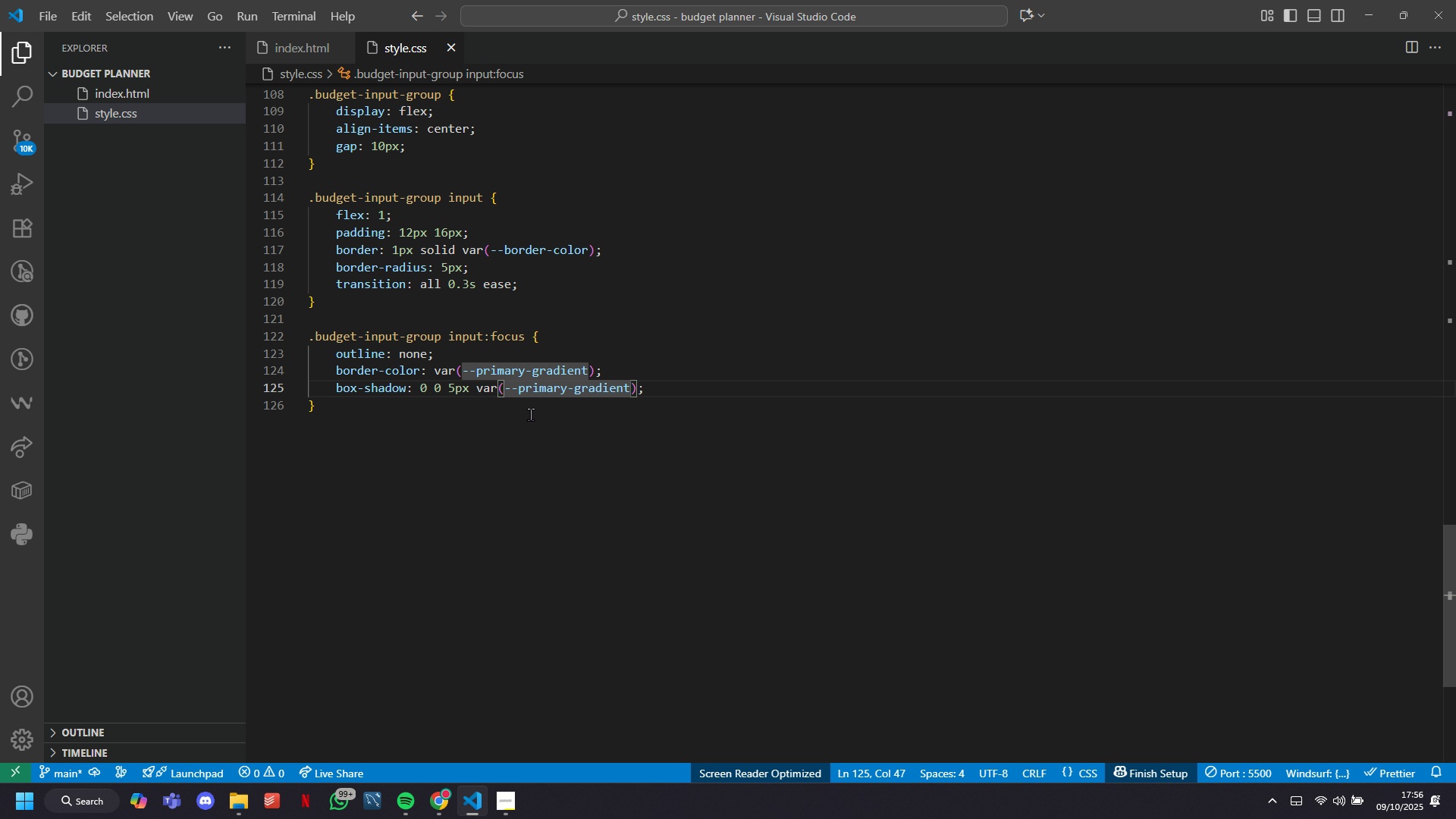 
left_click([530, 415])
 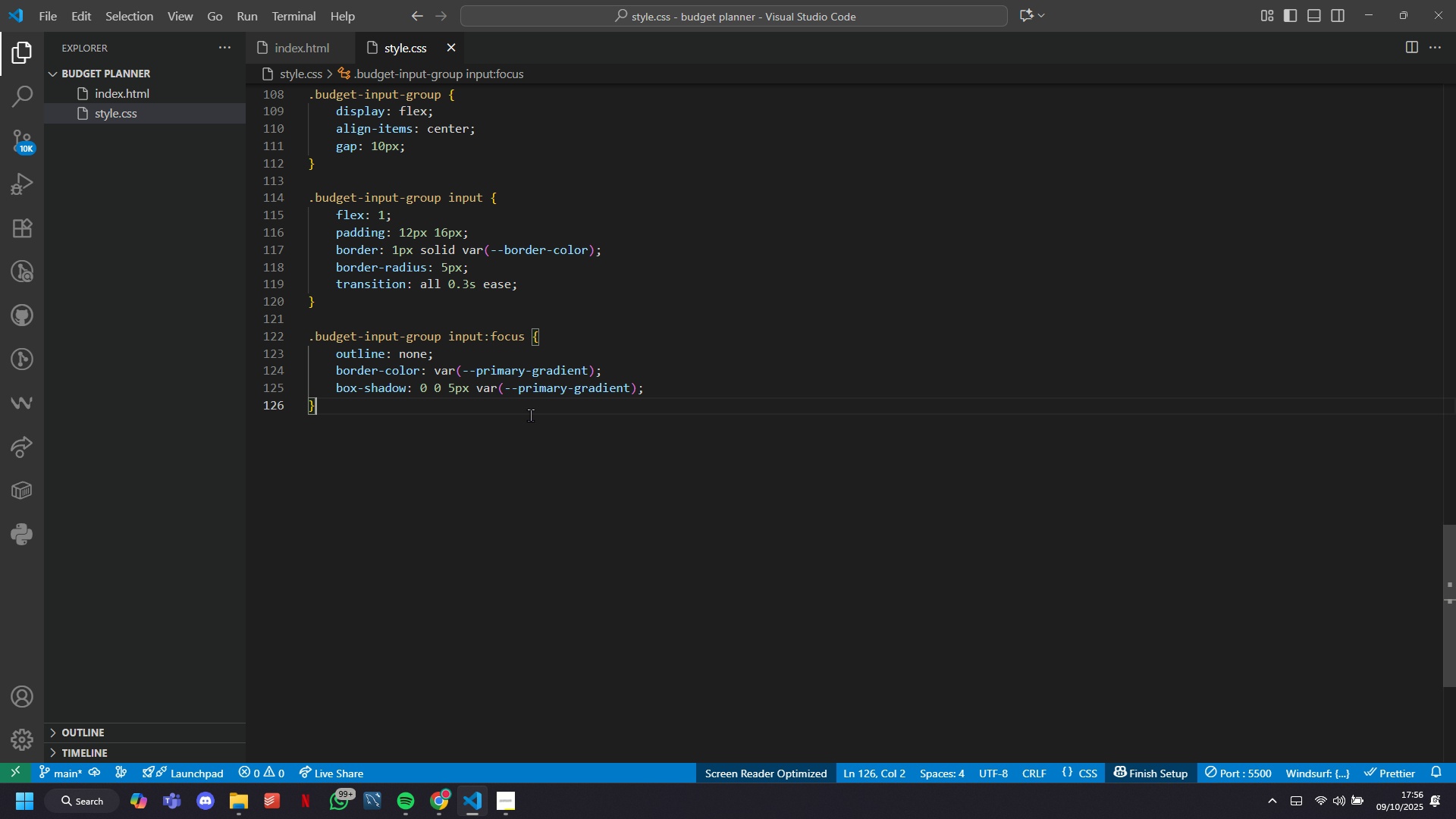 
key(Control+Enter)
 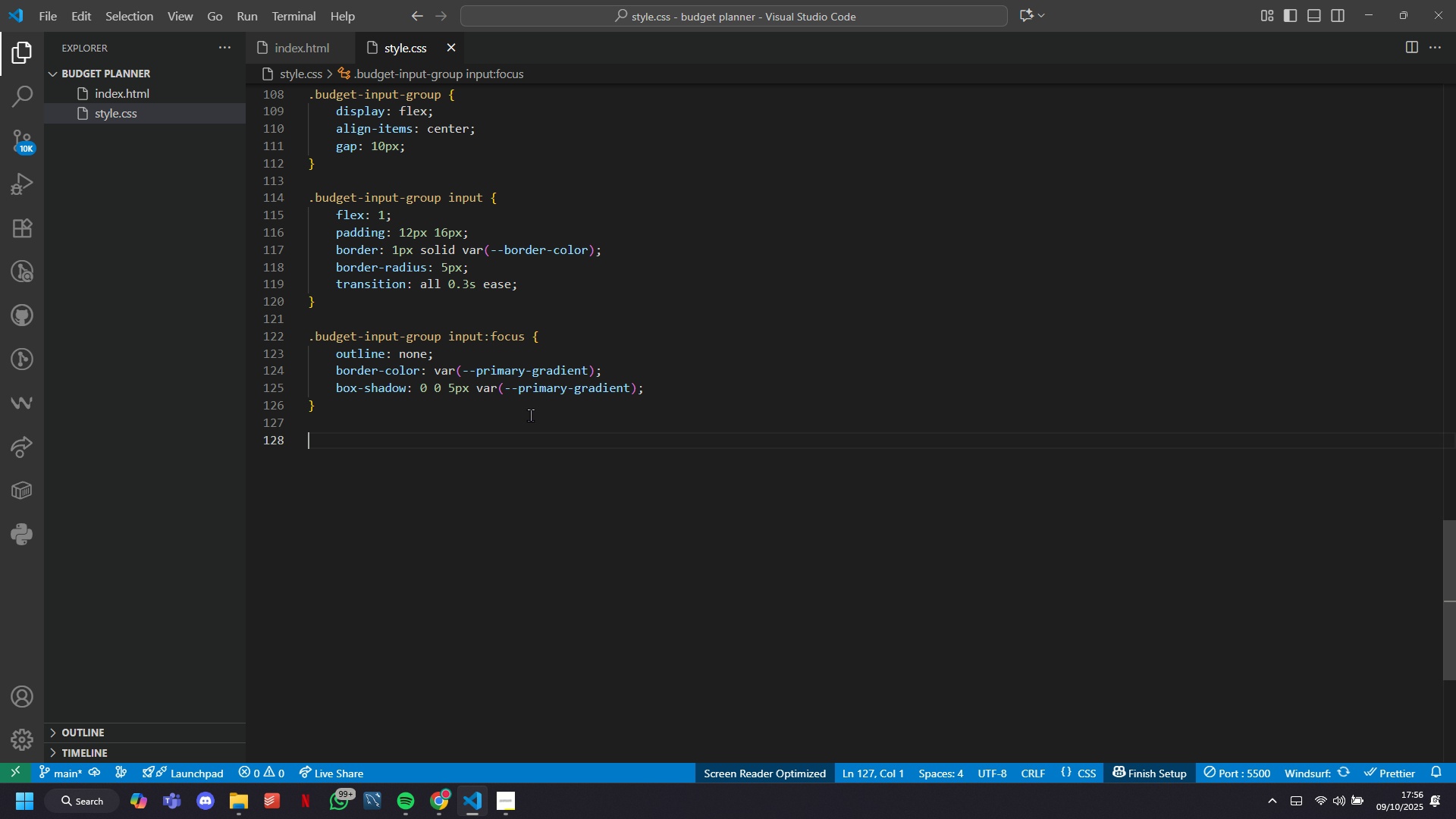 
key(Control+Enter)
 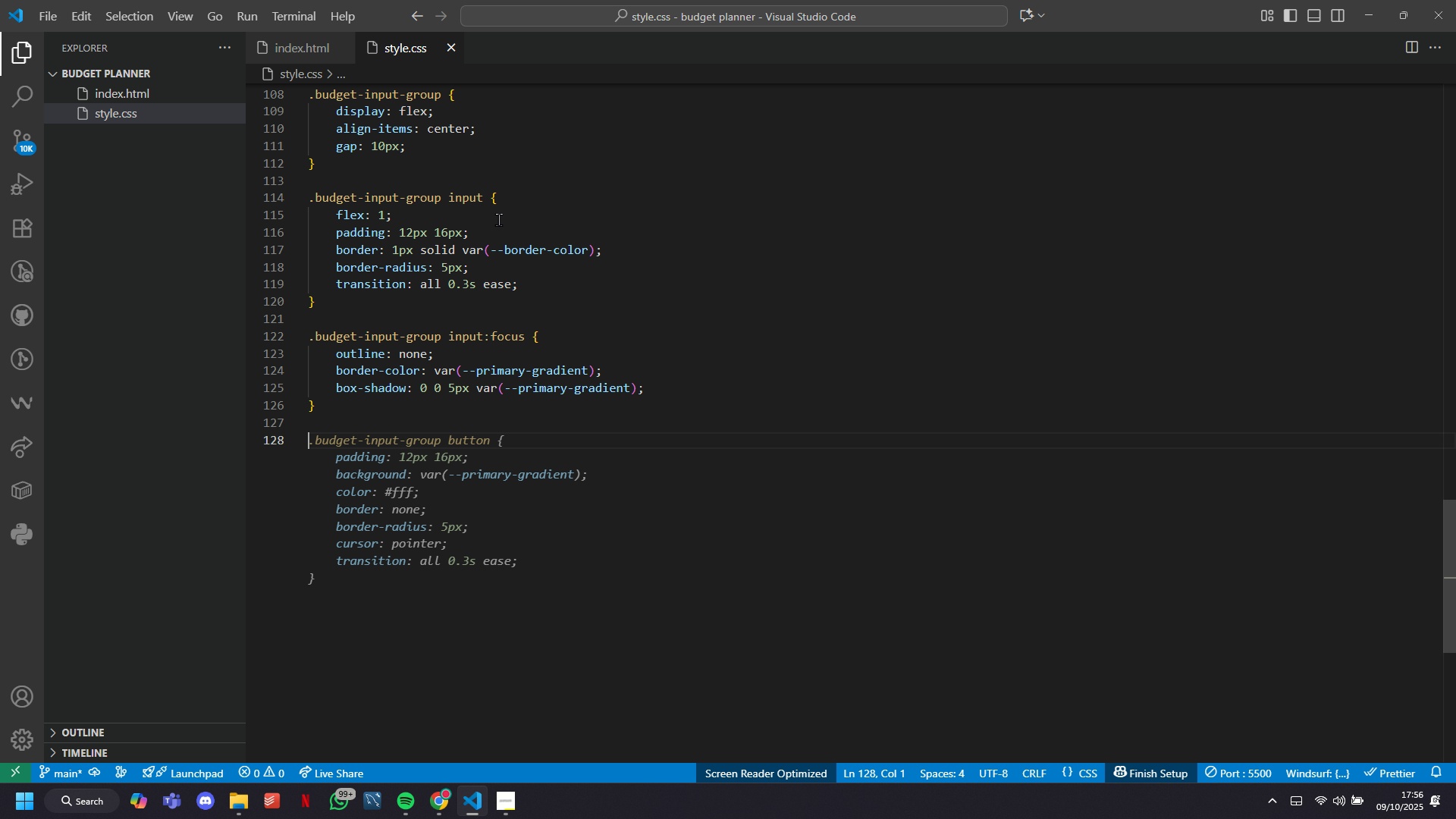 
wait(8.82)
 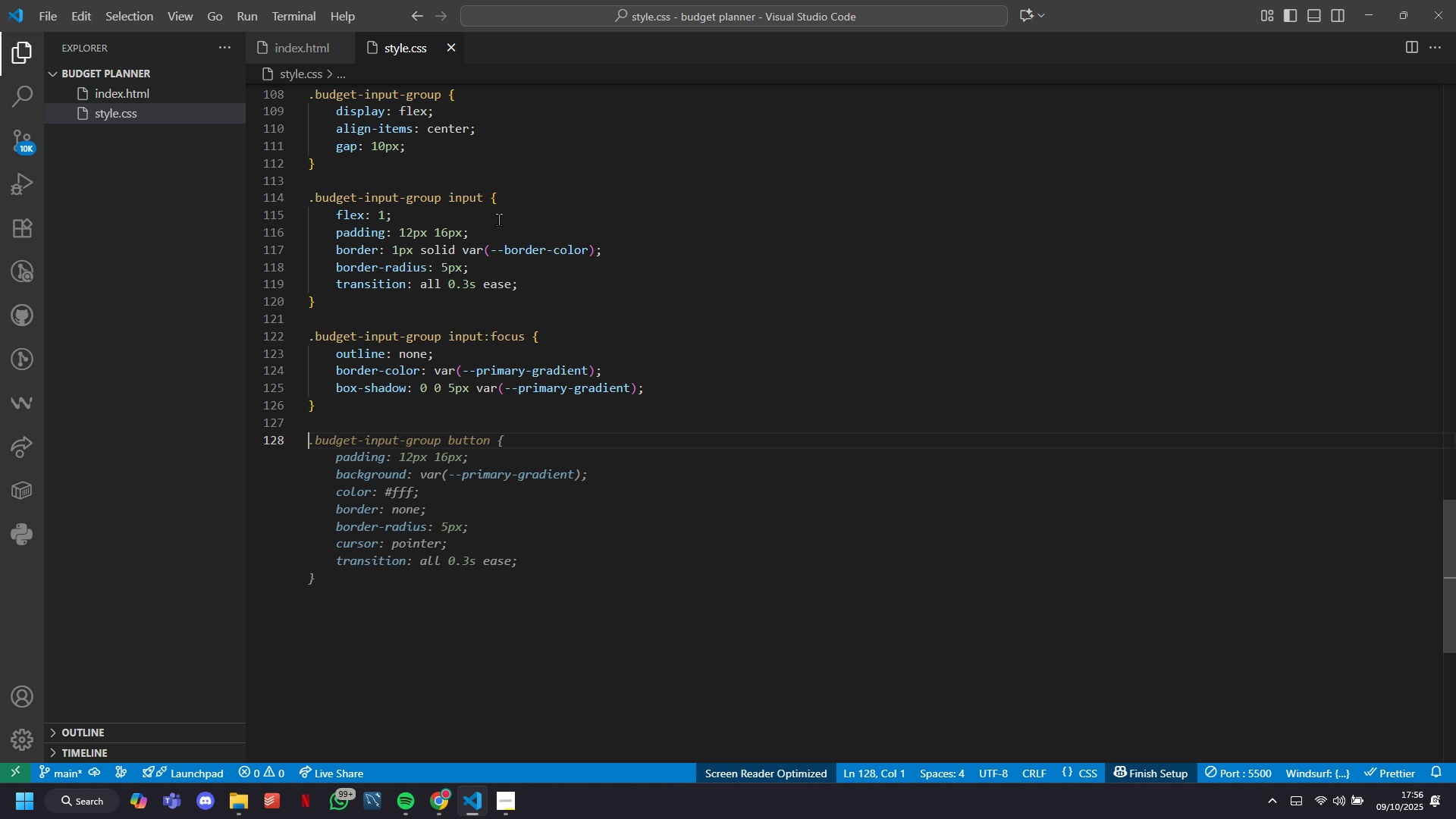 
type(.btn-primary {)
 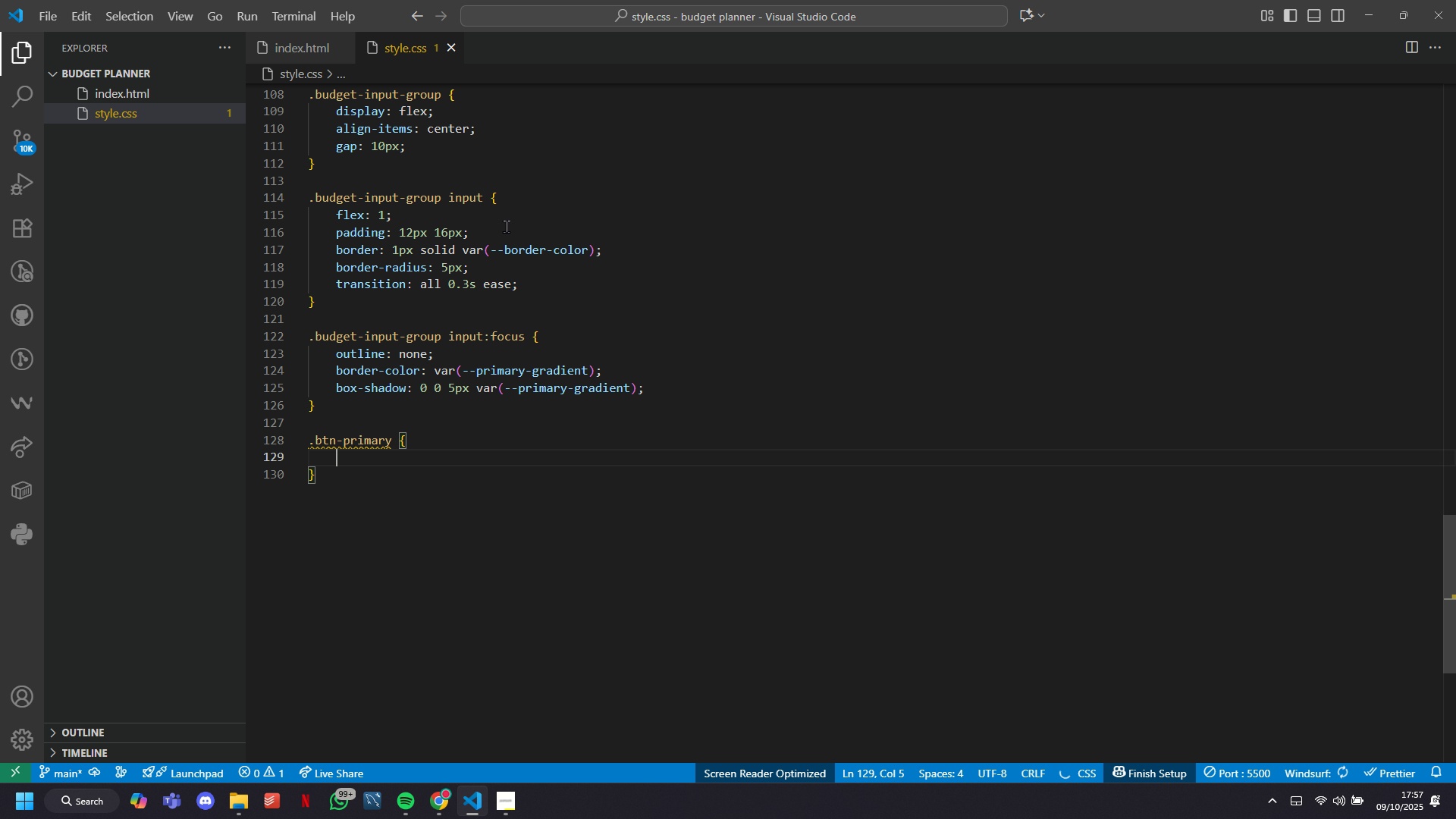 
 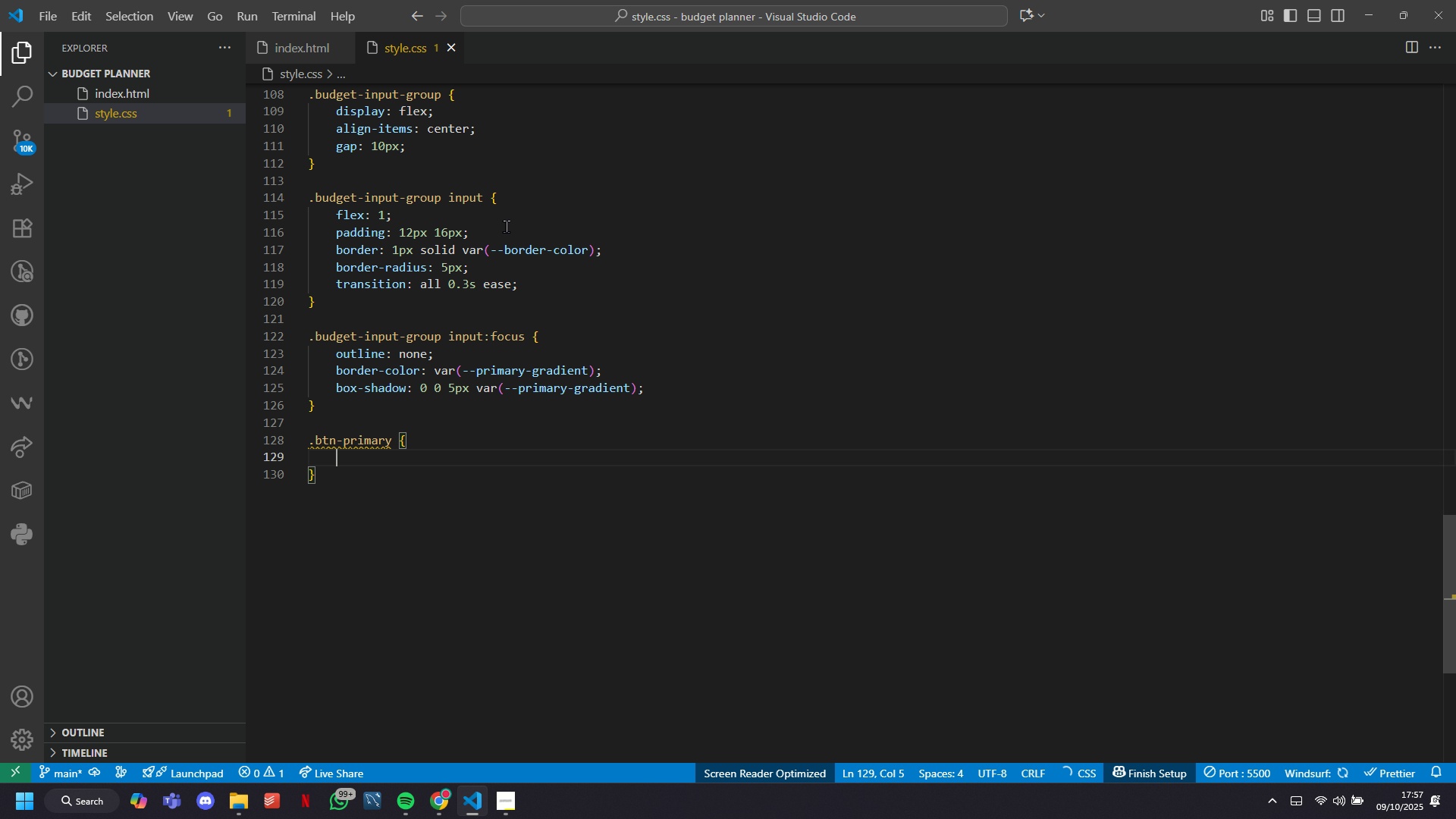 
key(Shift+Enter)
 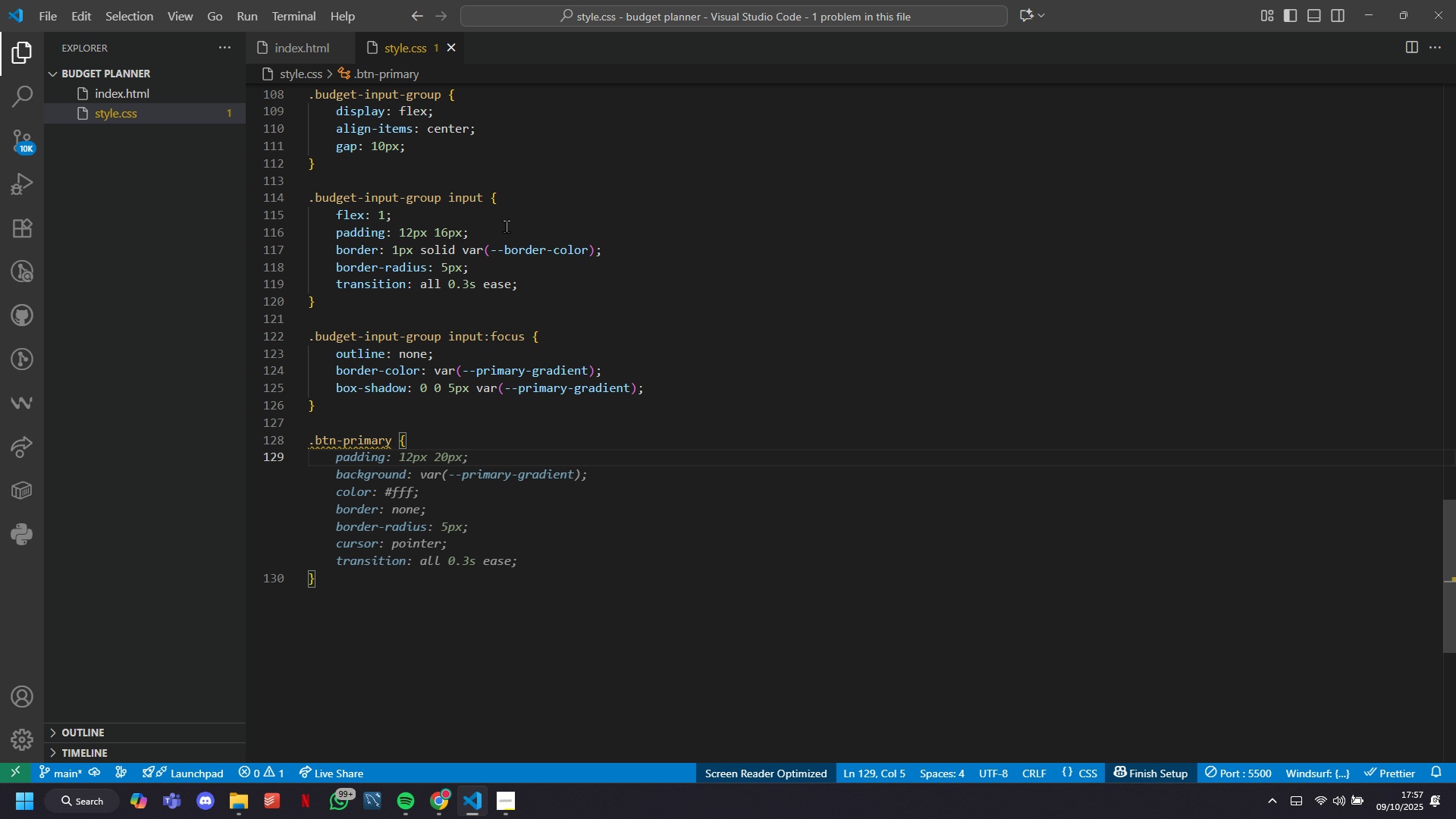 
type(padding: 12px 28-)
key(Backspace)
type(px;)
 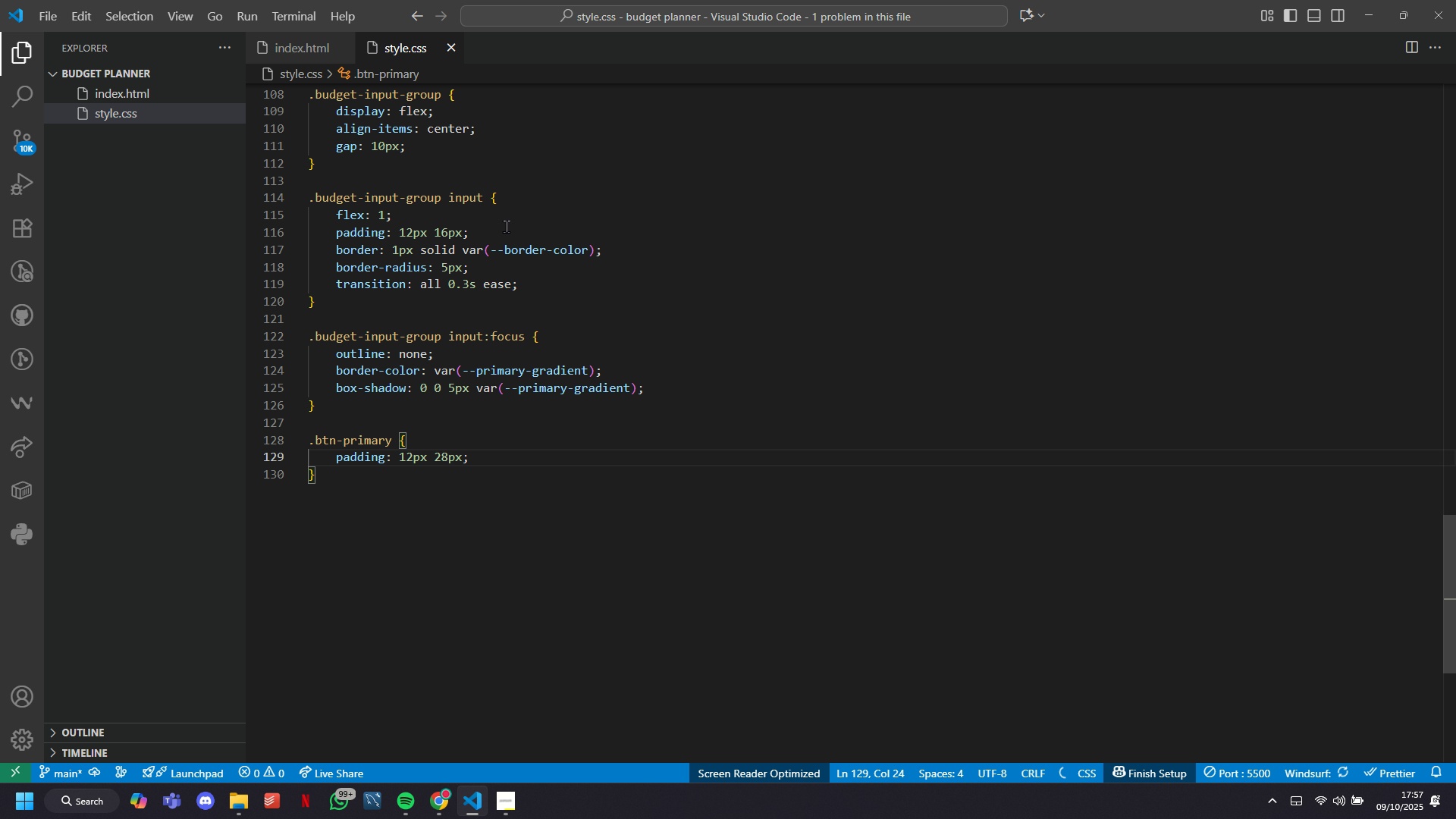 
key(Tab)
 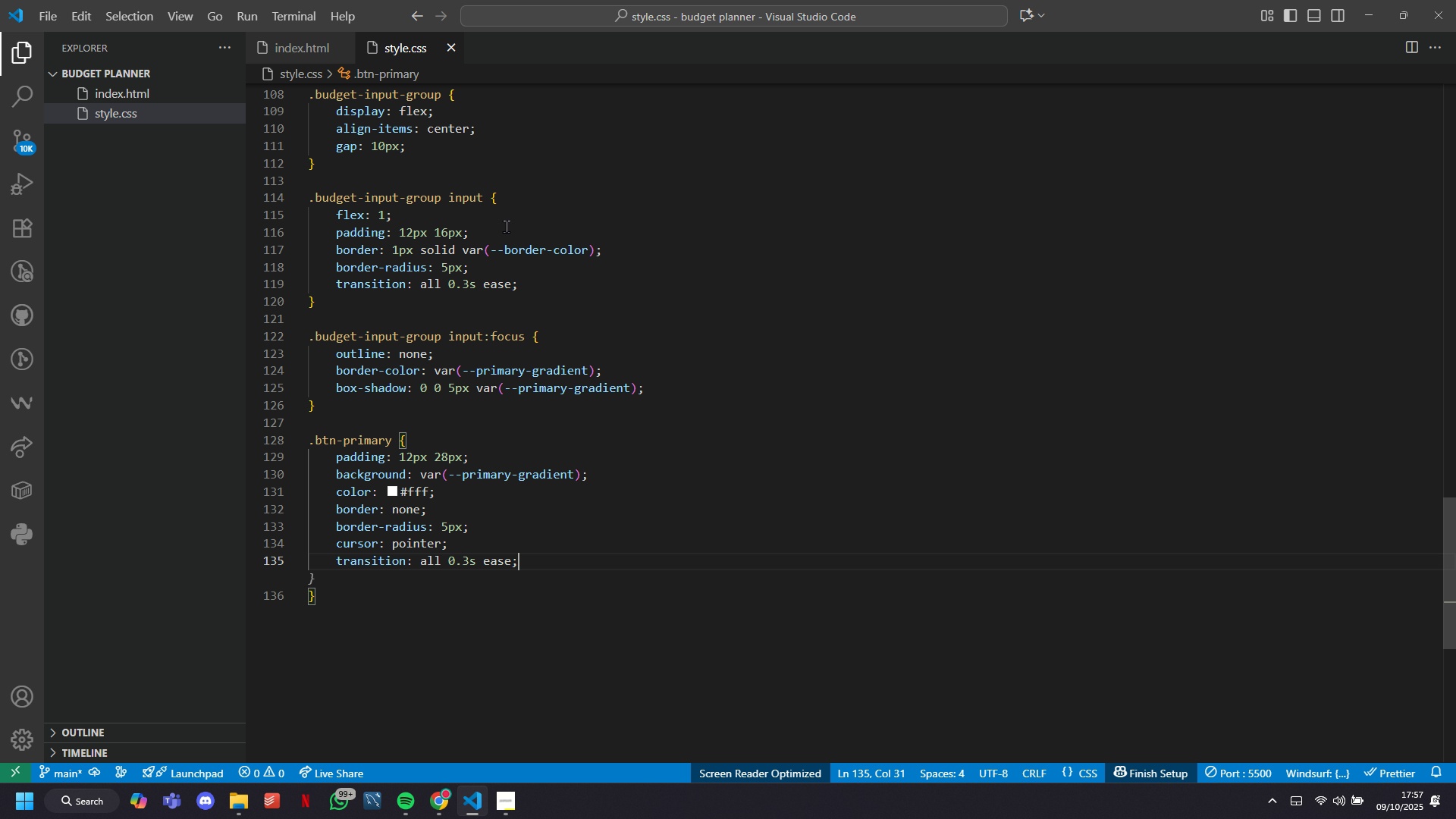 
wait(5.7)
 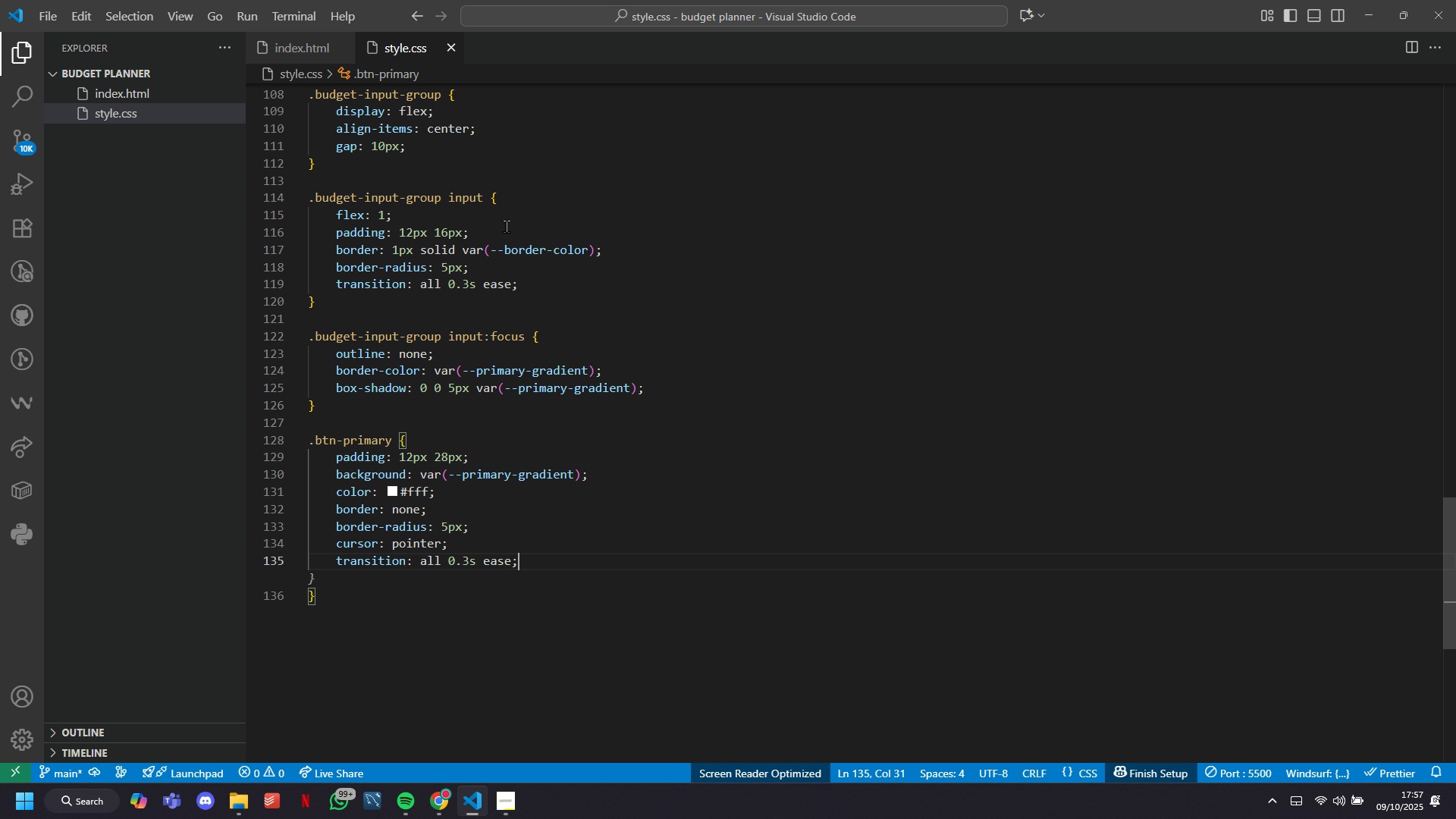 
key(Enter)
 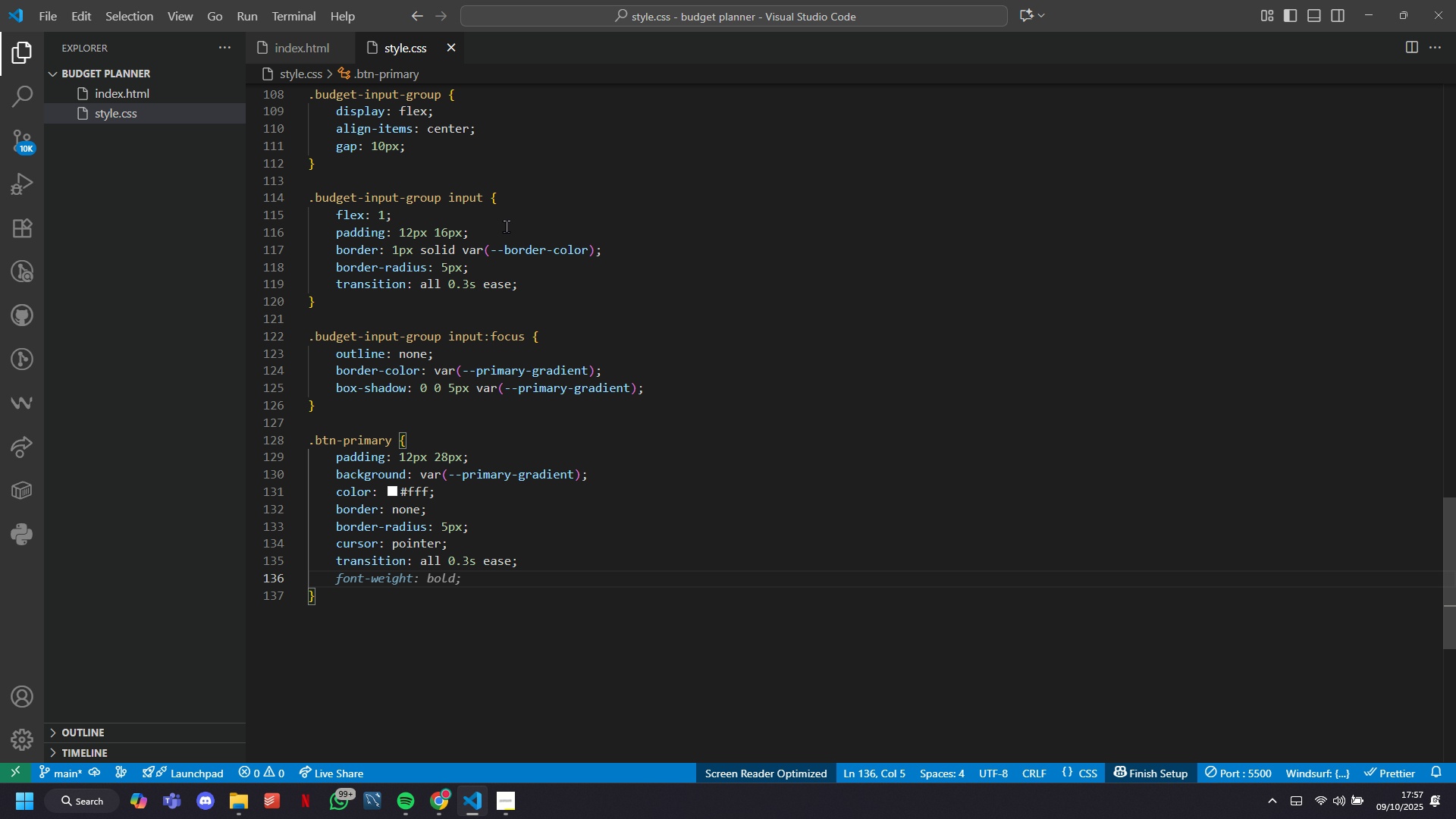 
key(Tab)
 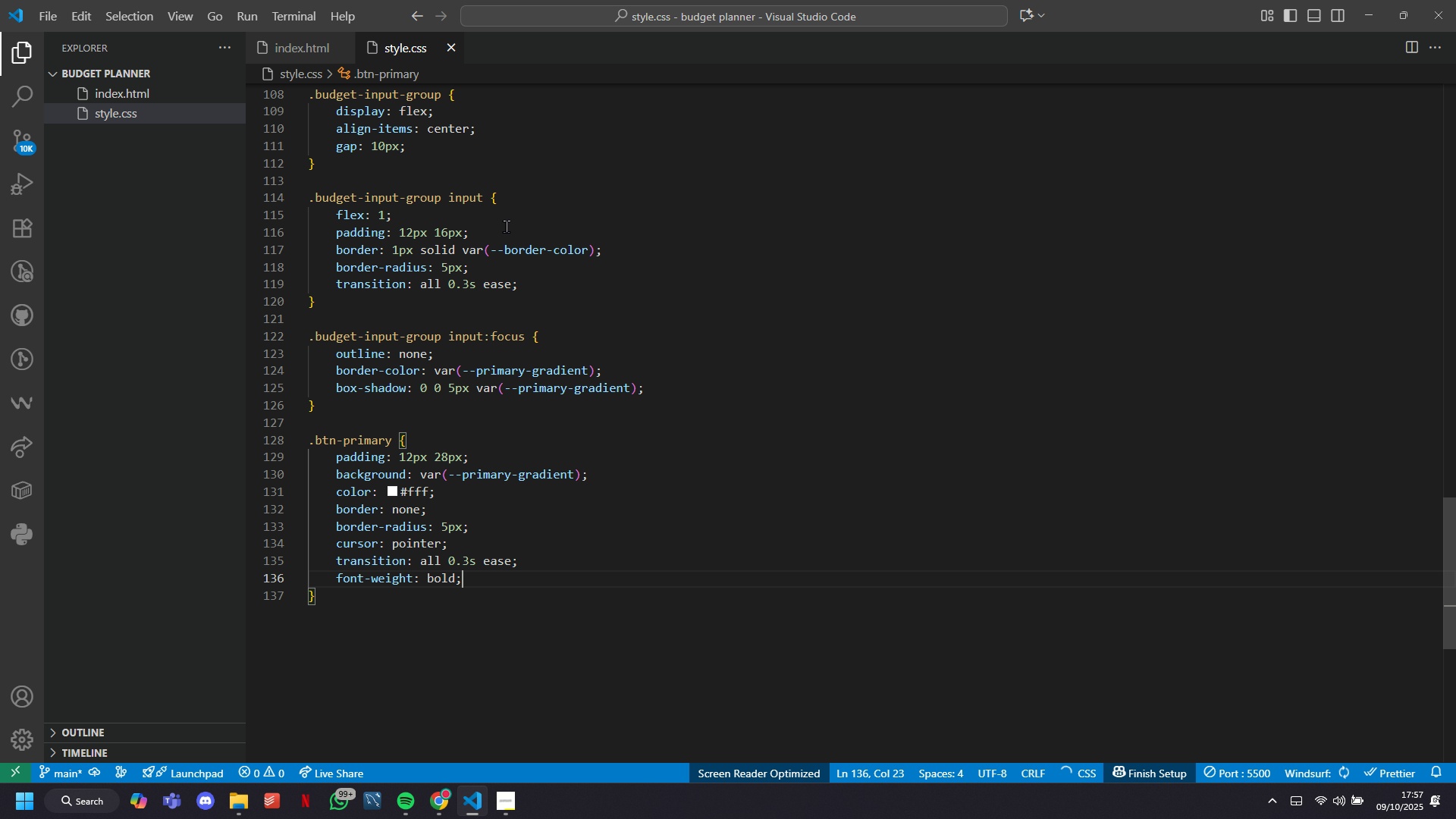 
key(ArrowLeft)
 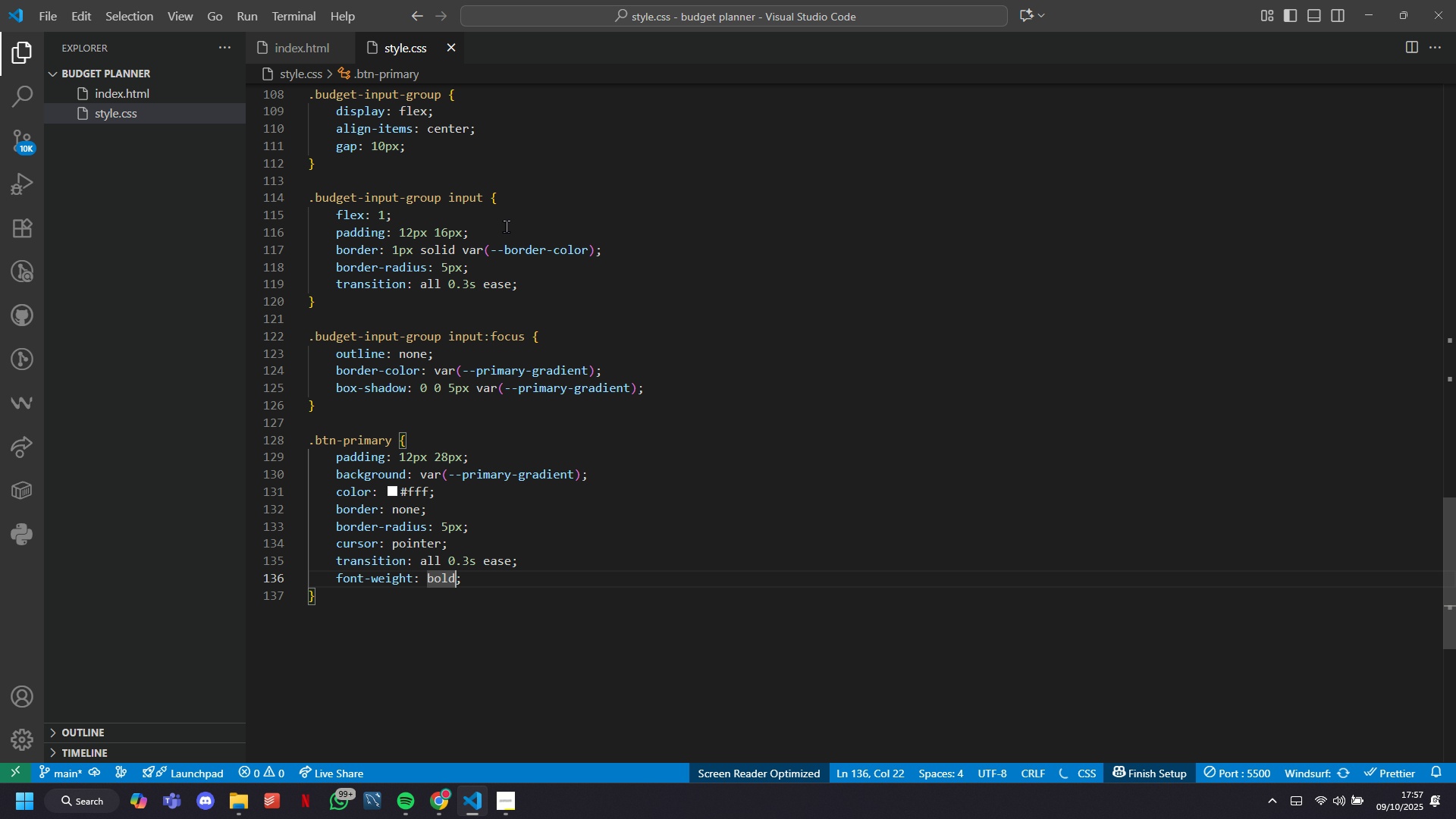 
key(Backspace)
key(Backspace)
key(Backspace)
key(Backspace)
type(600)
 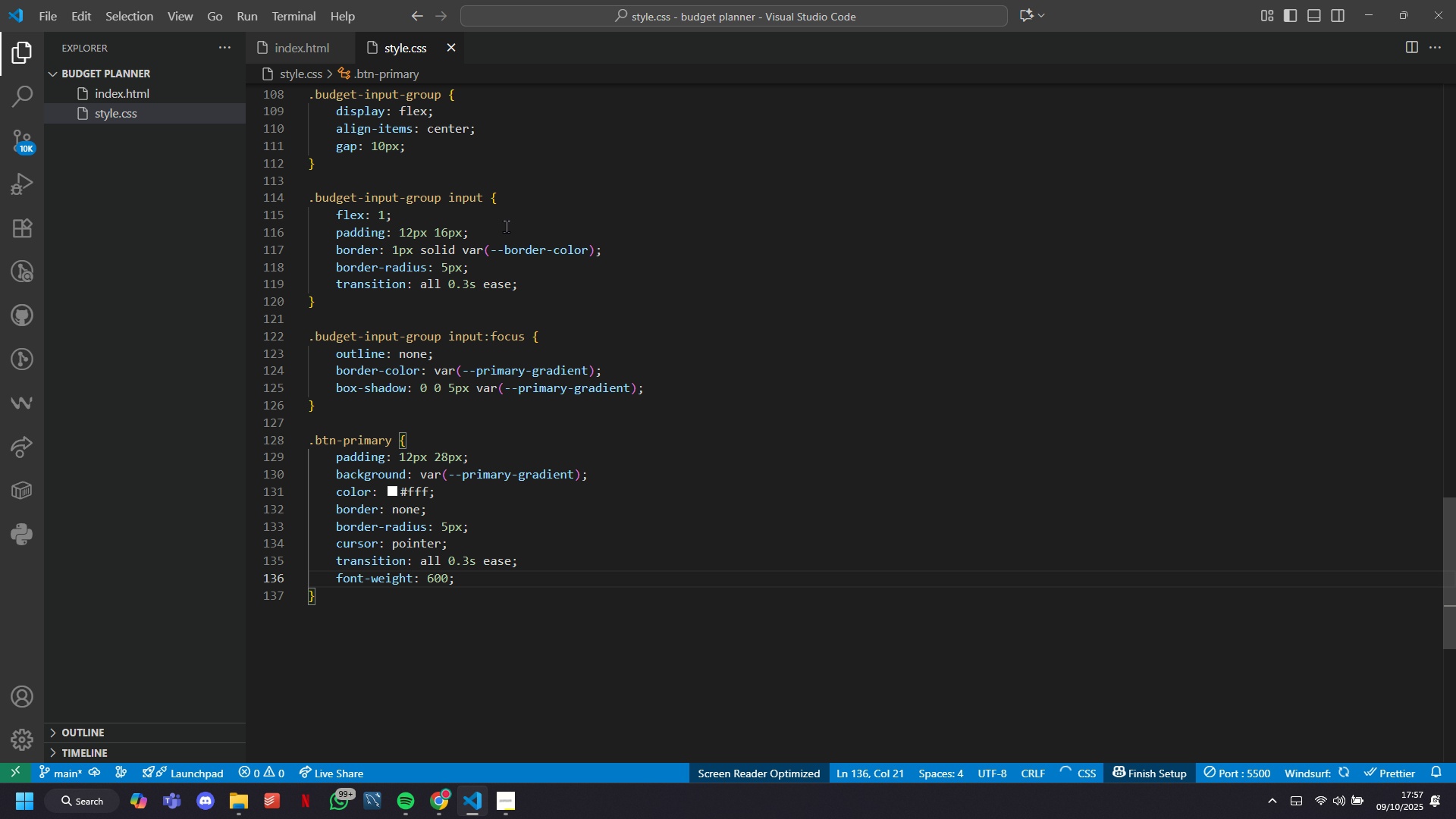 
key(ArrowRight)
 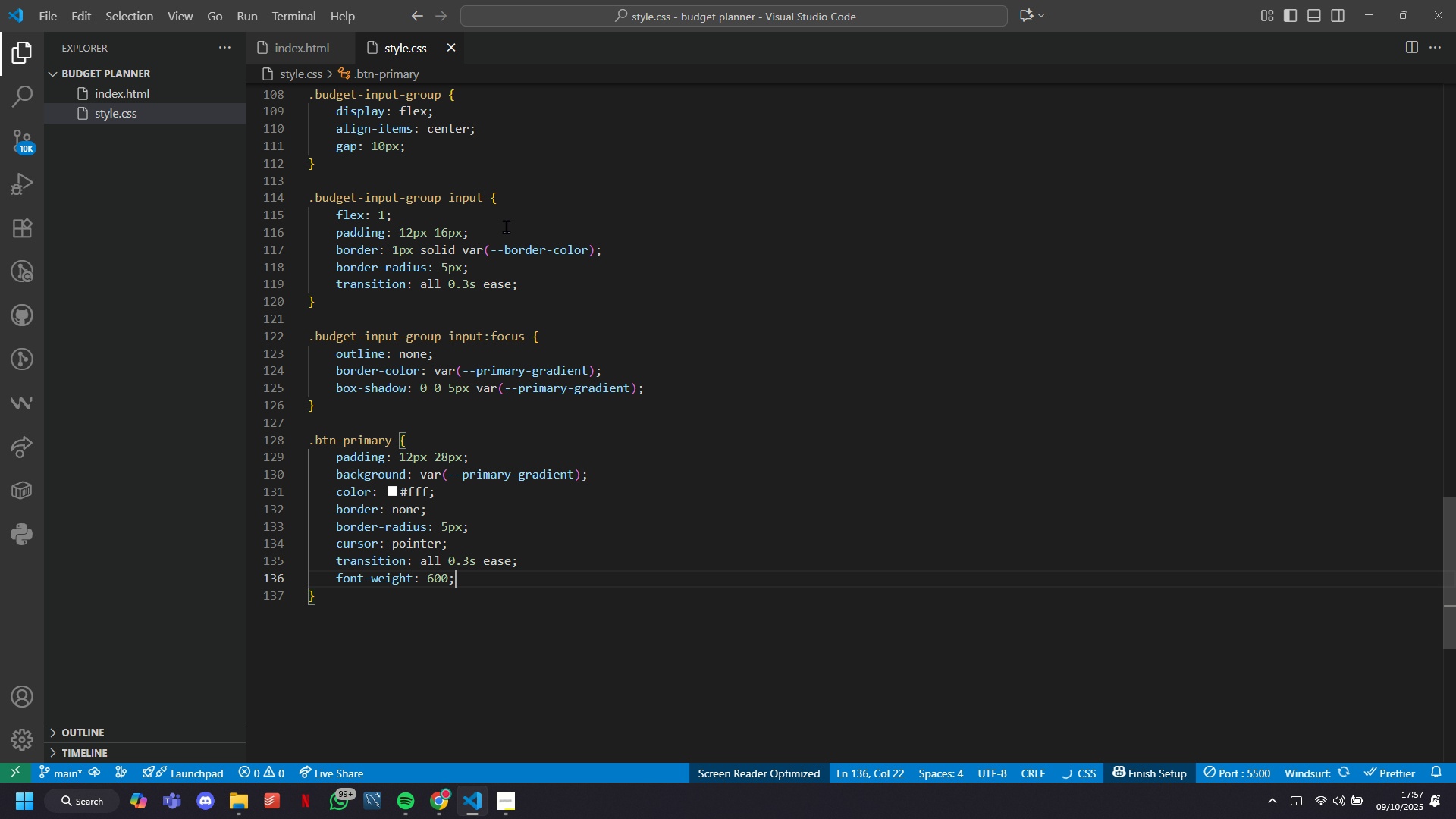 
key(Enter)
 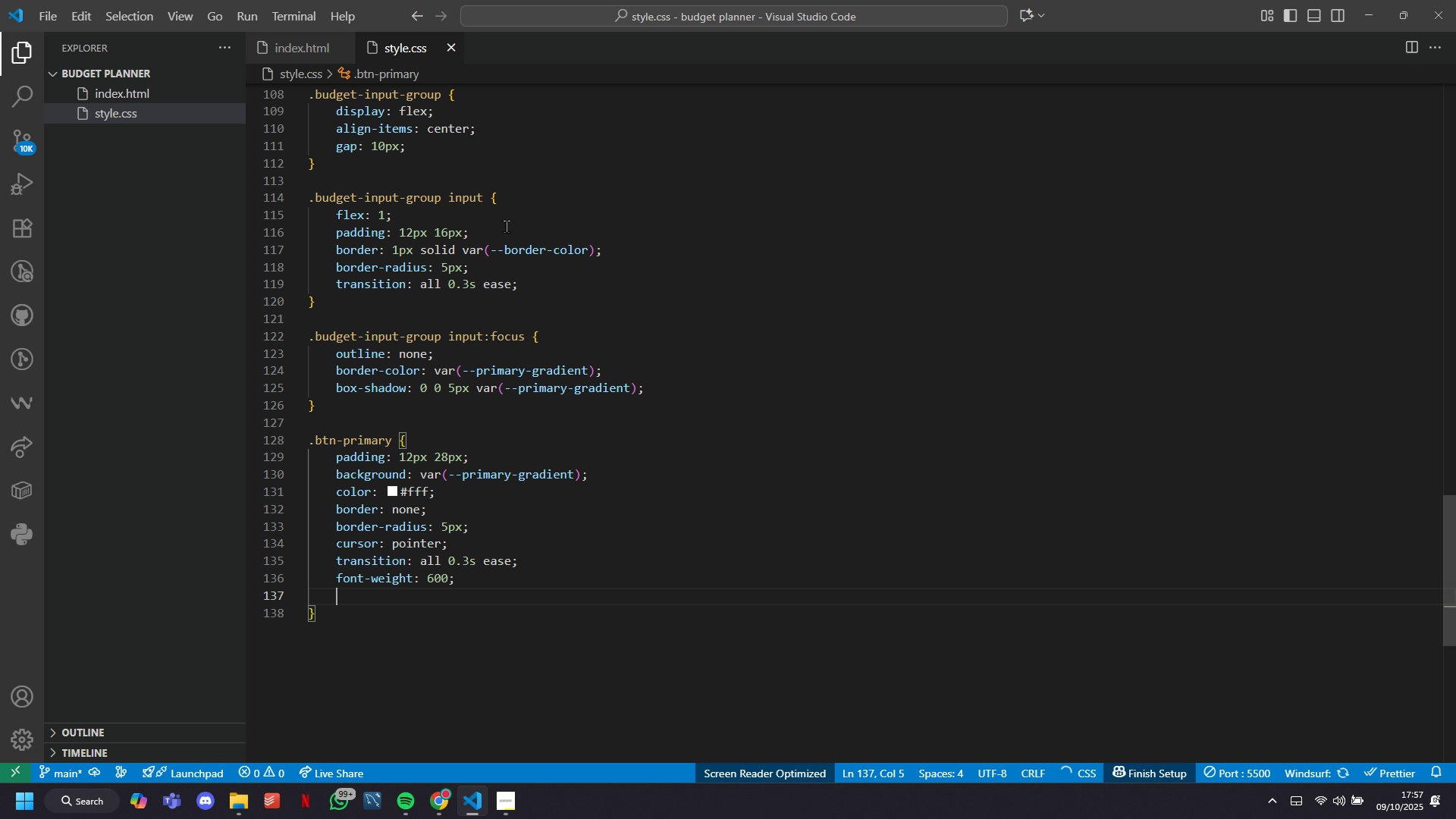 
type(whte)
key(Tab)
key(Tab)
key(Backspace)
 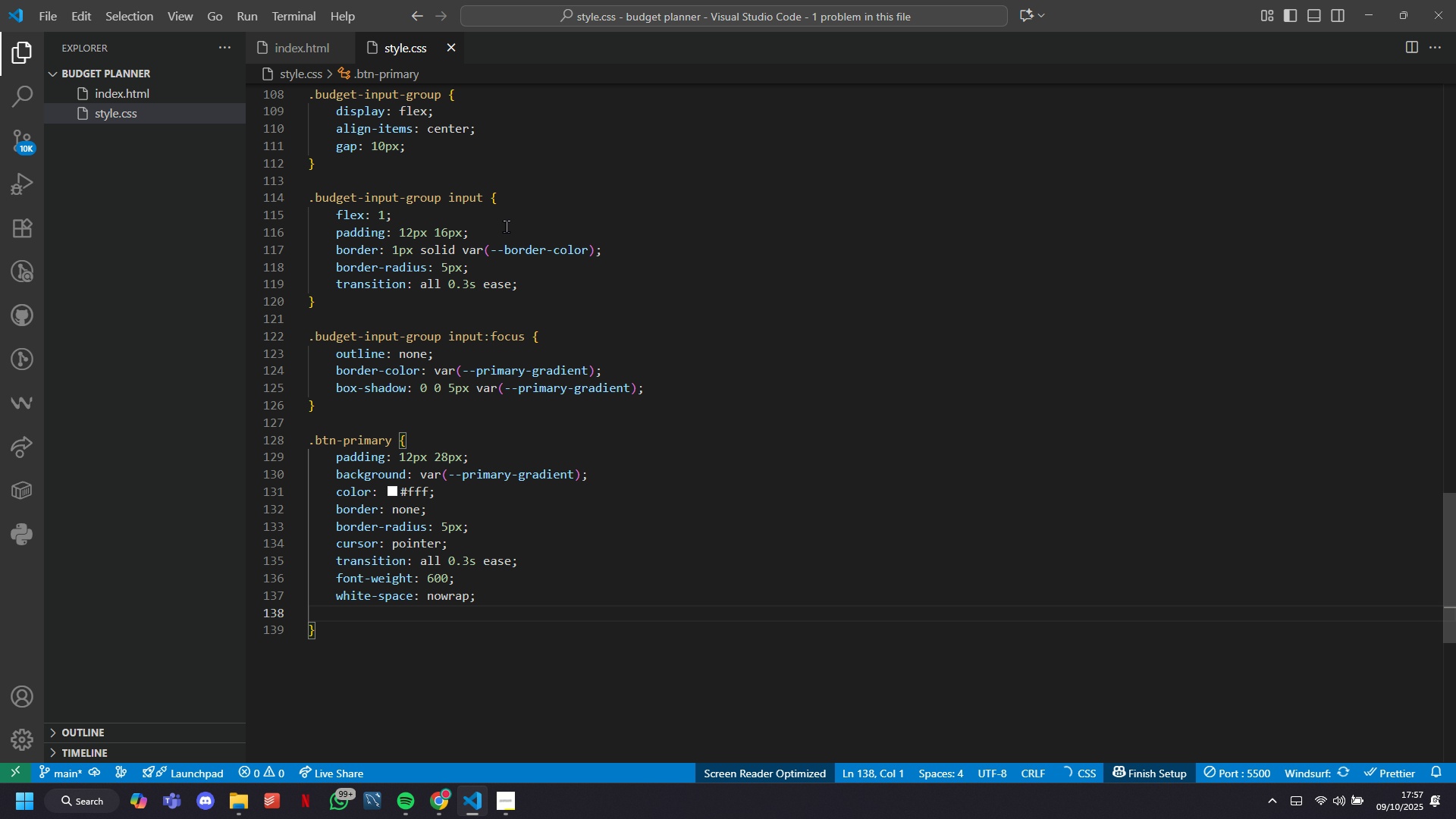 
key(Control+S)
 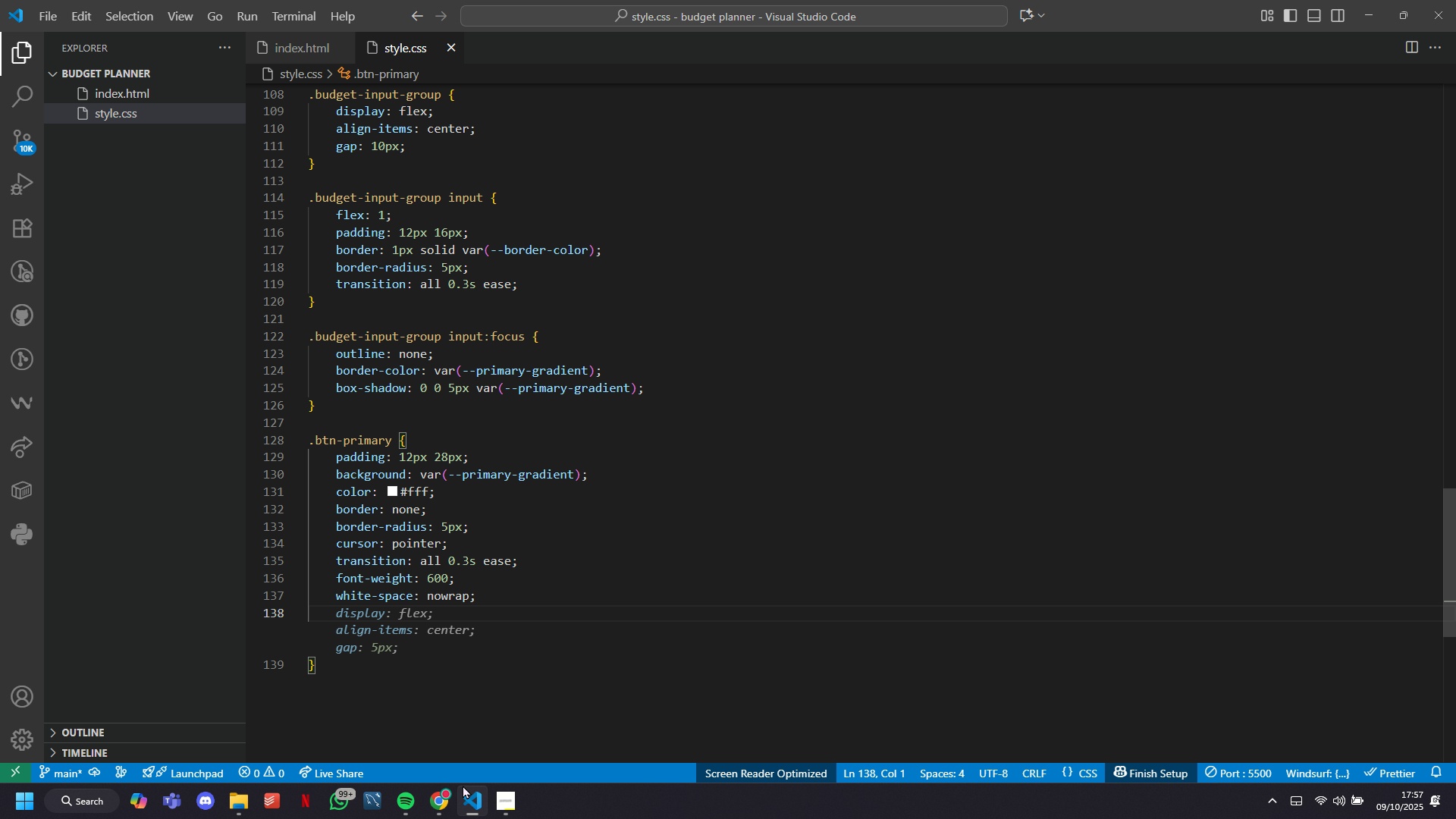 
left_click([449, 799])
 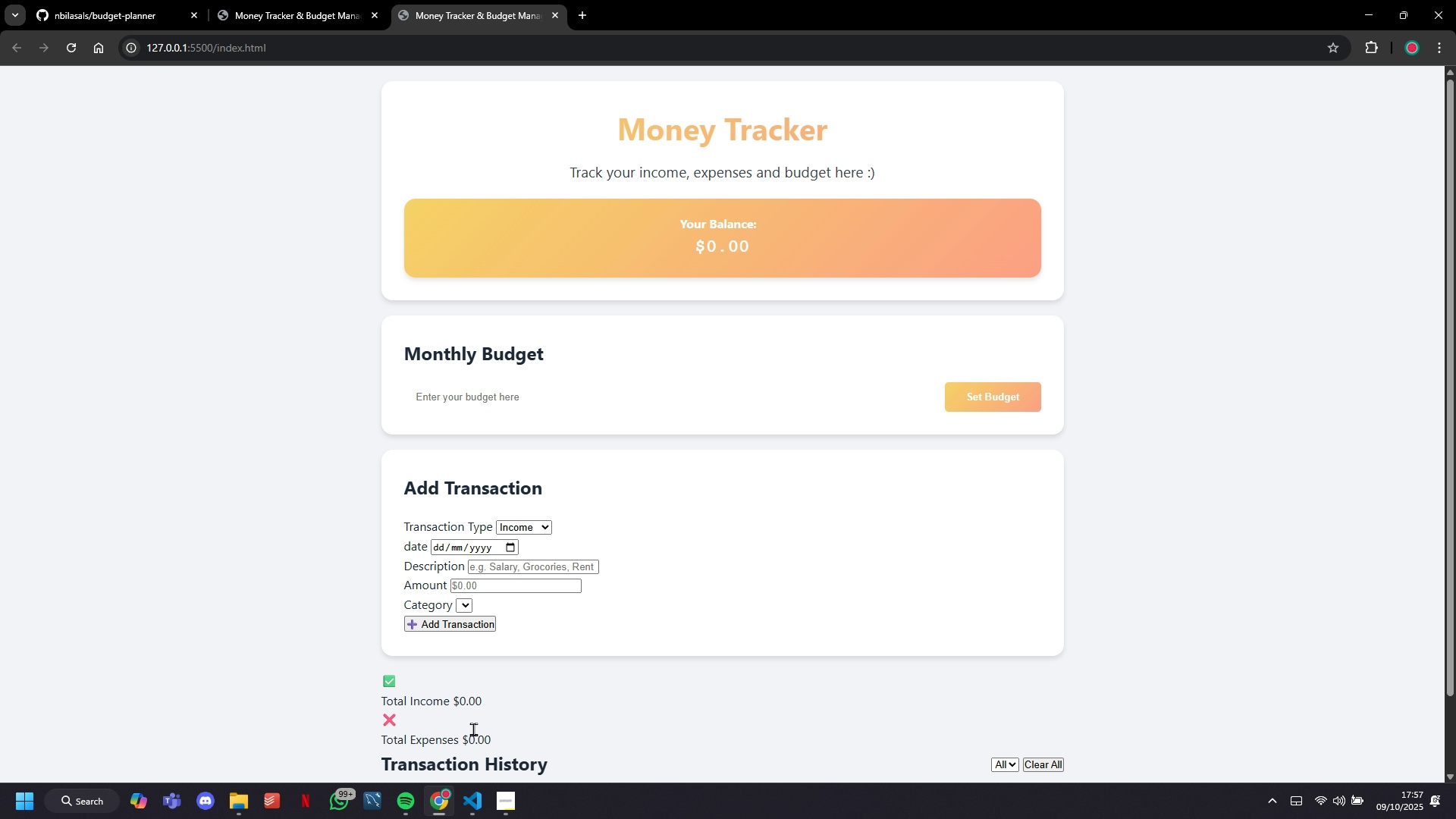 
scroll: coordinate [725, 585], scroll_direction: down, amount: 4.0
 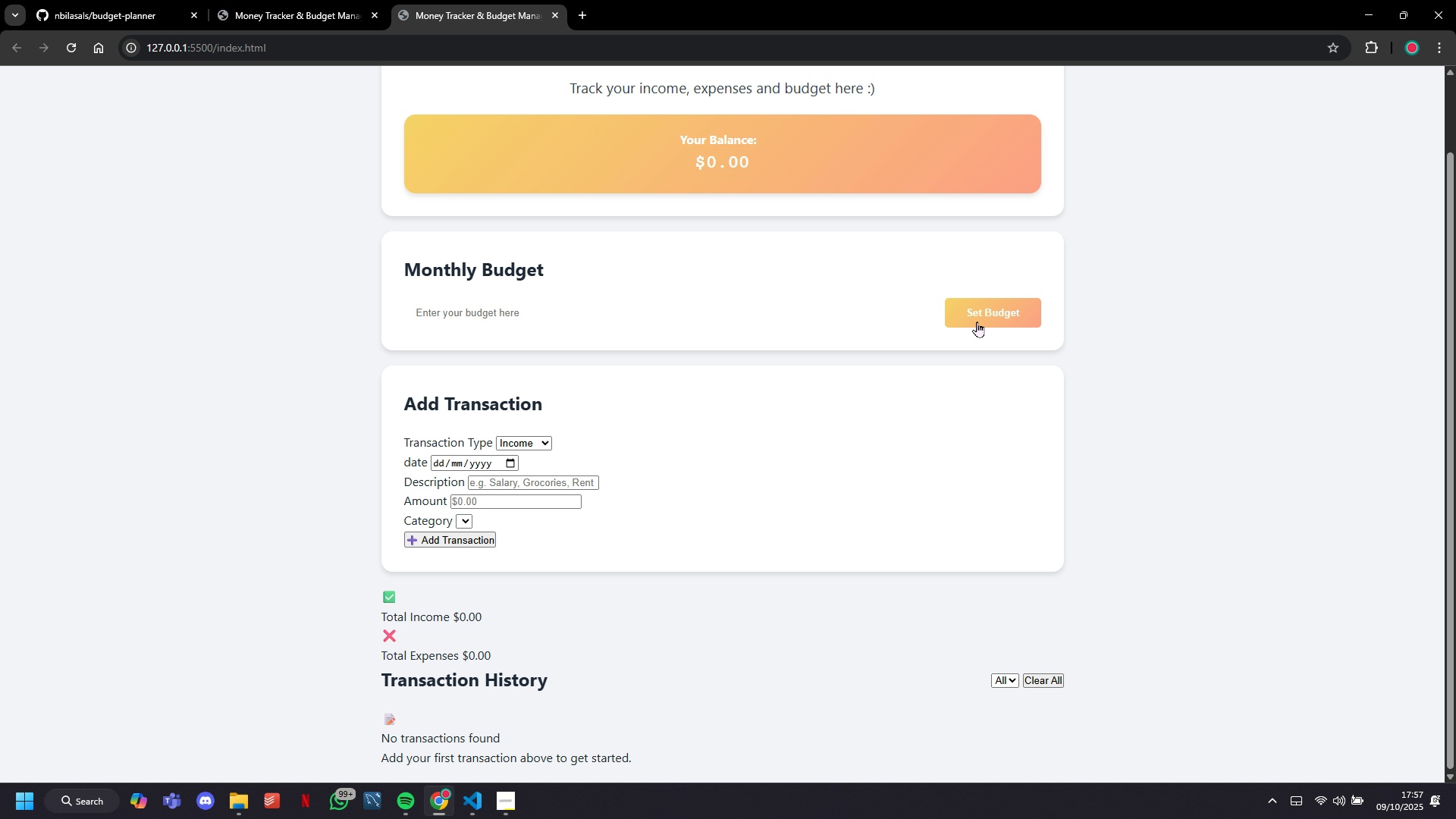 
double_click([980, 311])
 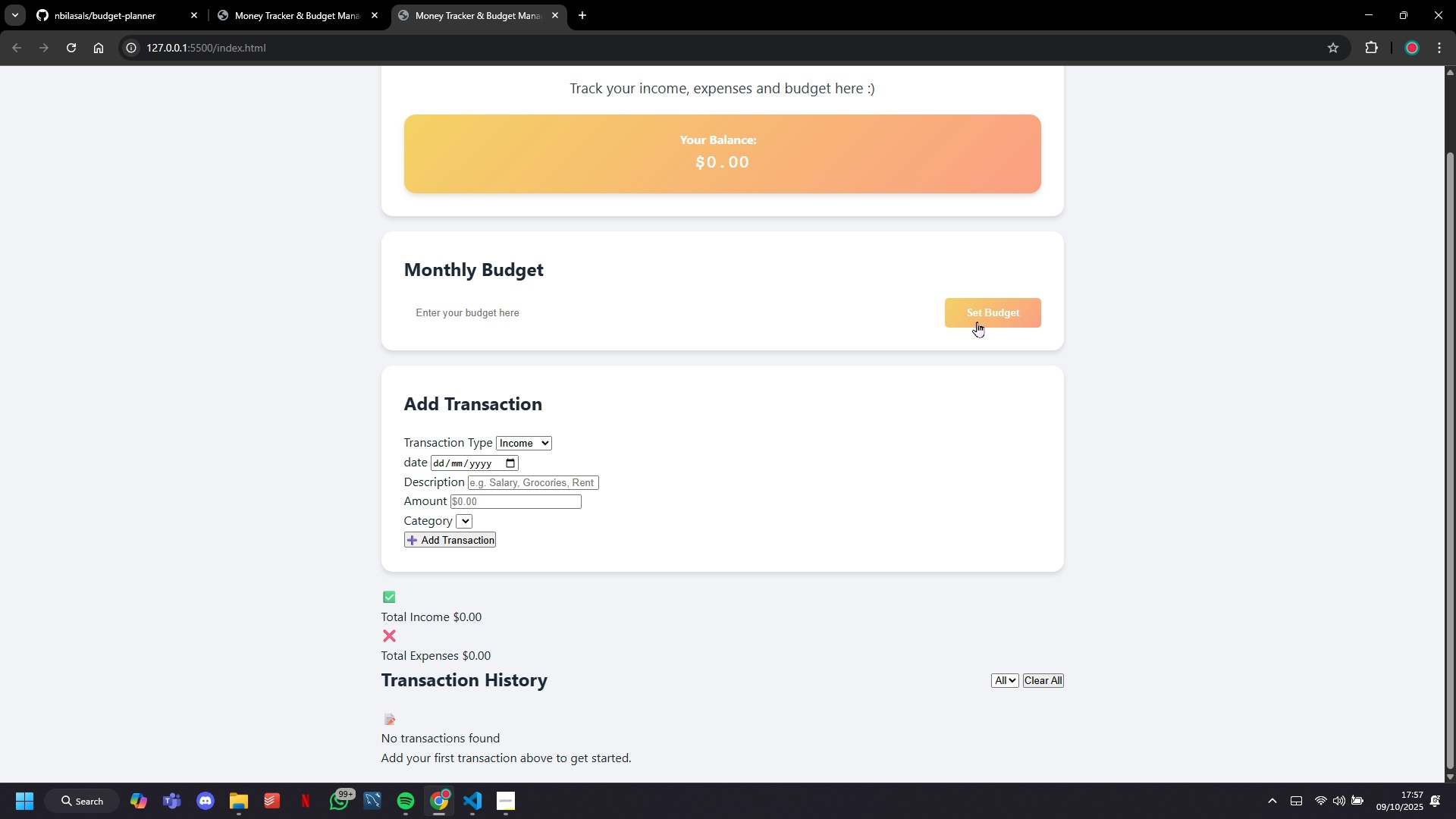 
triple_click([980, 311])
 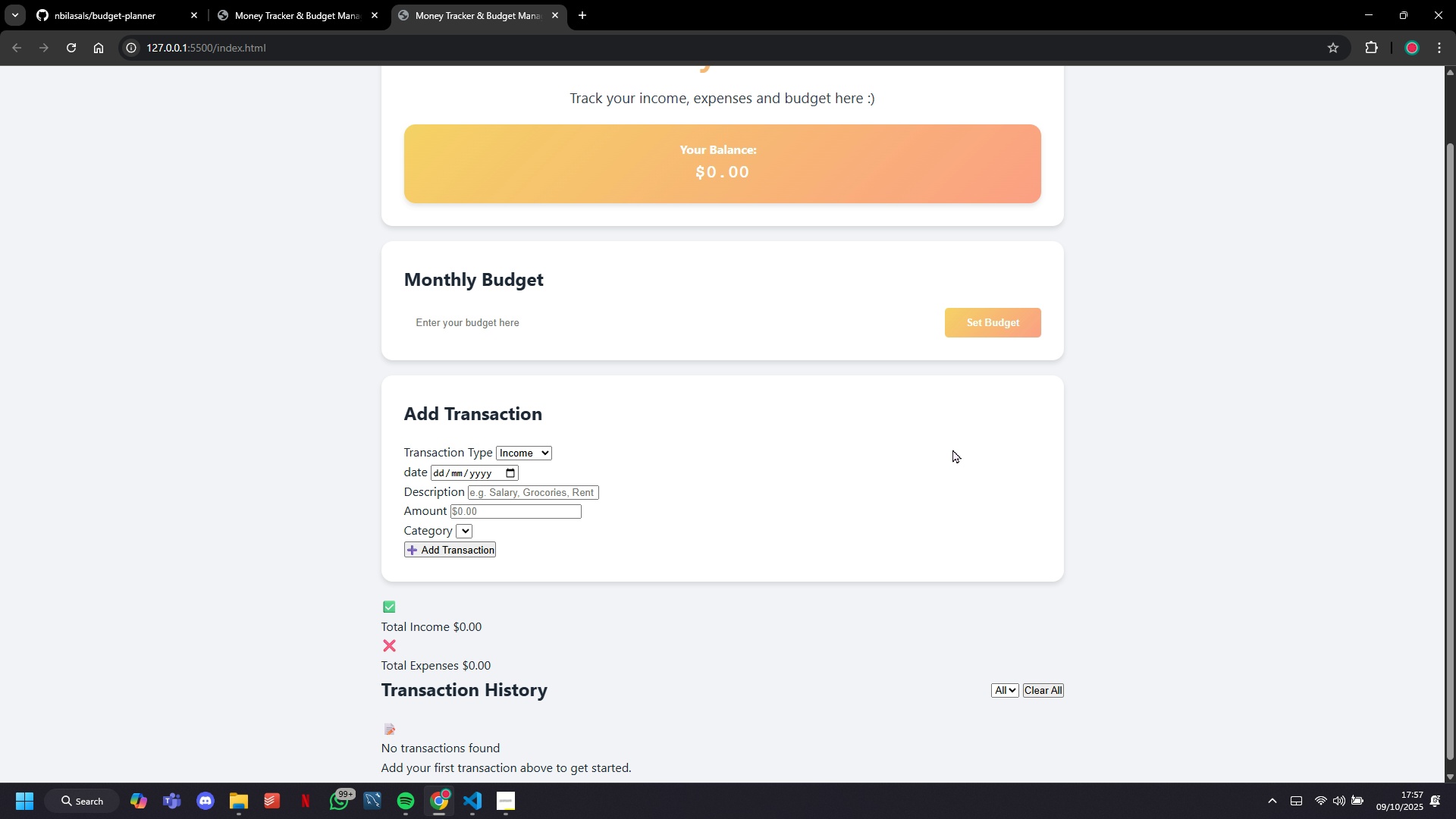 
scroll: coordinate [952, 449], scroll_direction: up, amount: 5.0
 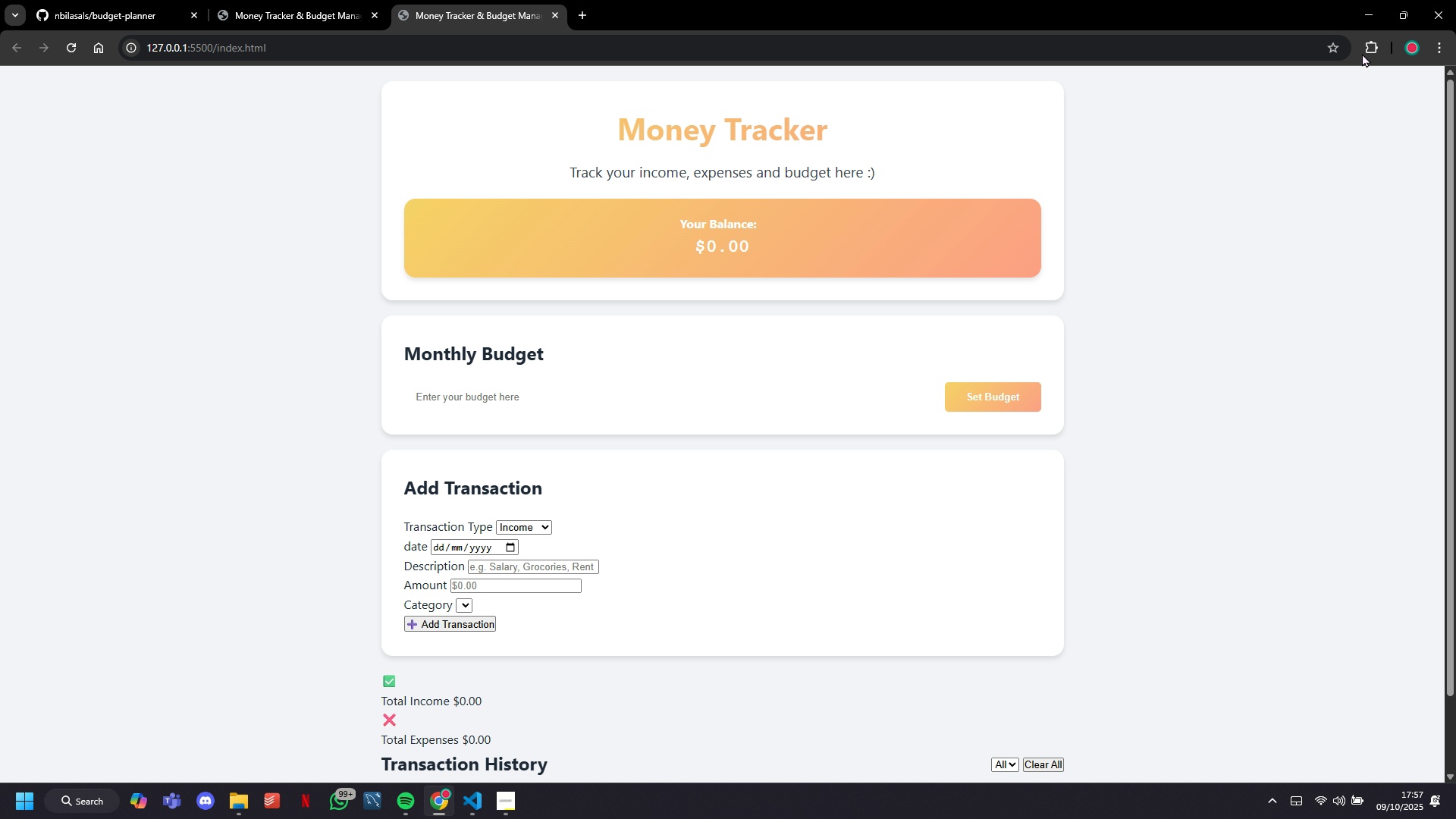 
left_click([1367, 12])
 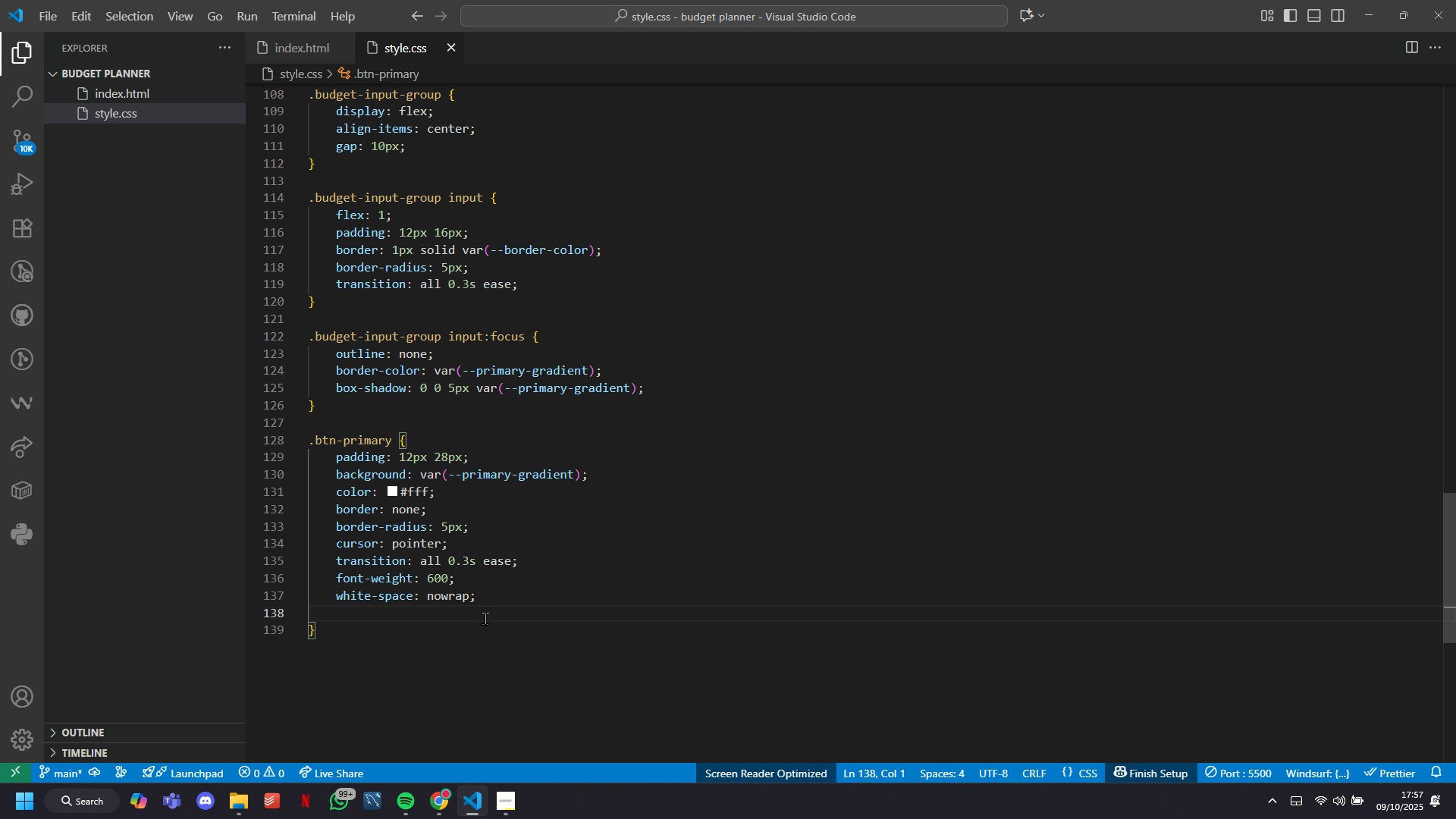 
left_click([485, 619])
 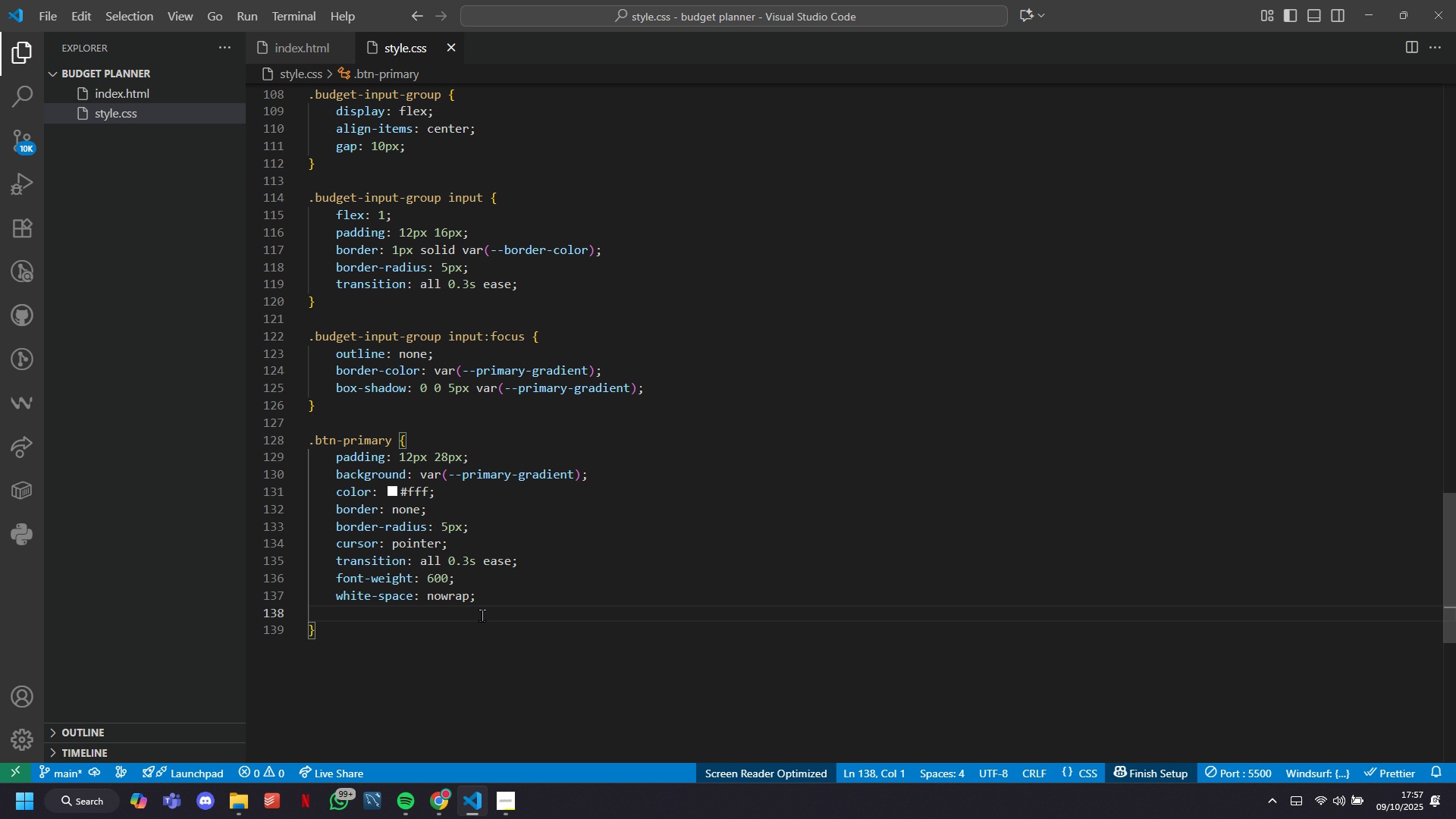 
key(Backspace)
 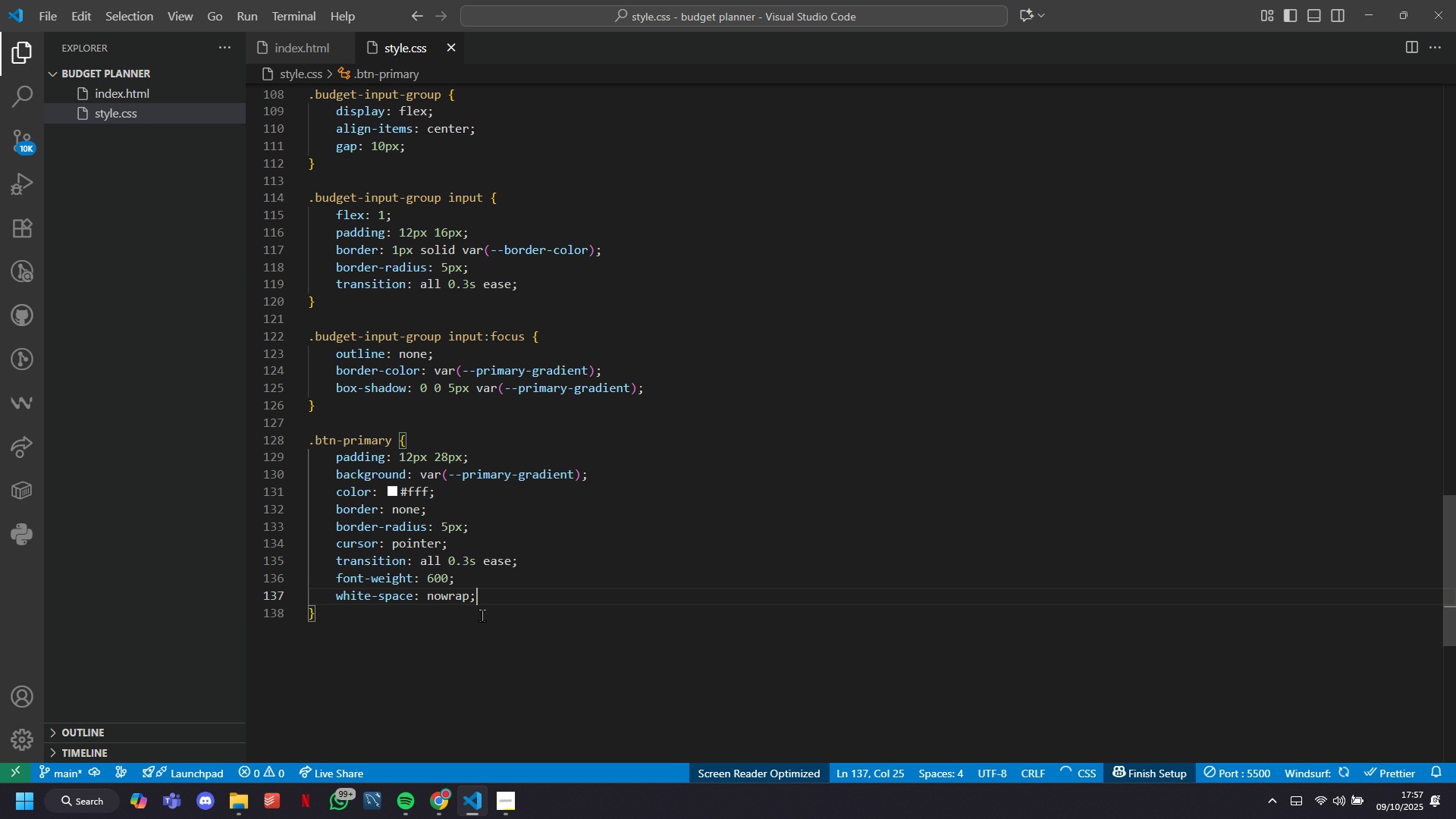 
key(ArrowDown)
 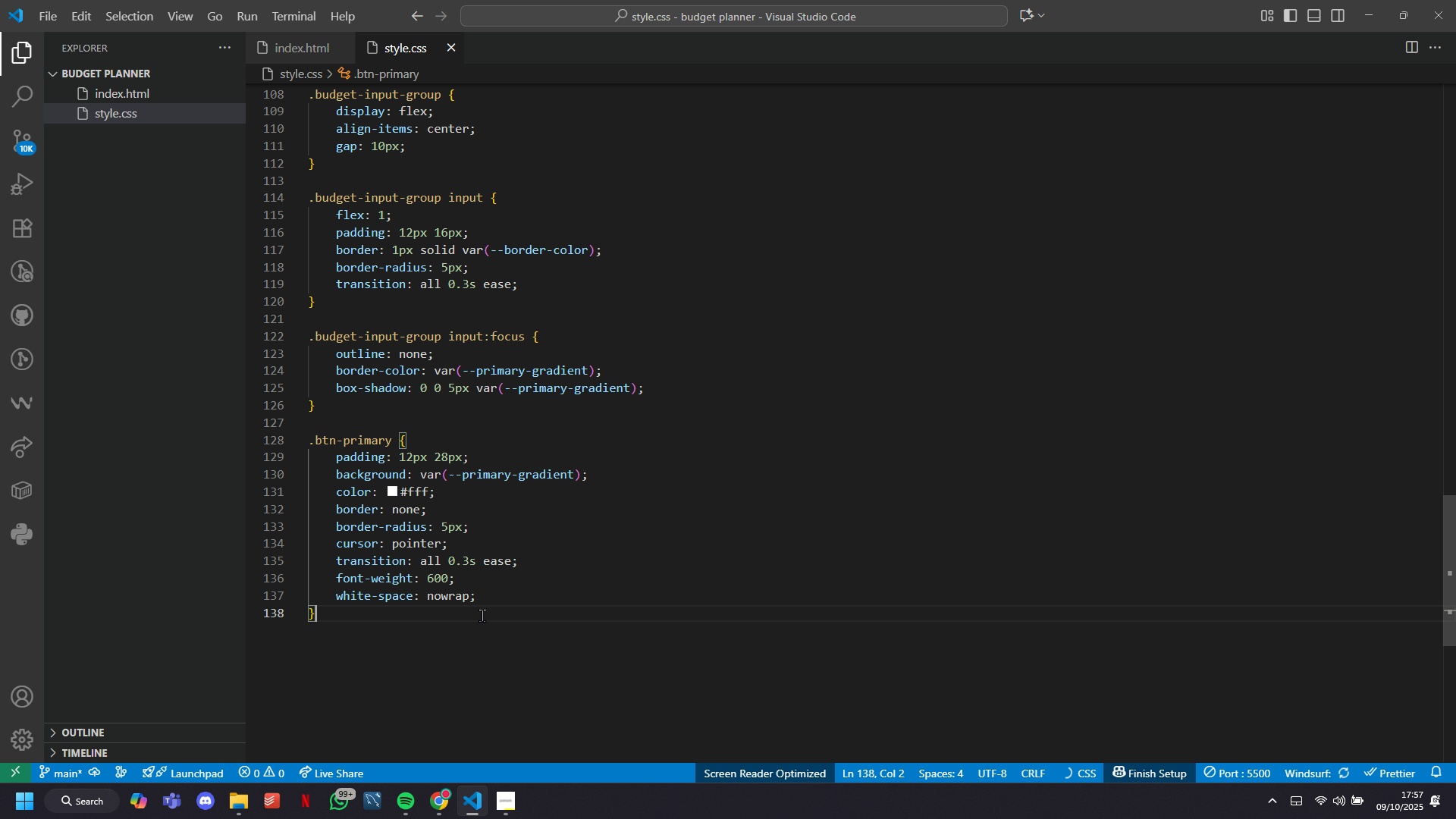 
key(Enter)
 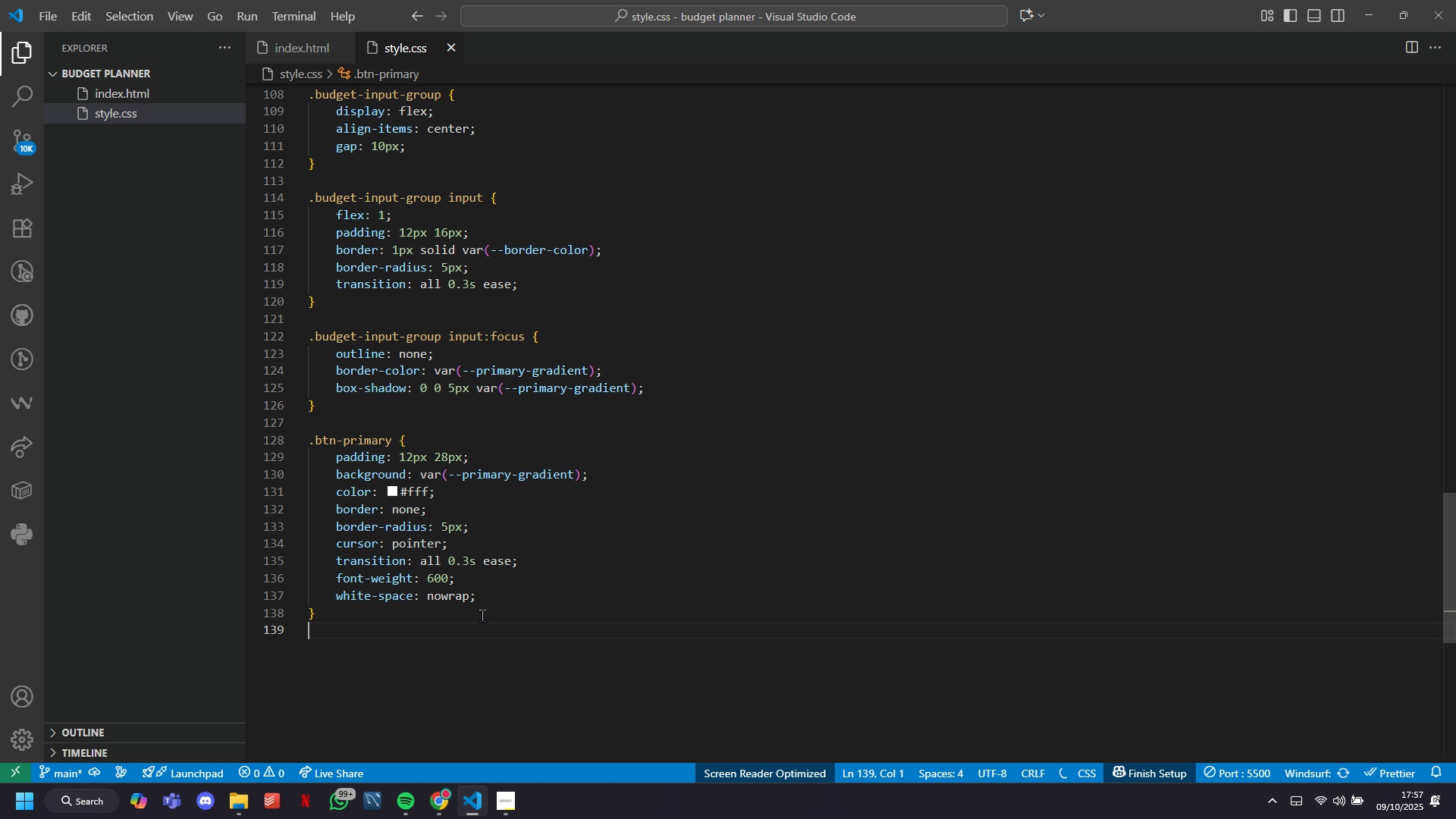 
key(Enter)
 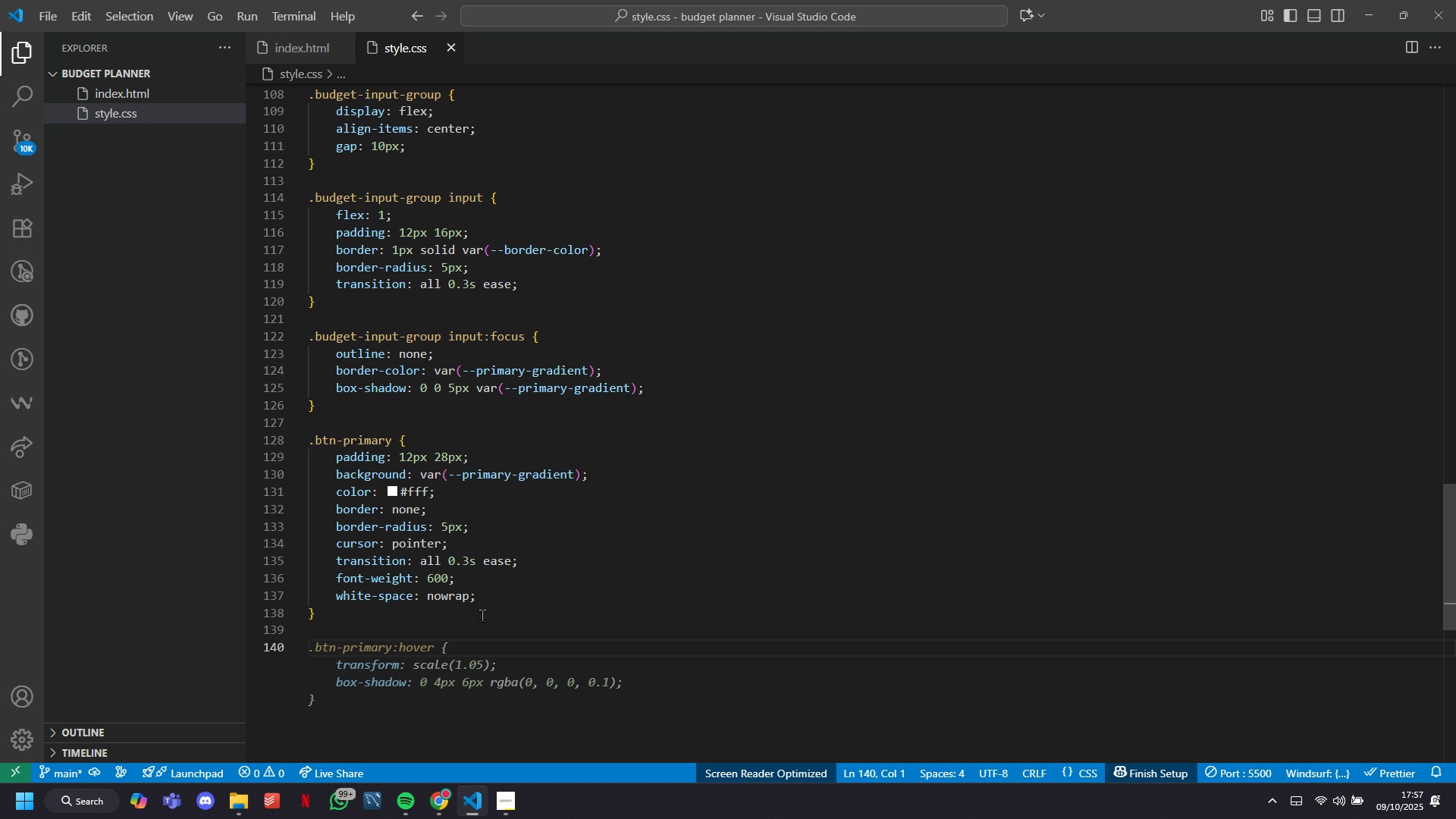 
key(Tab)
 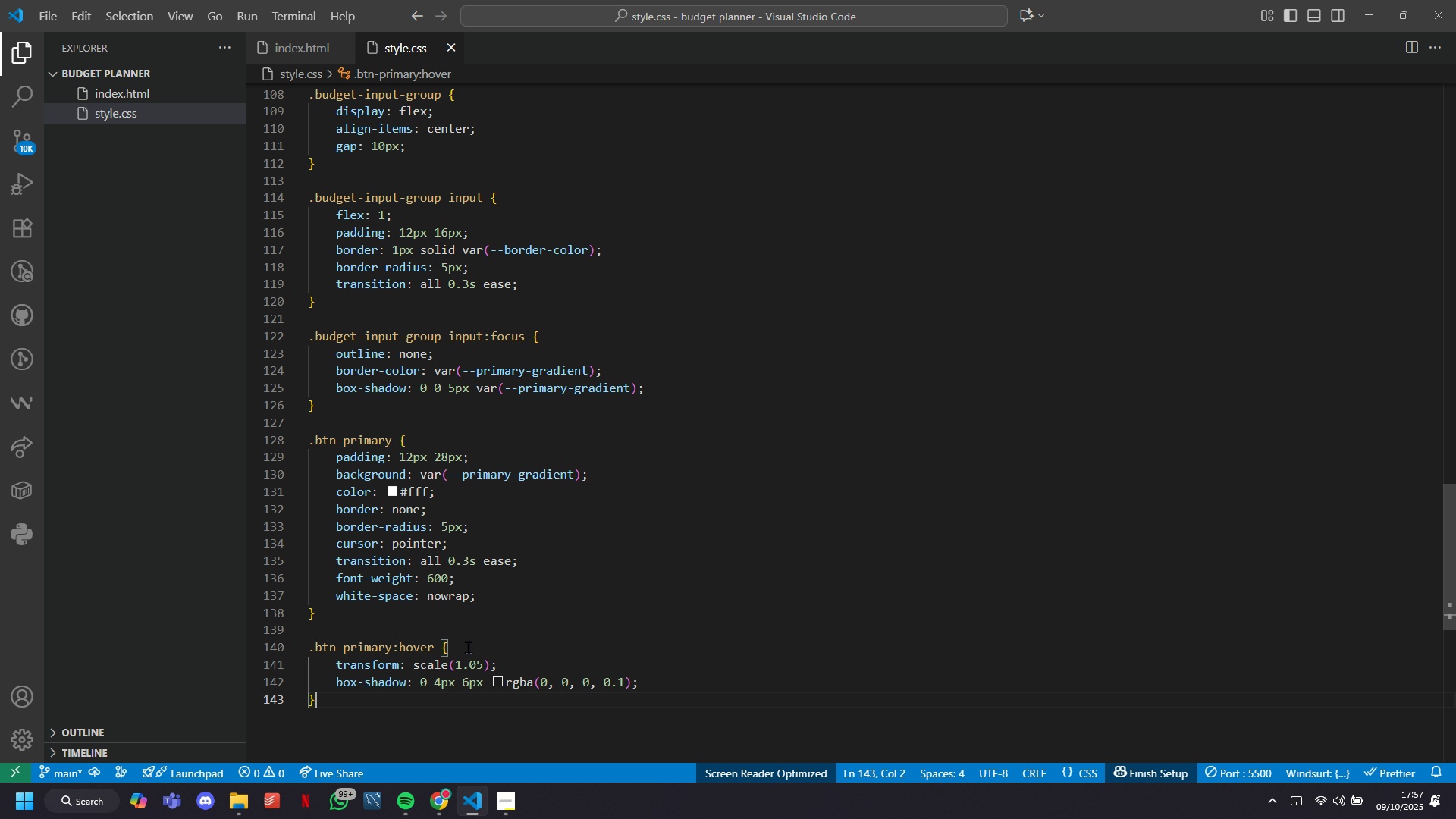 
left_click([444, 667])
 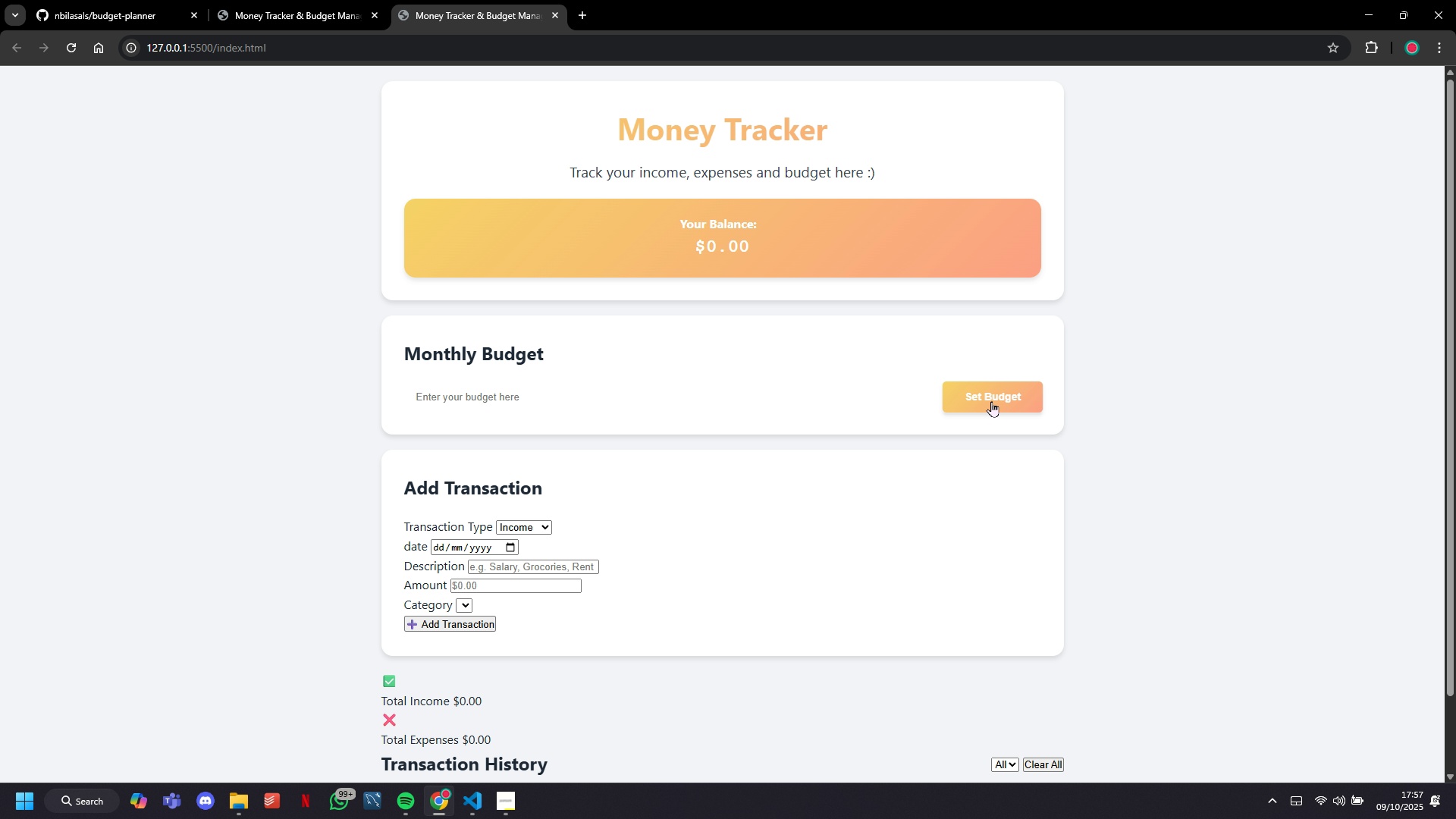 
wait(5.97)
 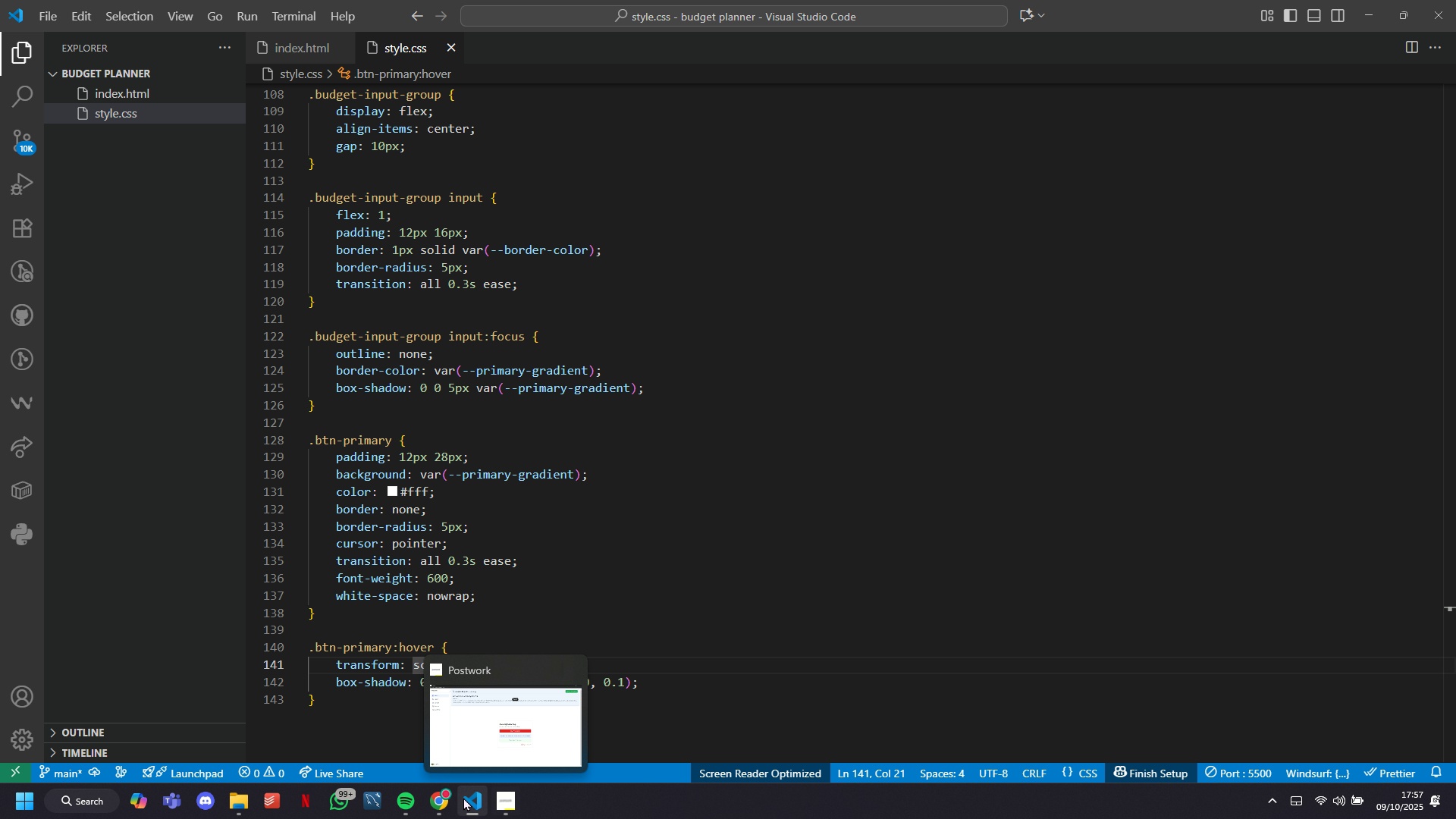 
left_click([1380, 17])
 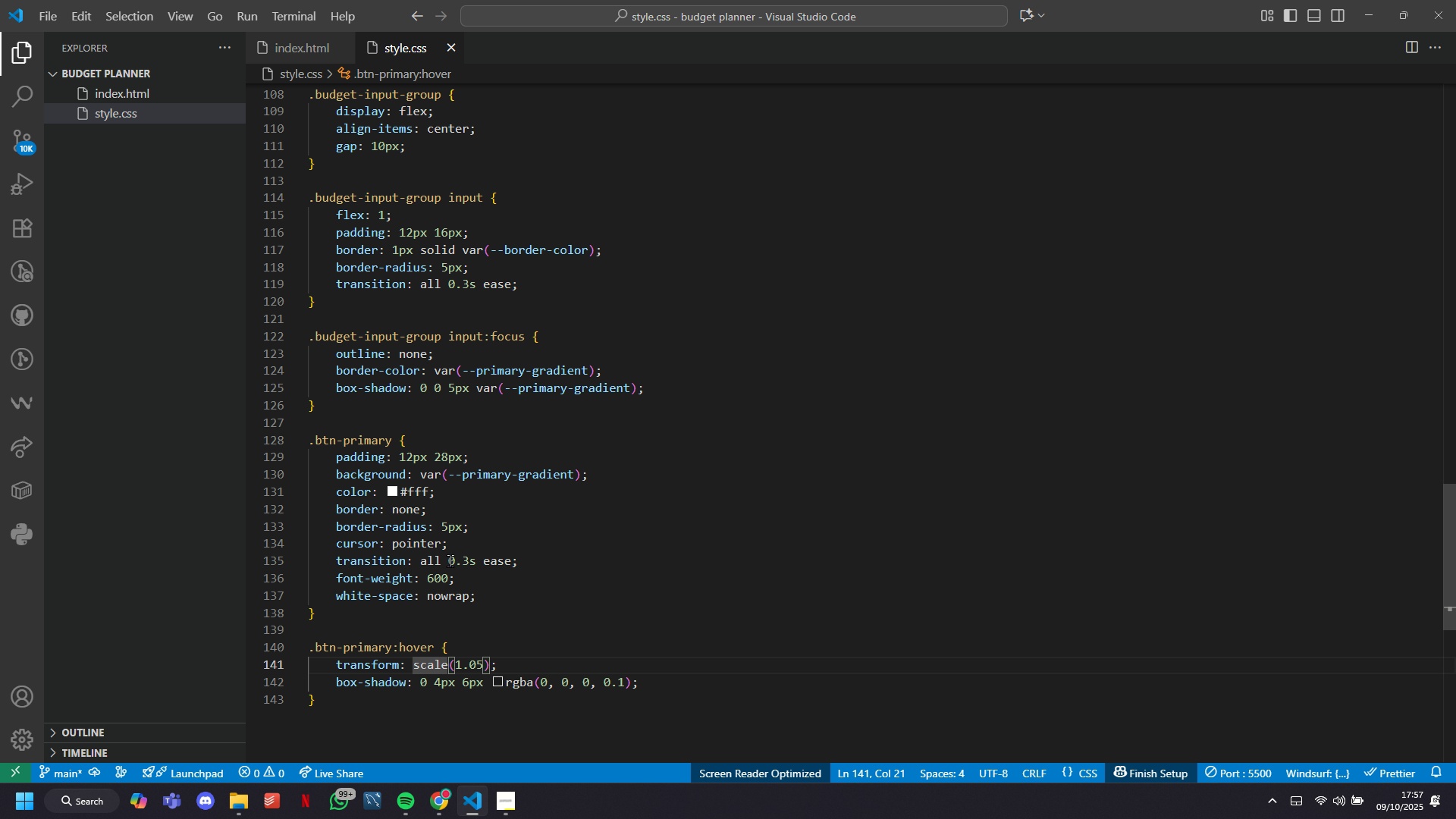 
scroll: coordinate [450, 562], scroll_direction: down, amount: 1.0
 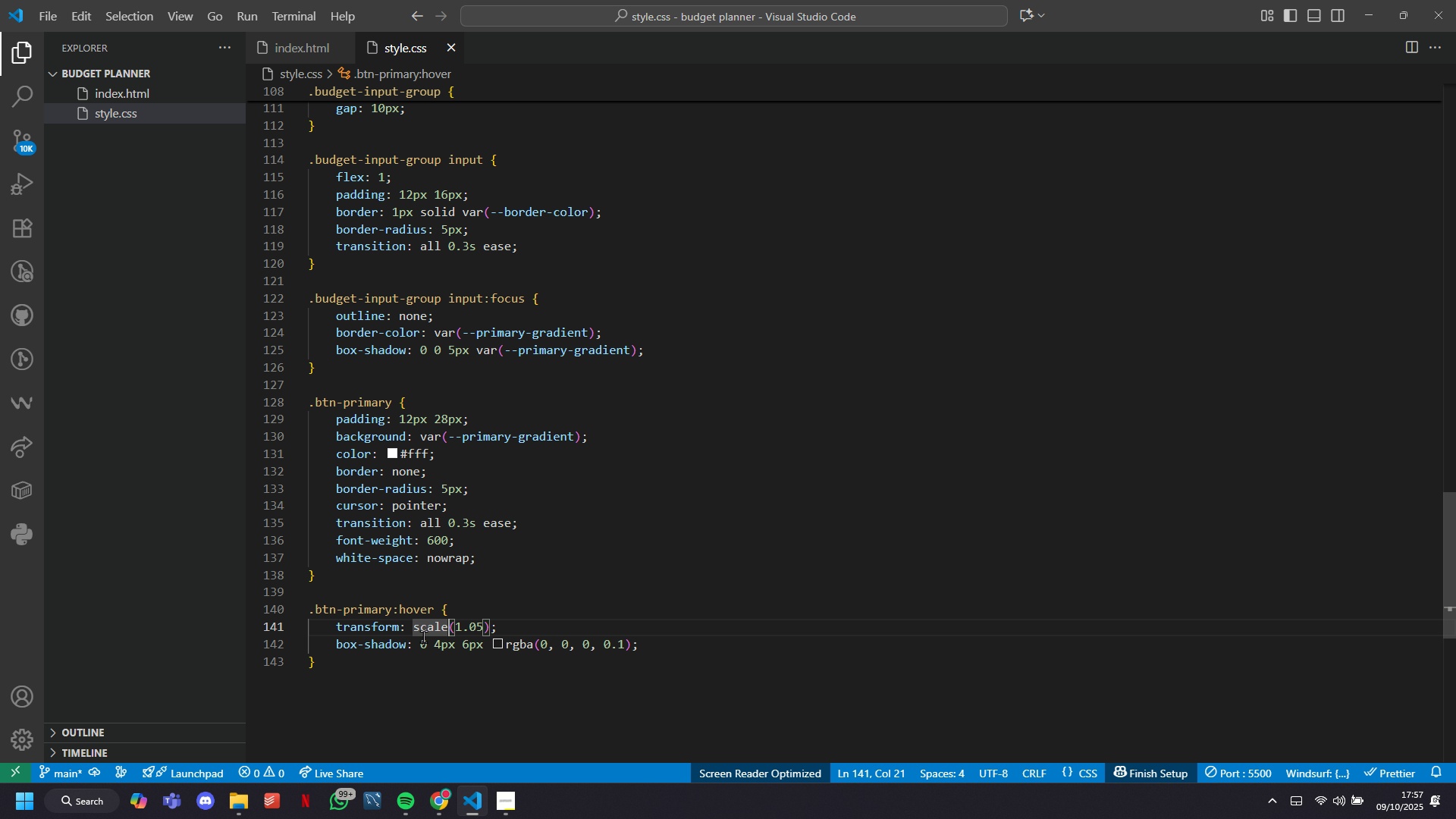 
left_click([403, 651])
 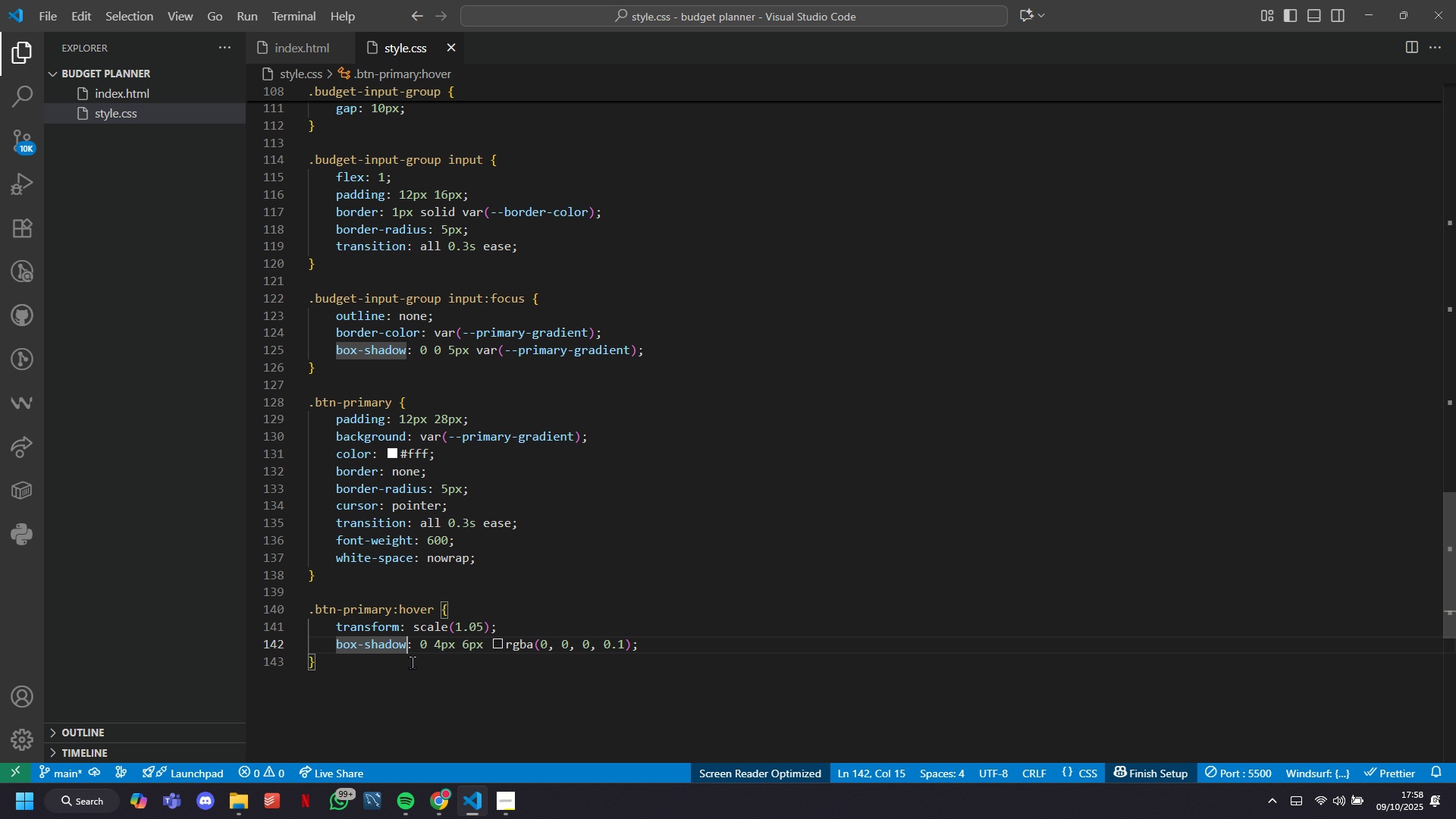 
key(VolumeUp)
 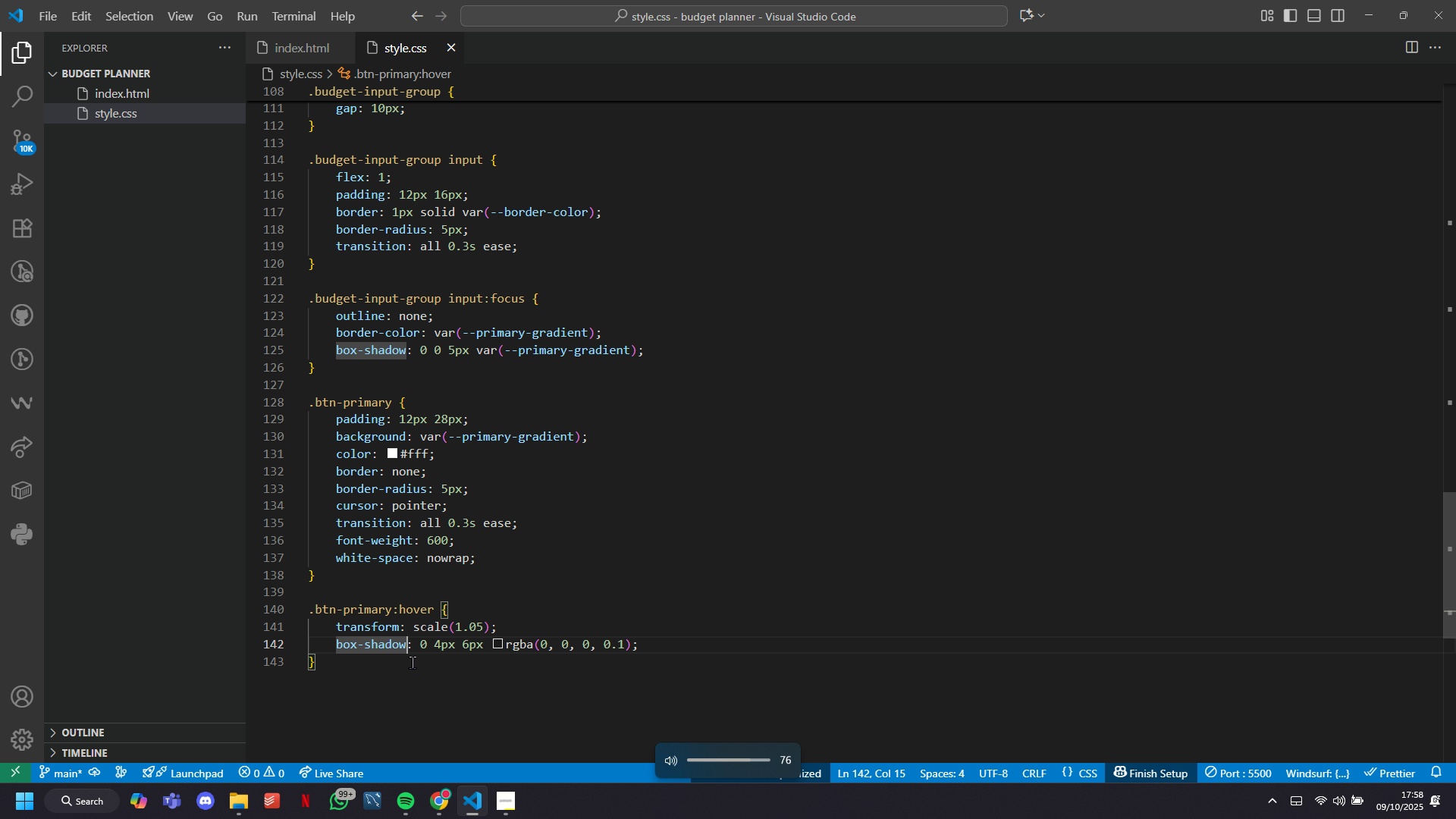 
key(VolumeUp)
 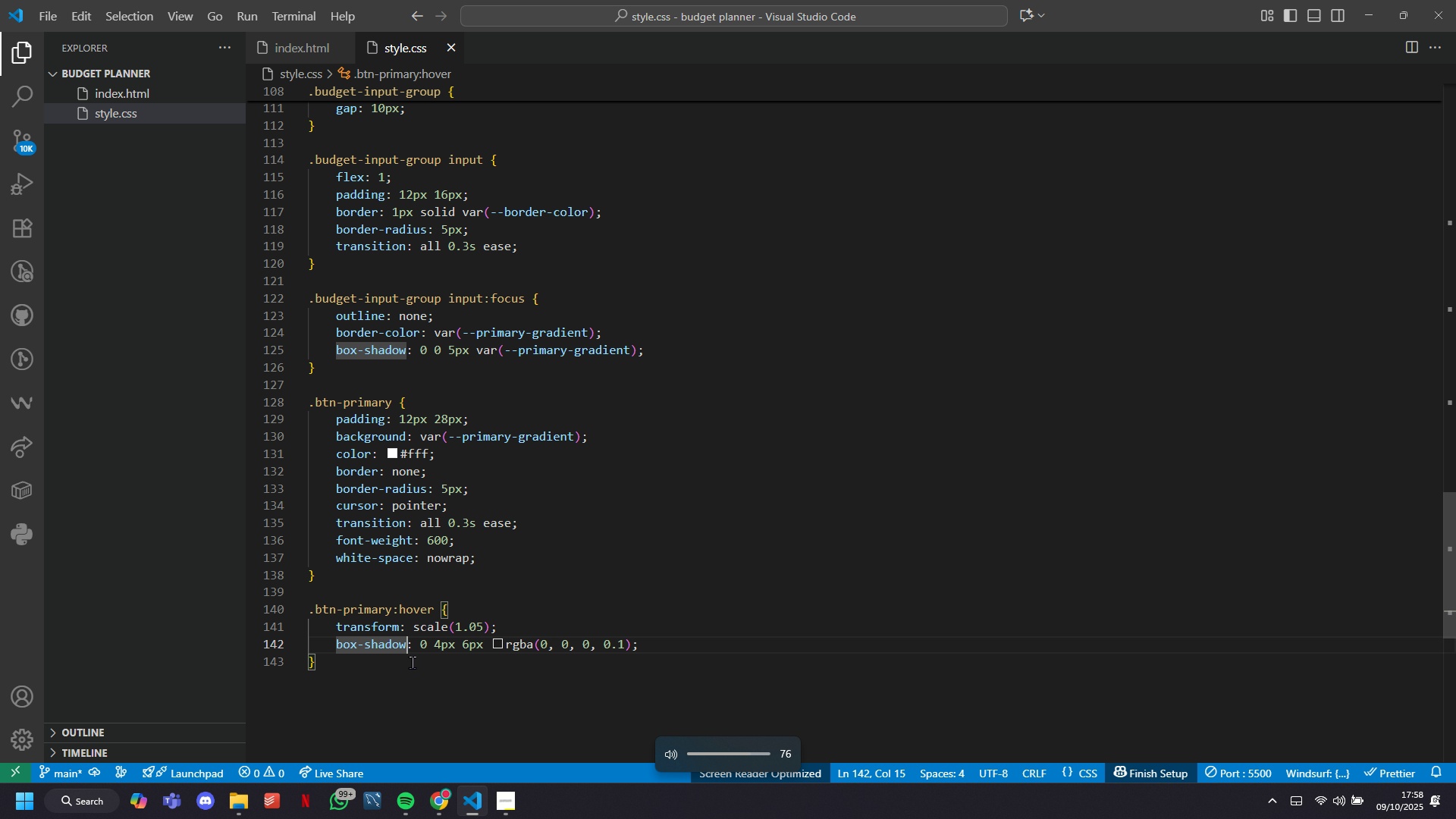 
key(Enter)
 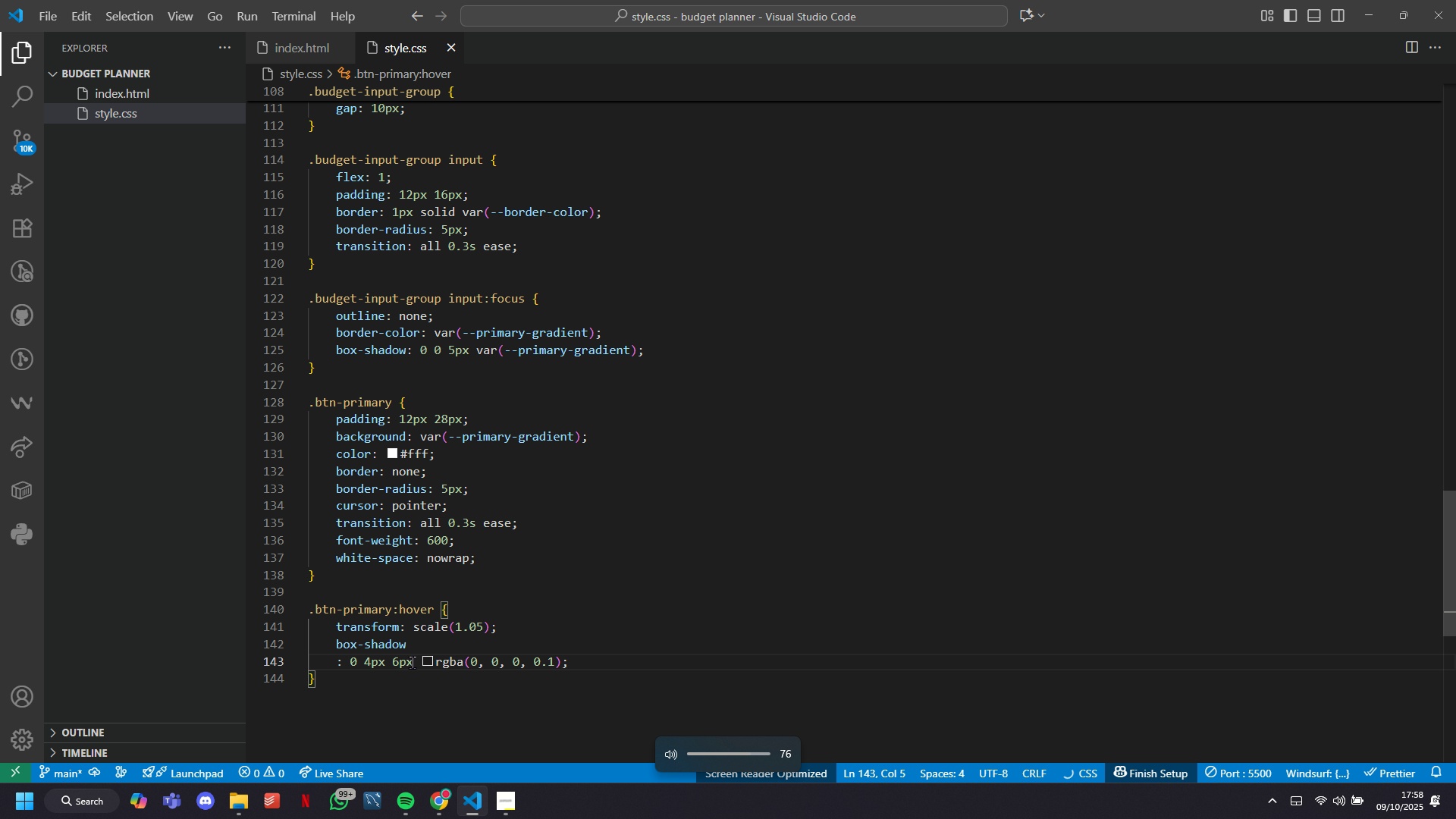 
hold_key(key=ControlLeft, duration=0.52)
 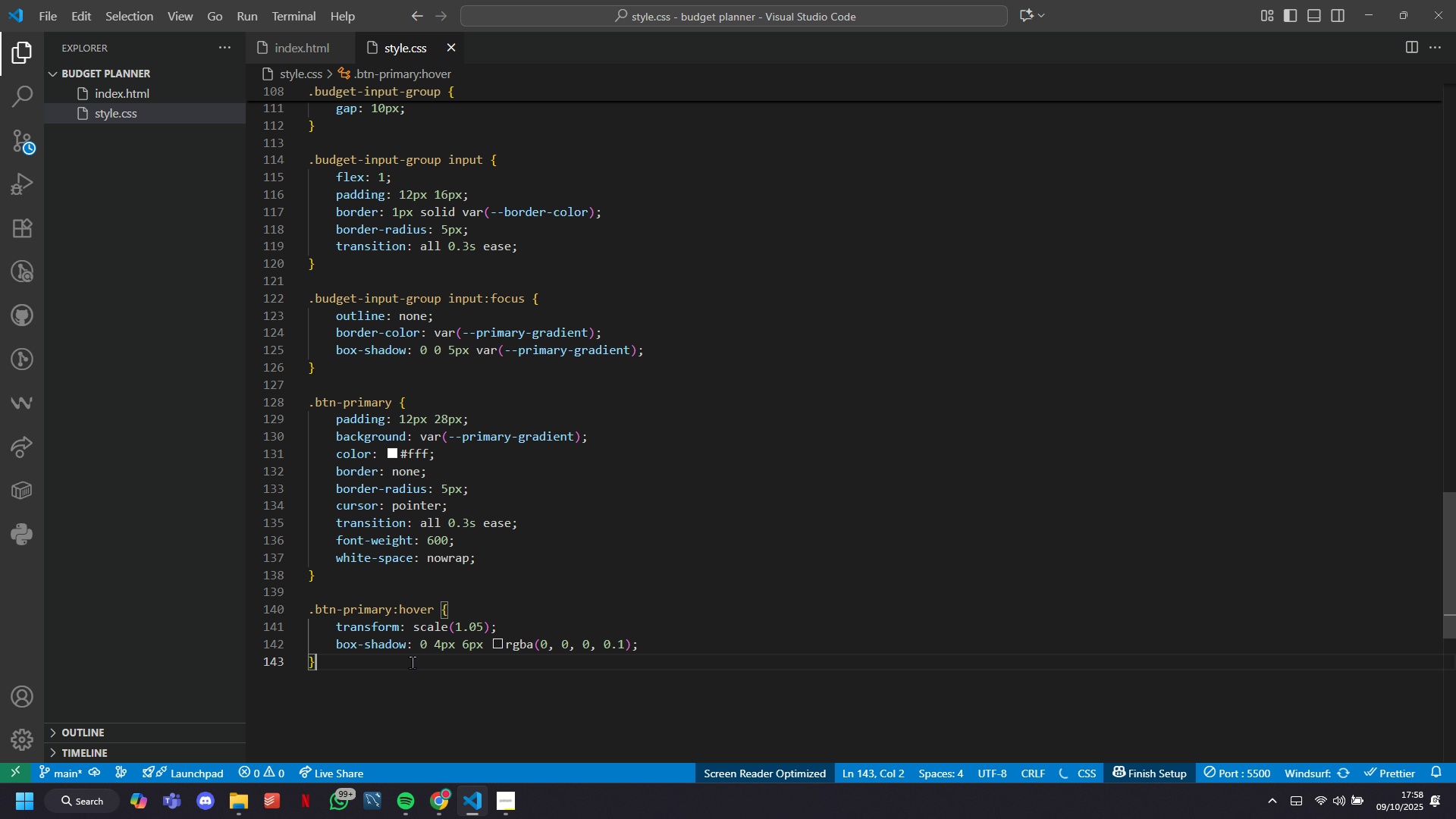 
key(Z)
 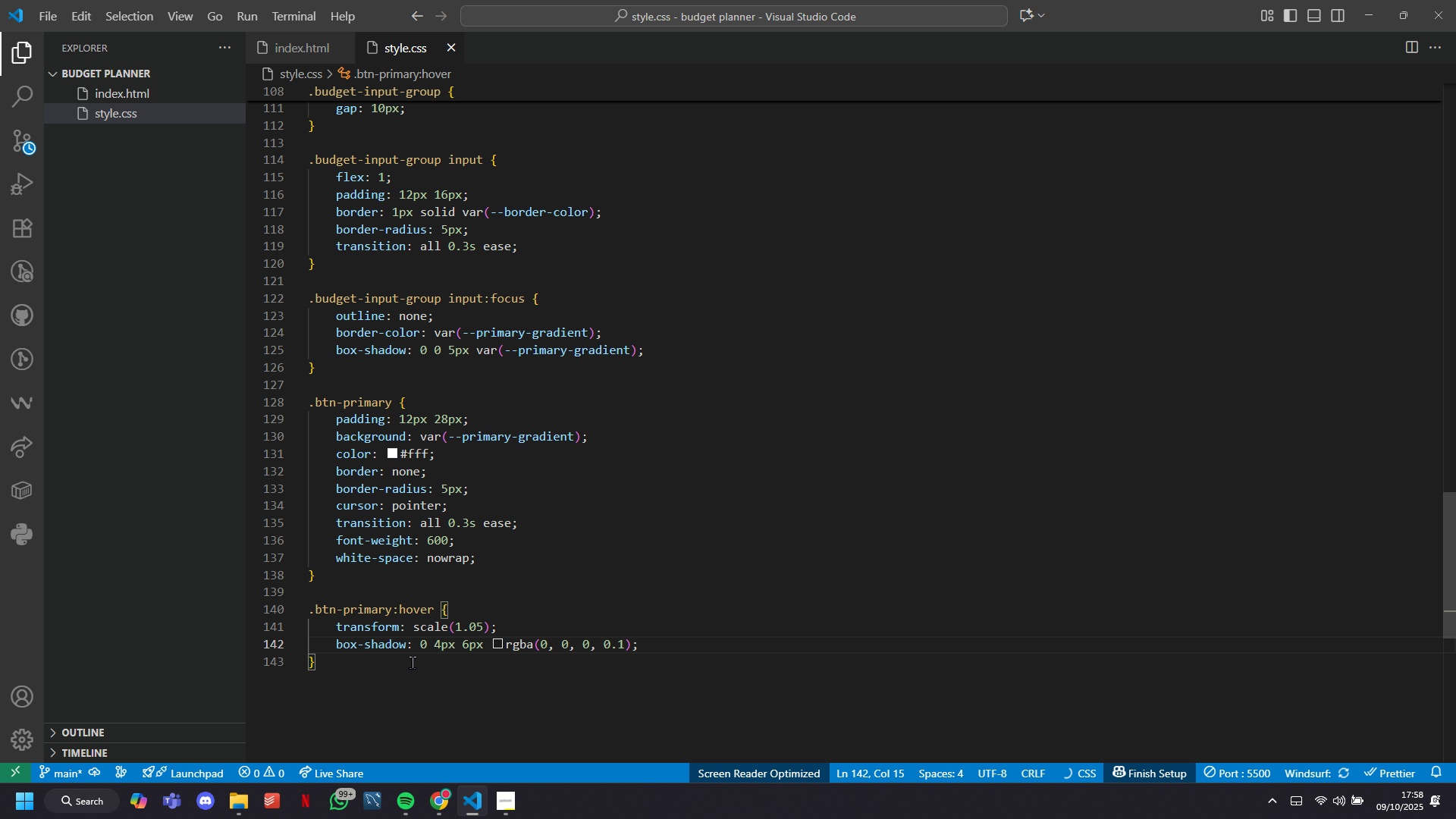 
key(ArrowDown)
 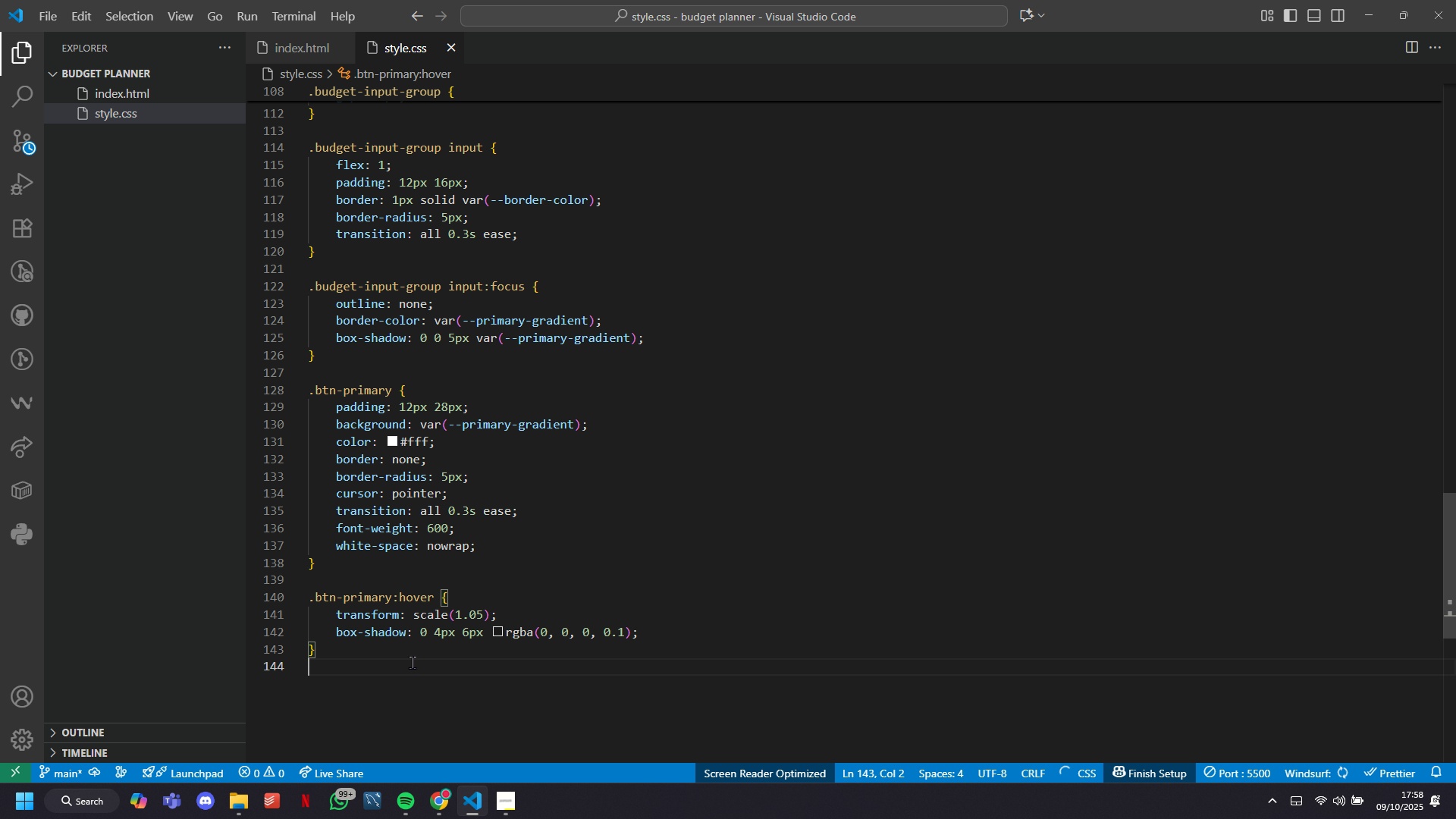 
key(Enter)
 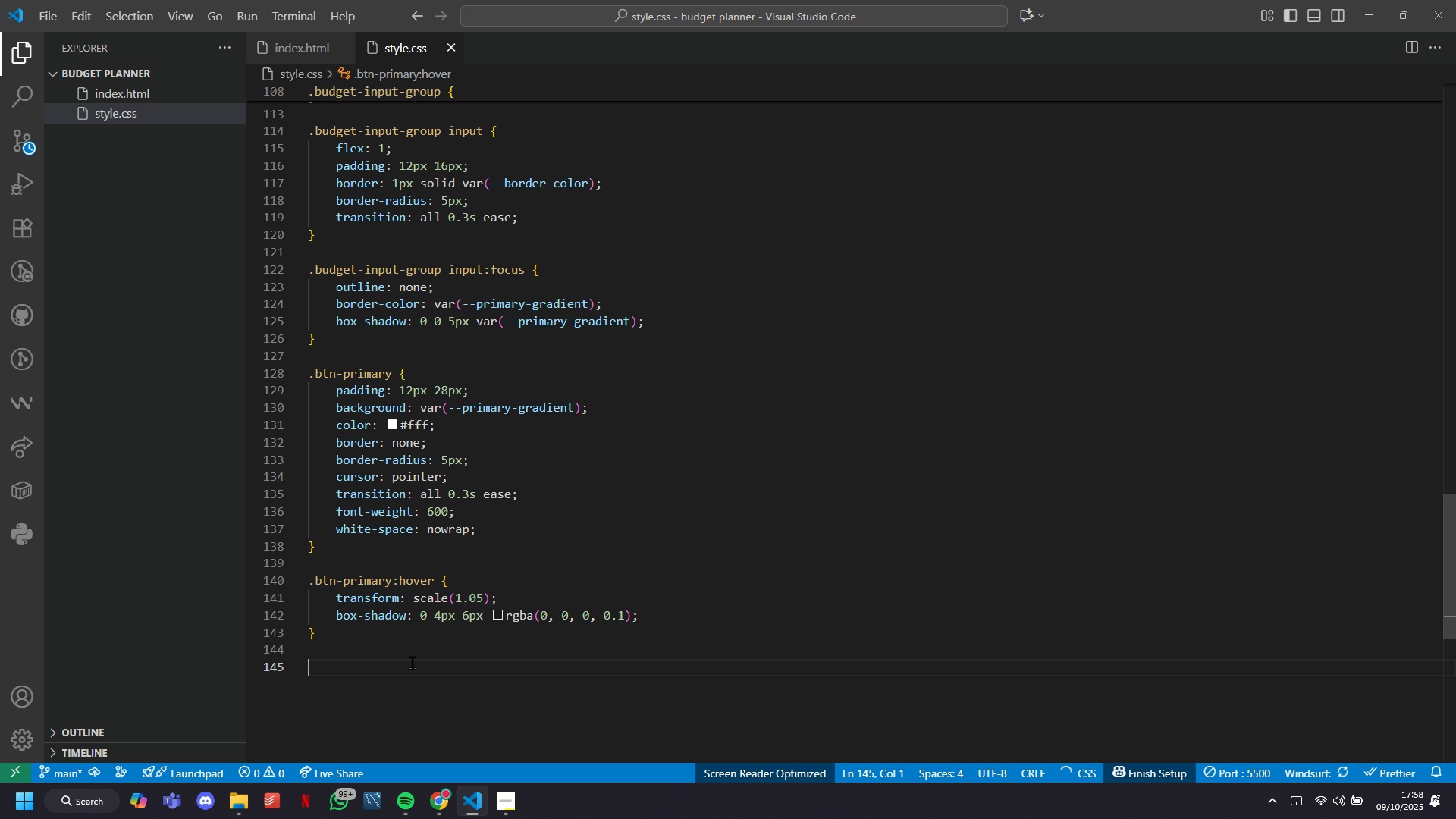 
key(Enter)
 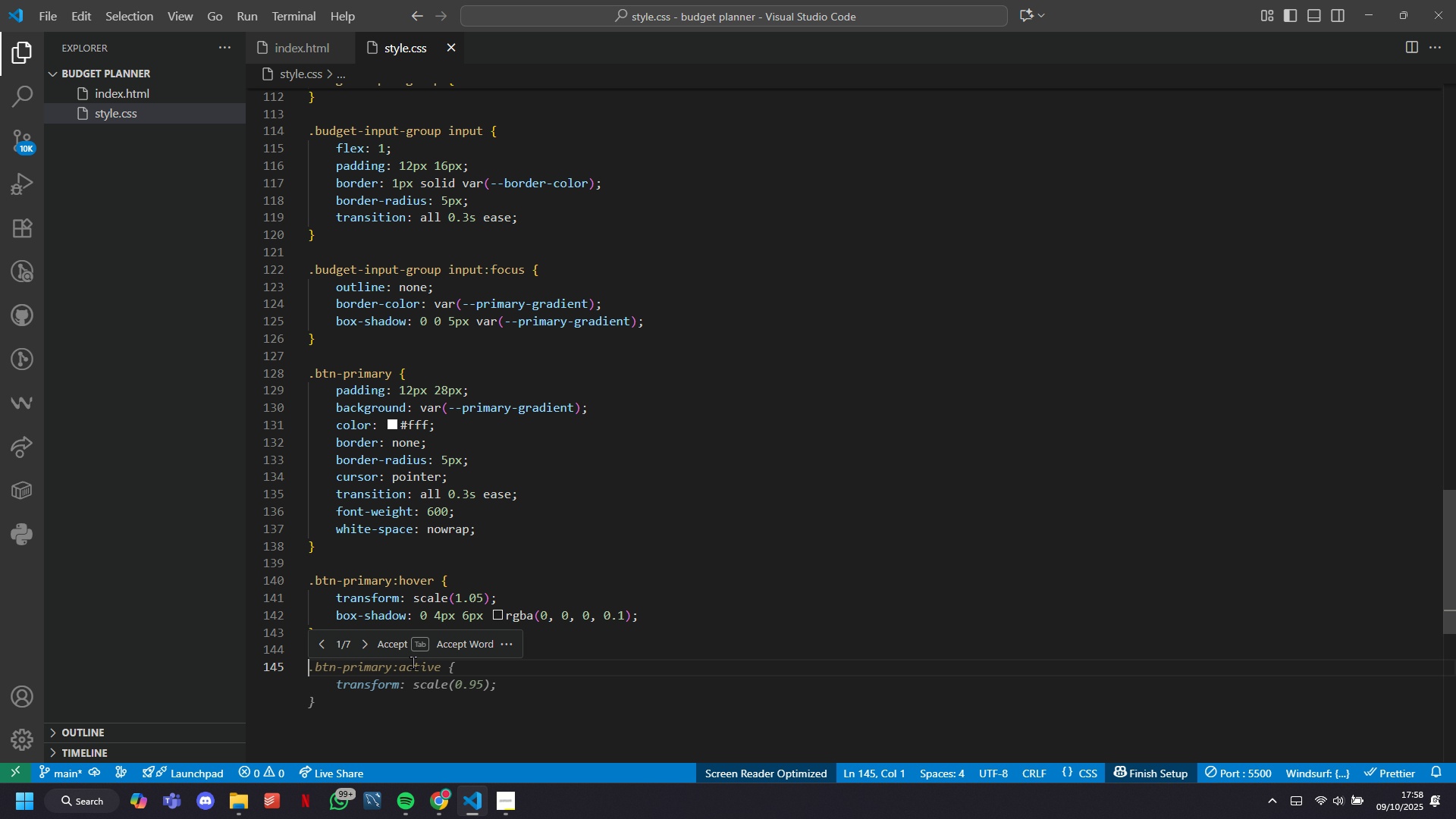 
wait(37.04)
 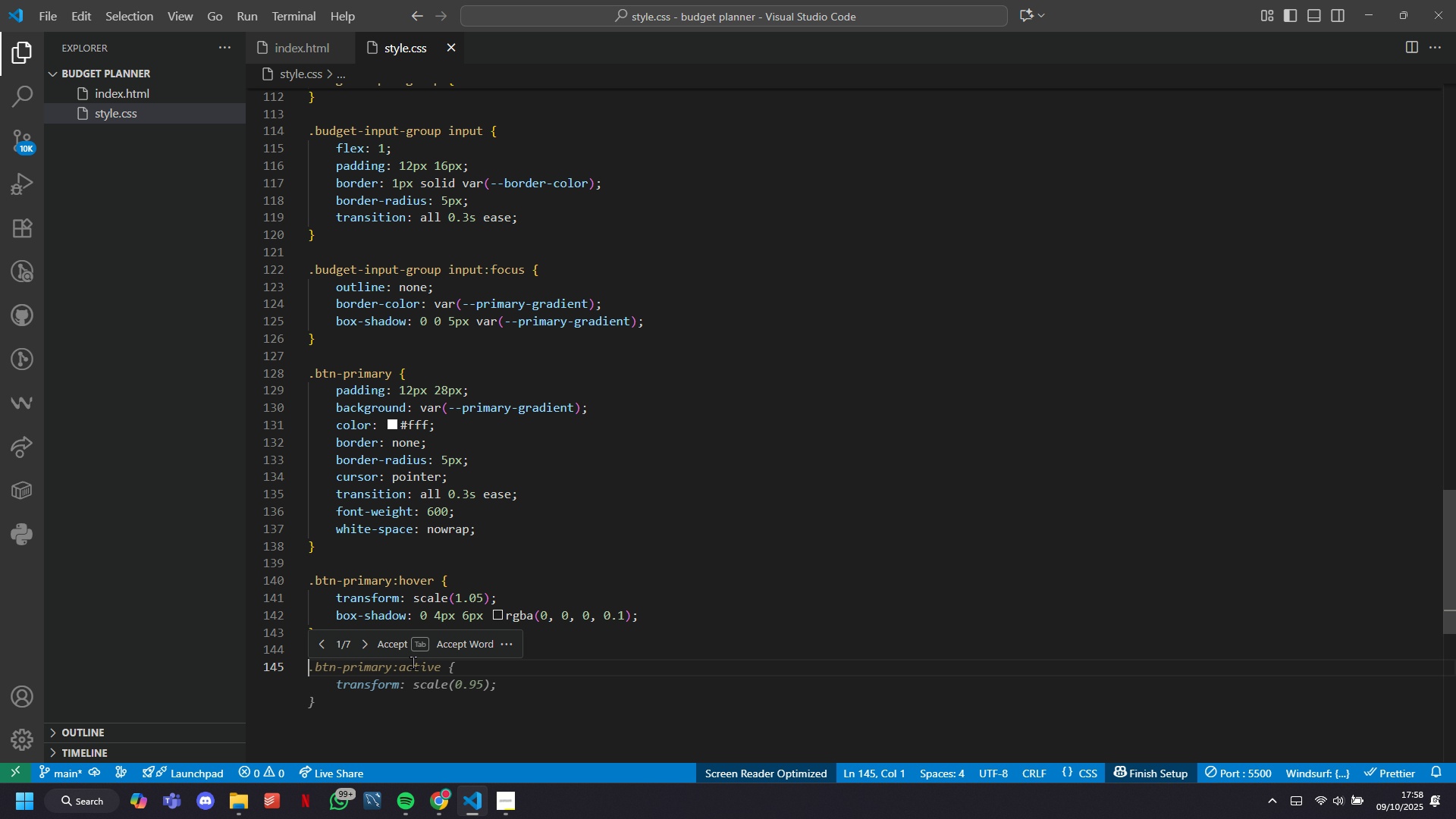 
key(Tab)
 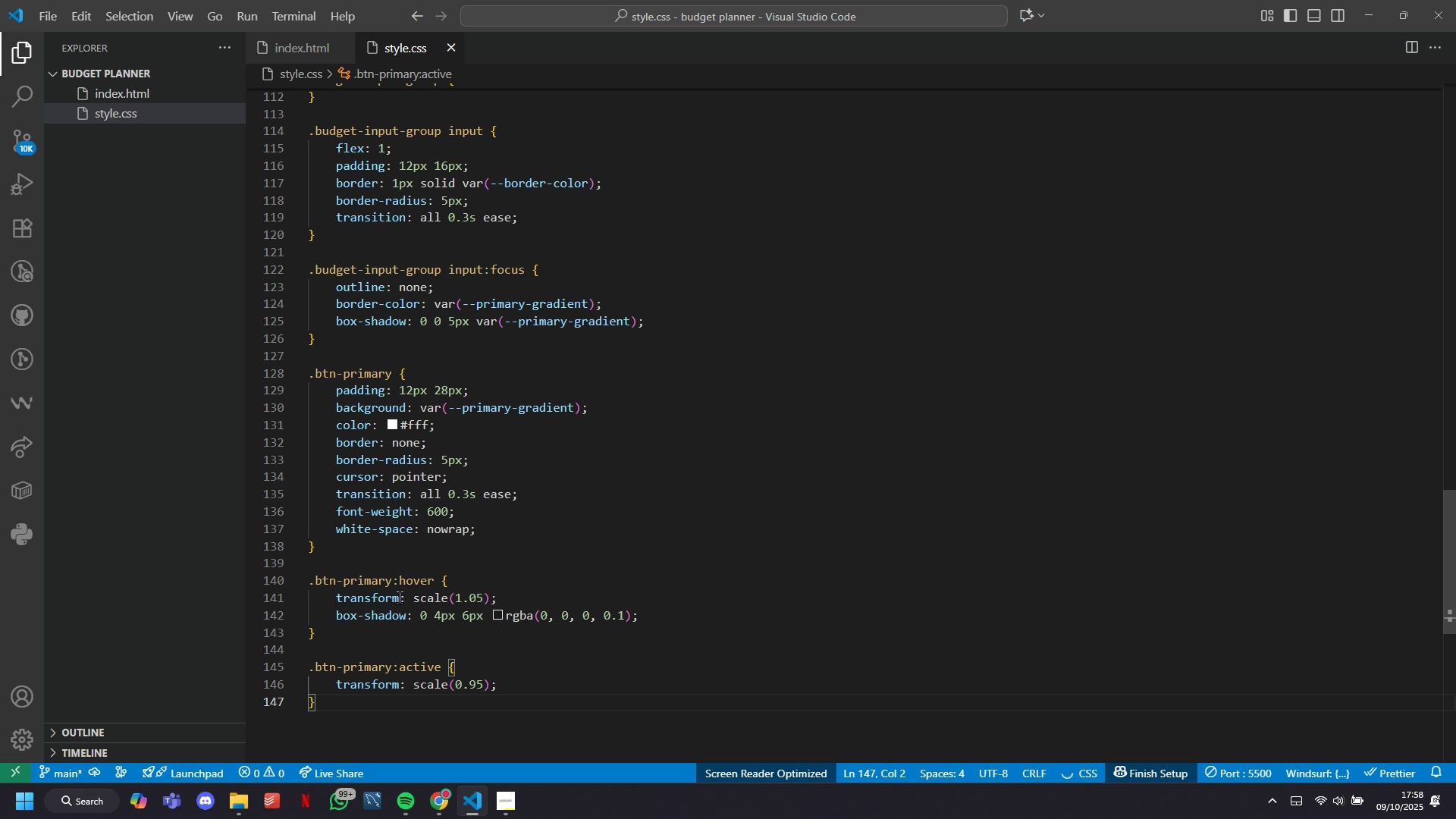 
scroll: coordinate [410, 550], scroll_direction: down, amount: 8.0
 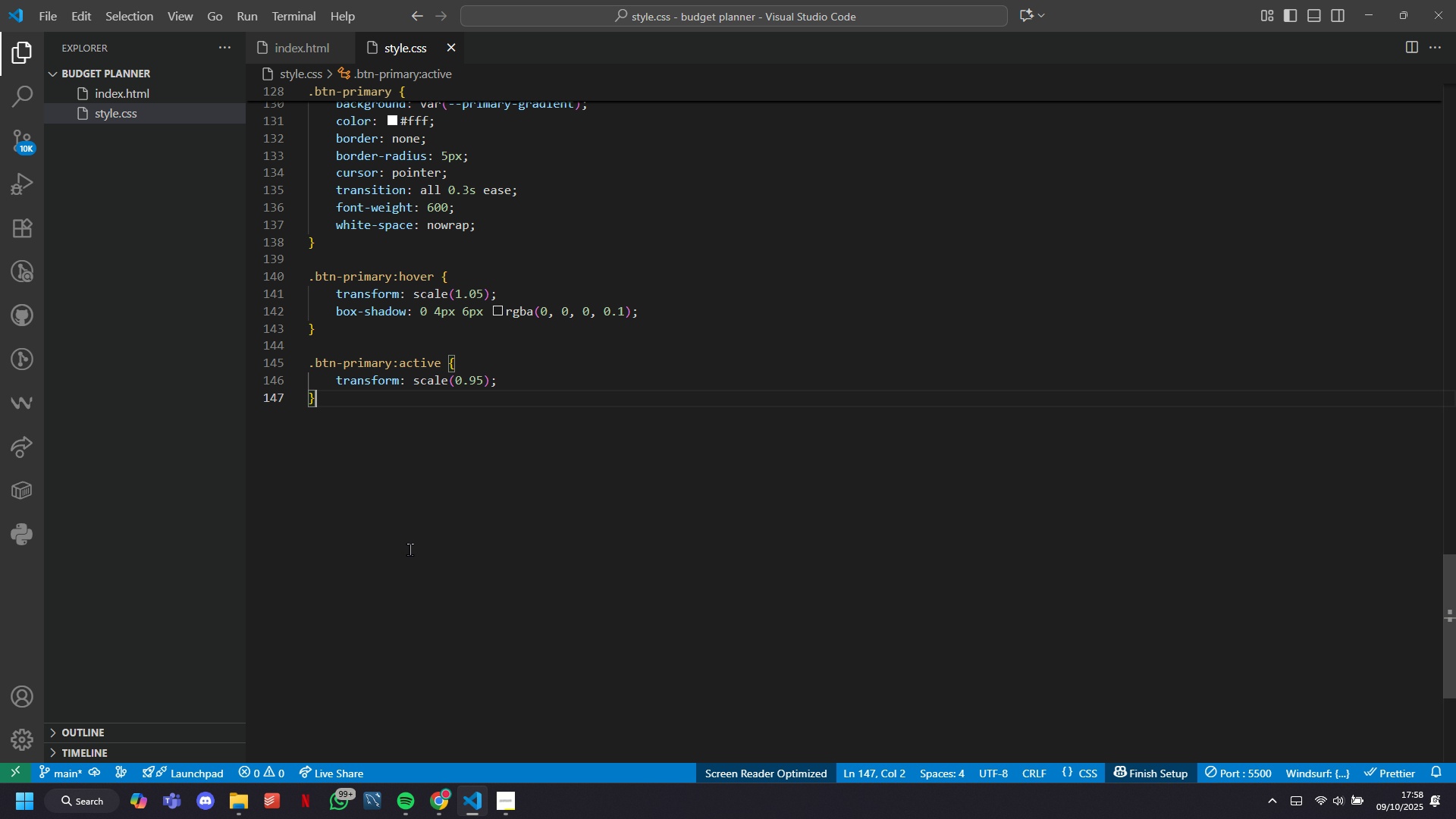 
key(Enter)
 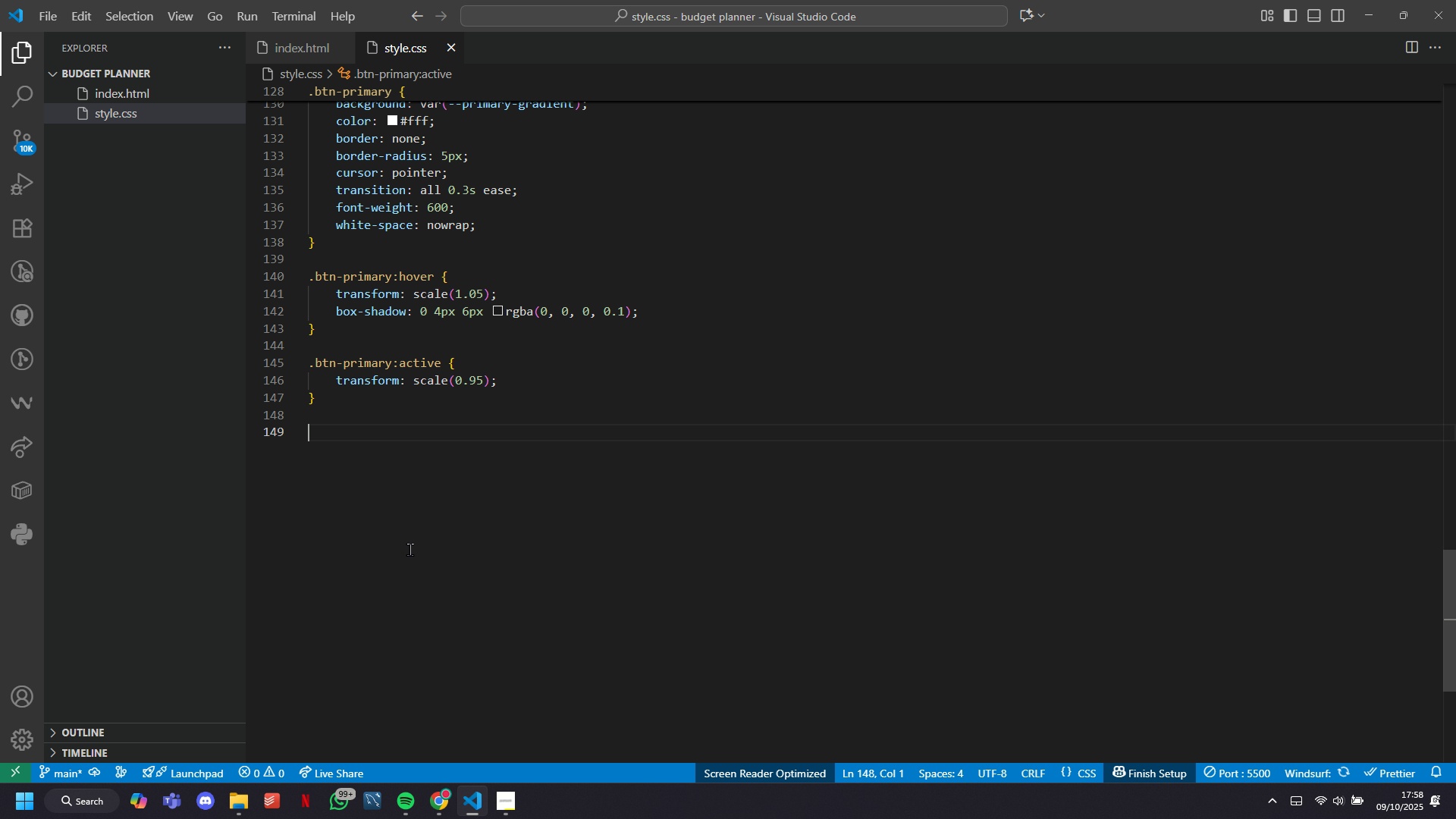 
key(Enter)
 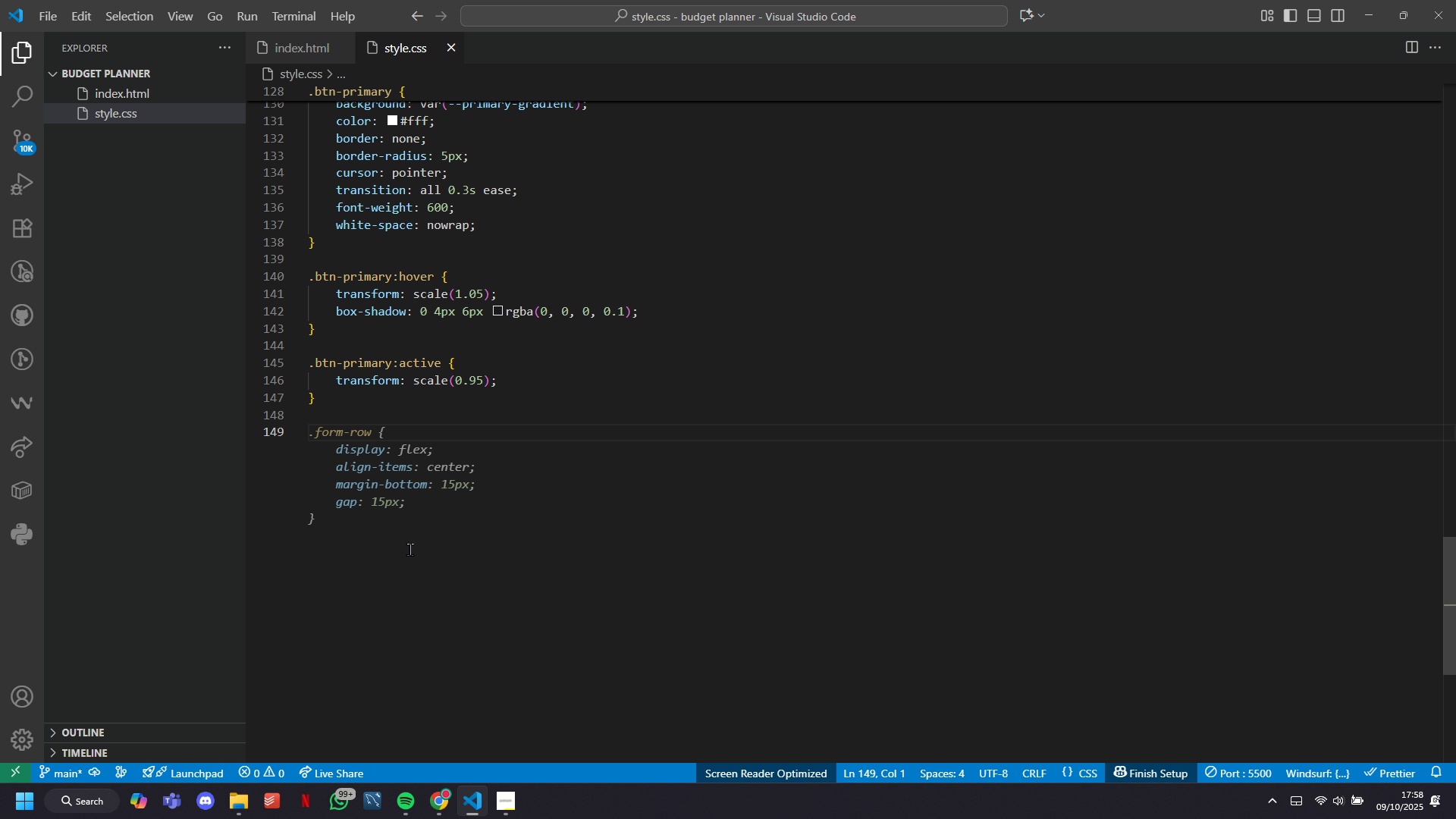 
type(budget-display)
 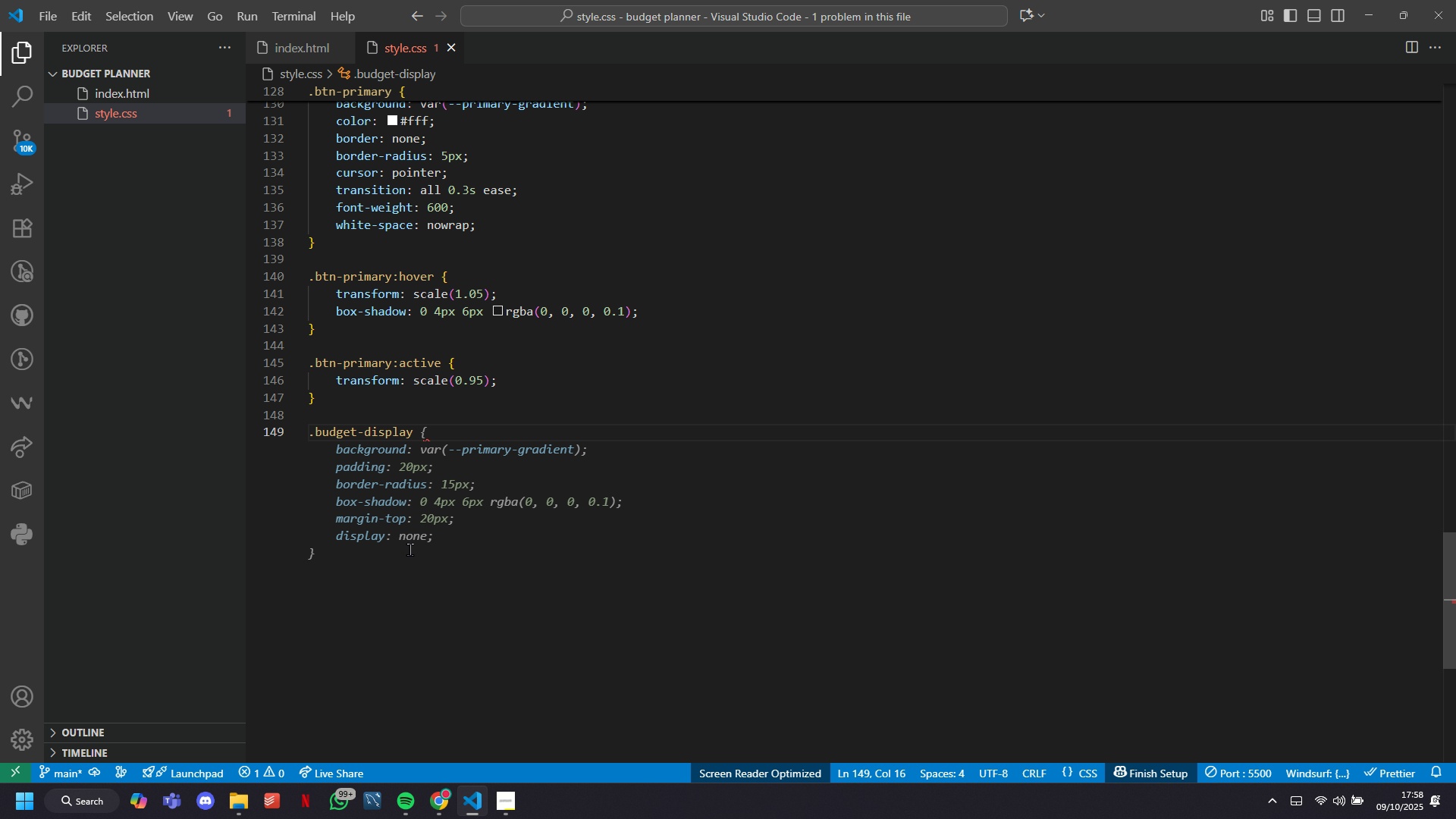 
wait(8.72)
 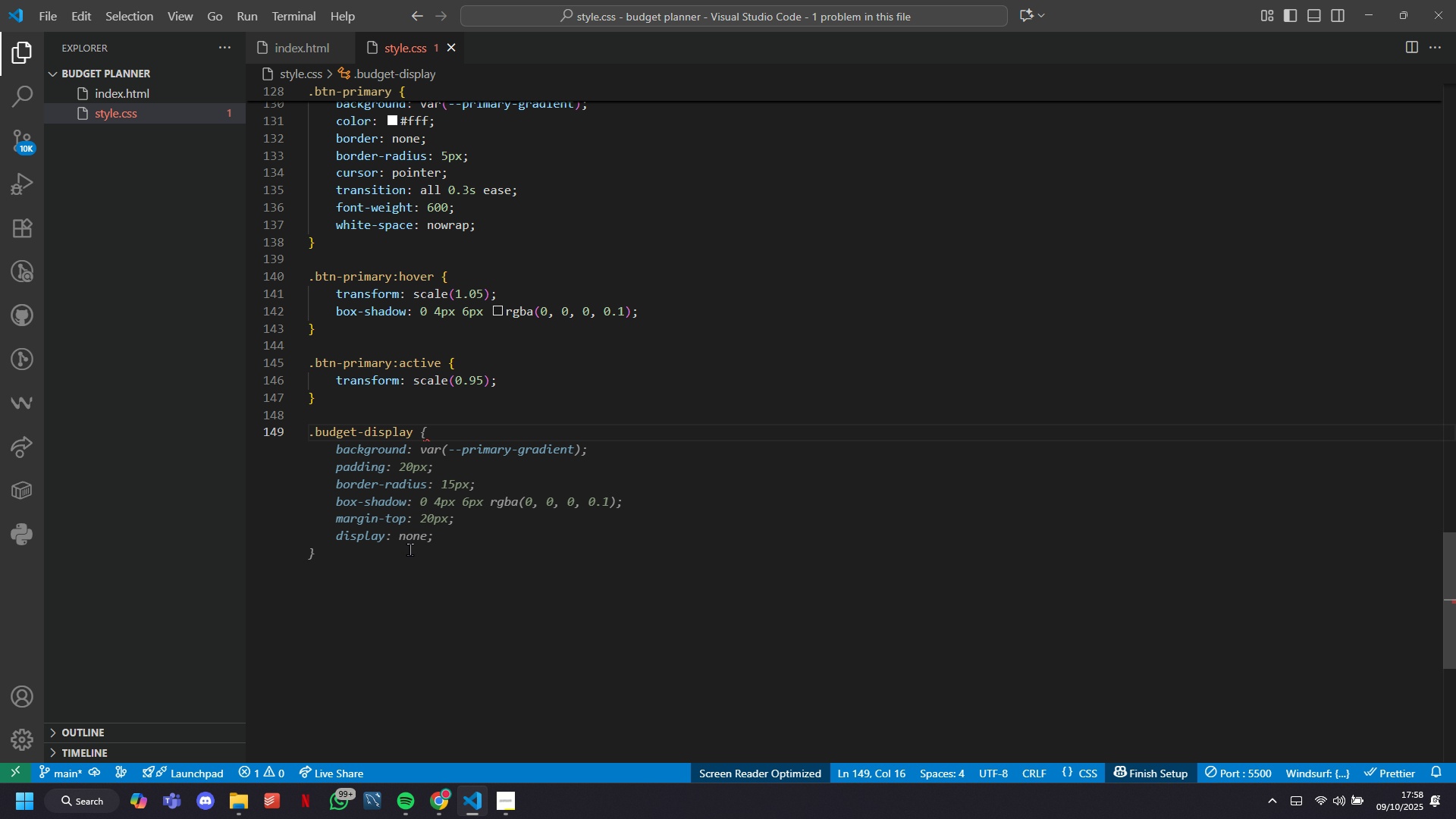 
key(Space)
 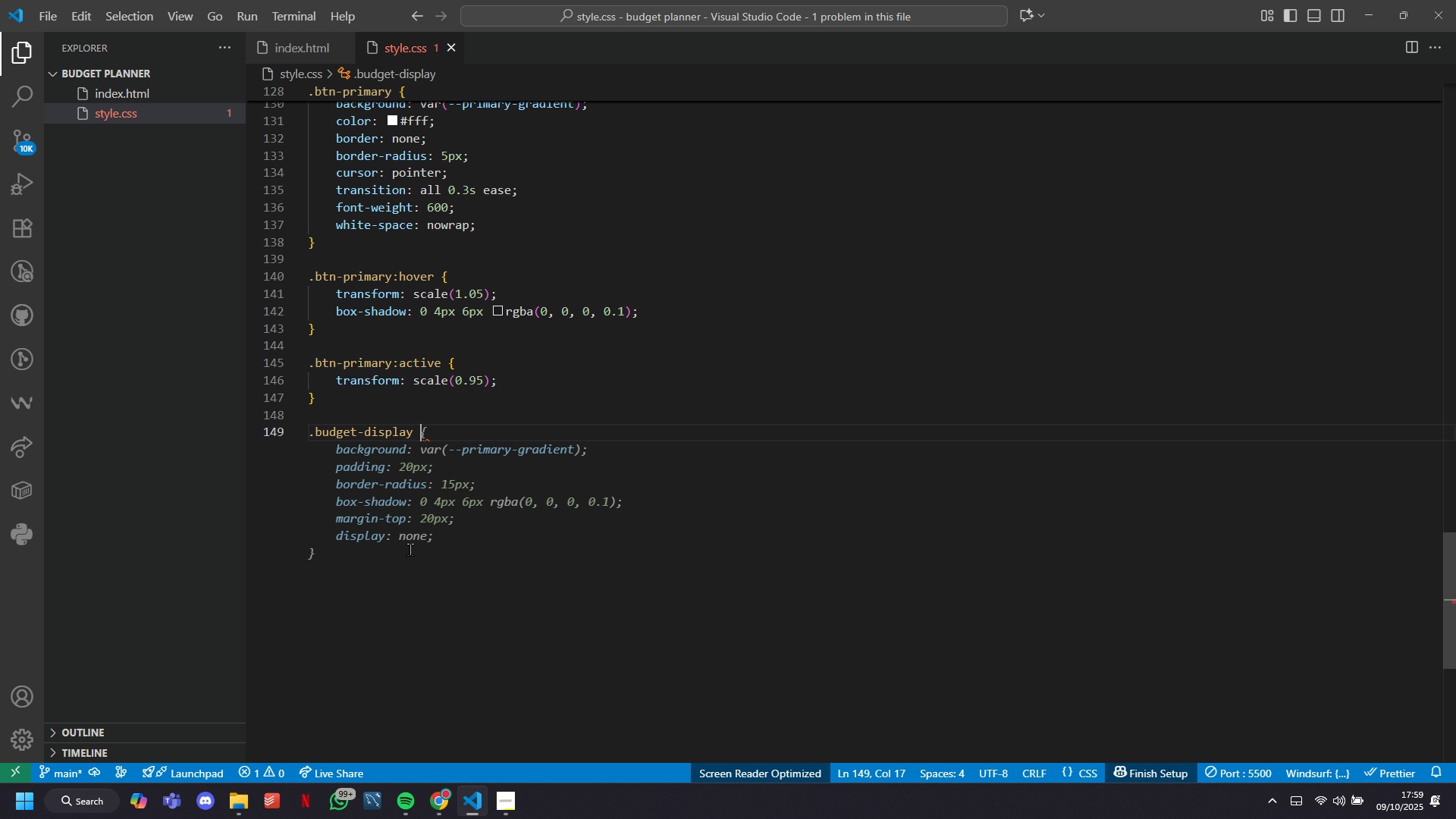 
key(Shift+BracketLeft)
 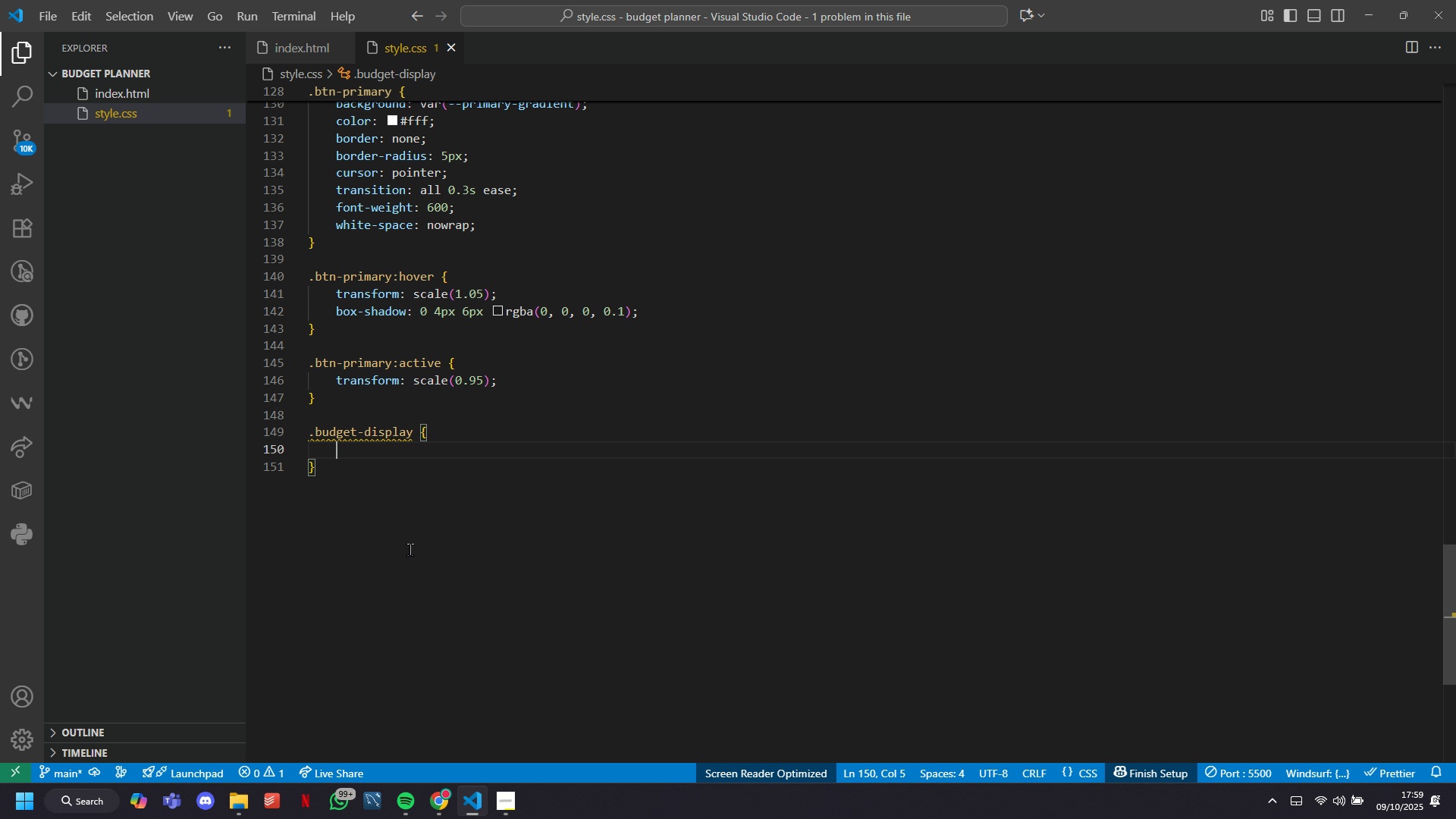 
key(Shift+Enter)
 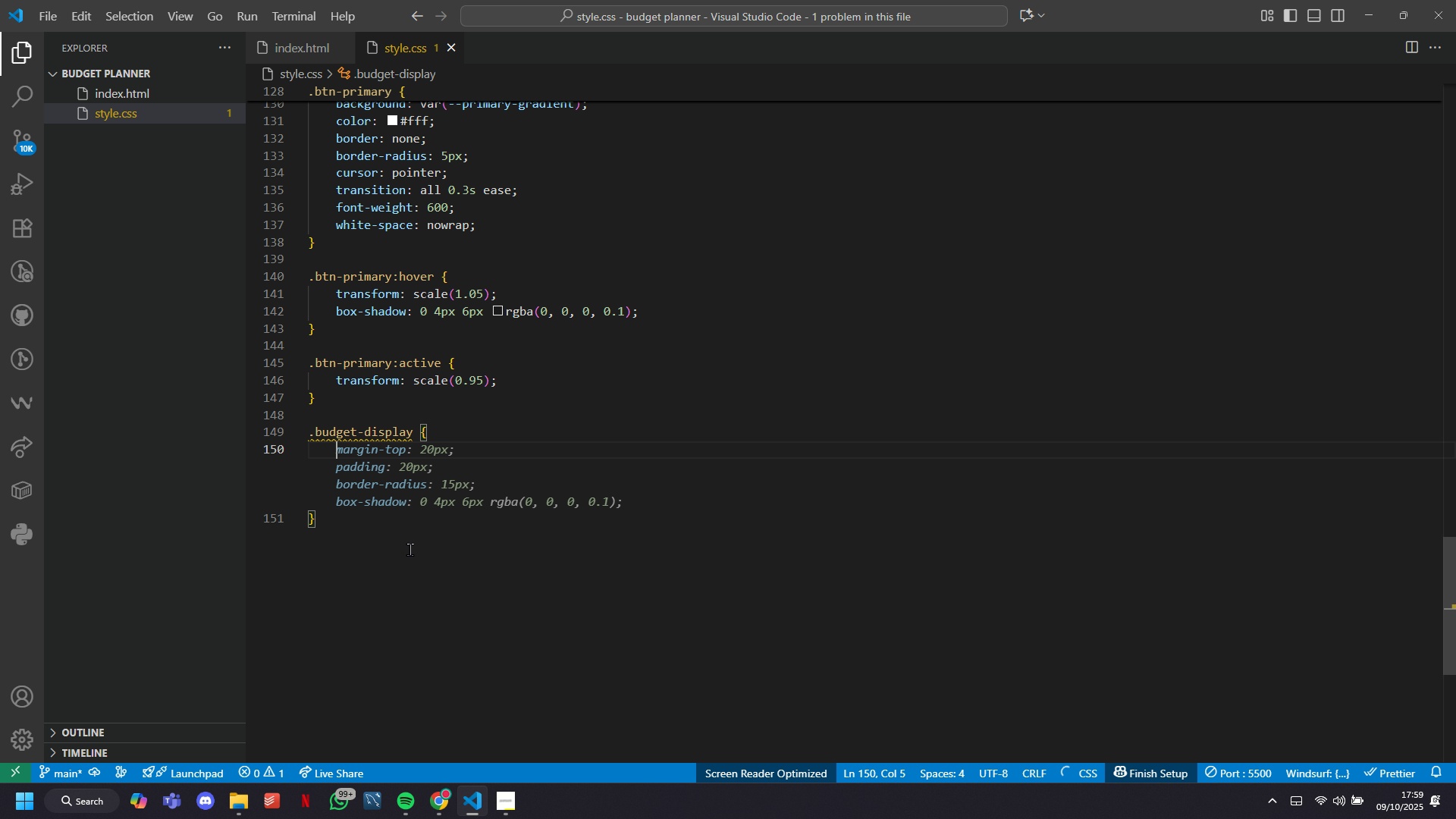 
type(animation: slide)
key(Tab)
 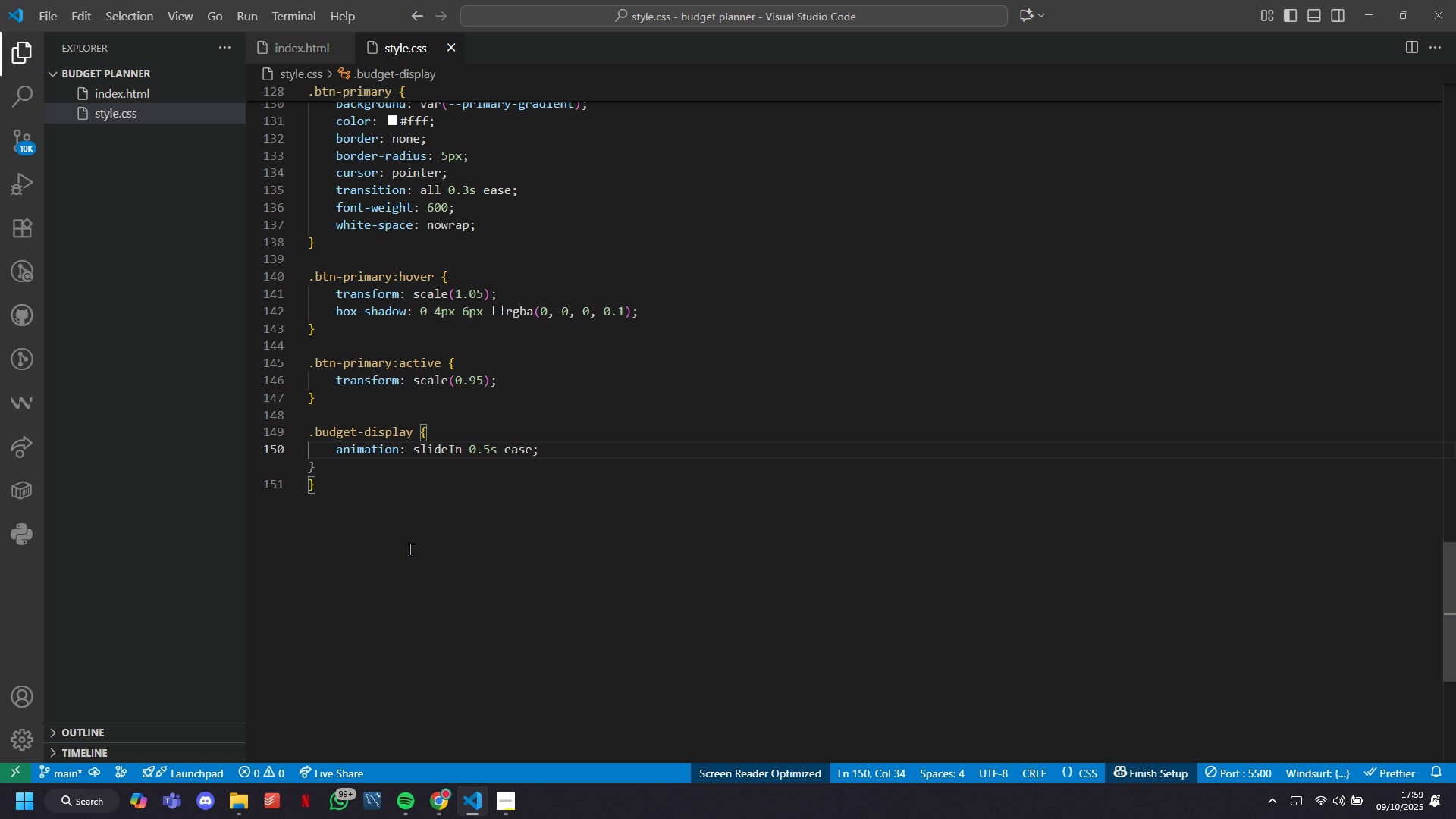 
key(ArrowDown)
 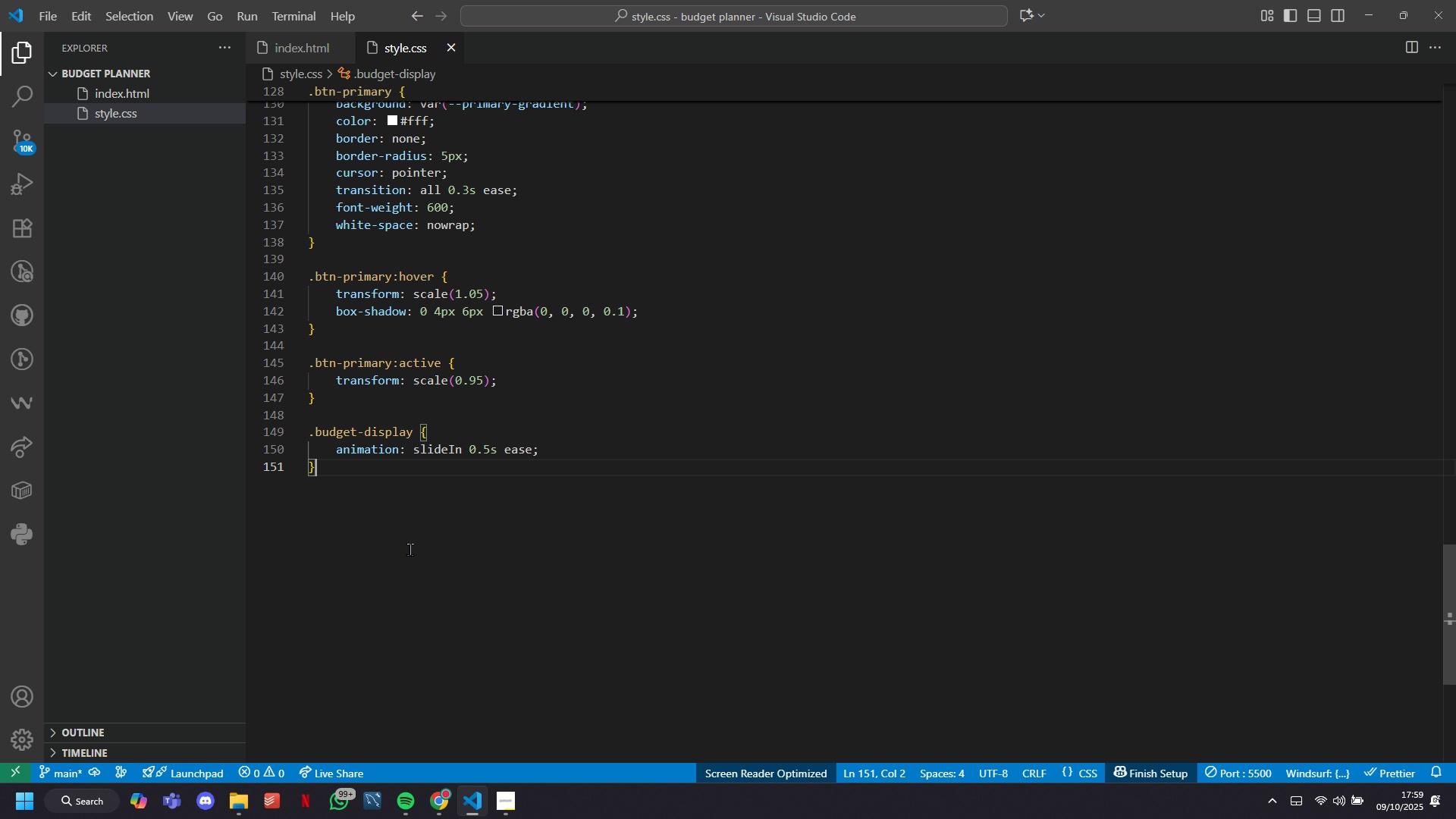 
key(Enter)
 